 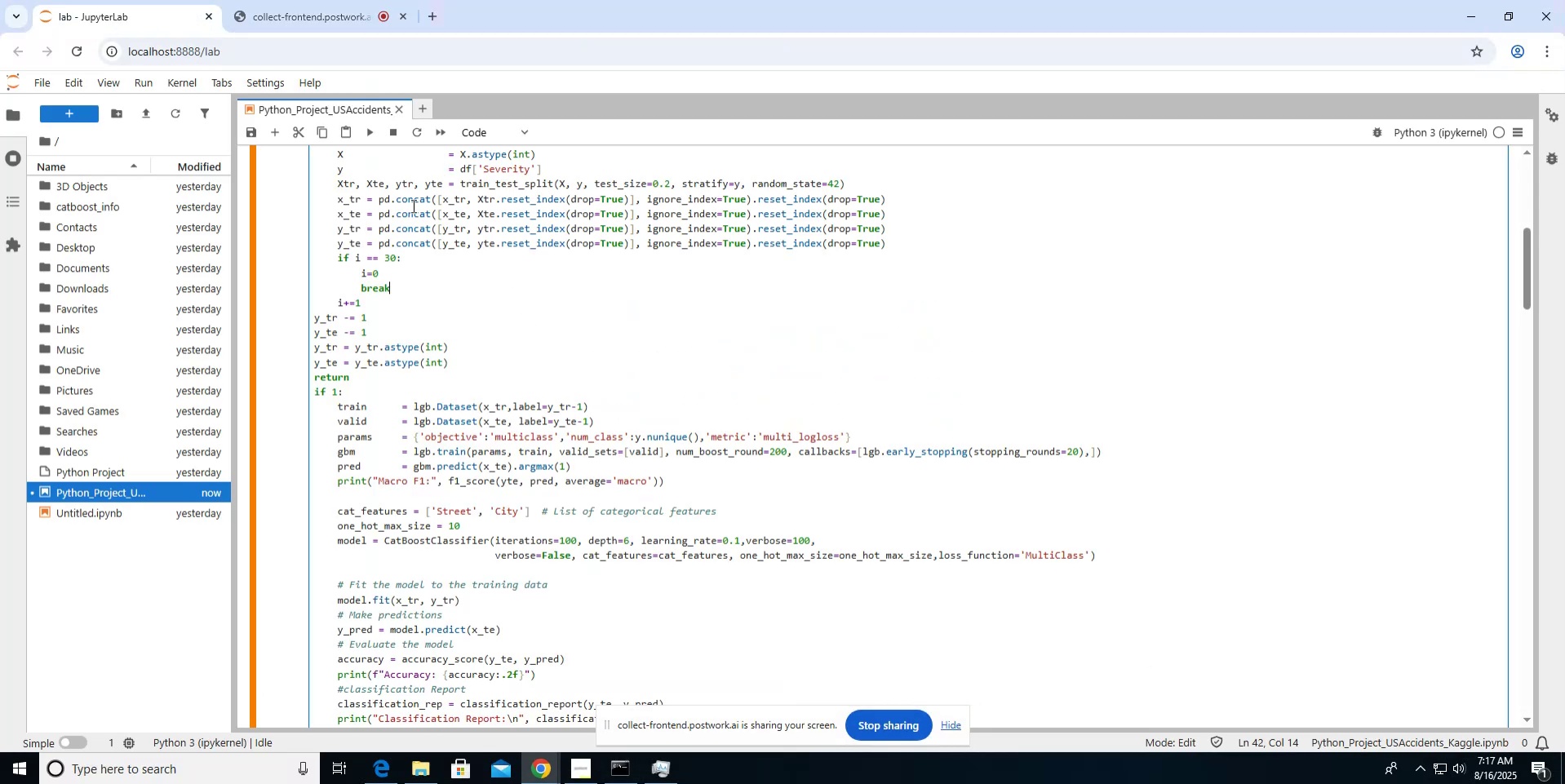 
left_click([366, 130])
 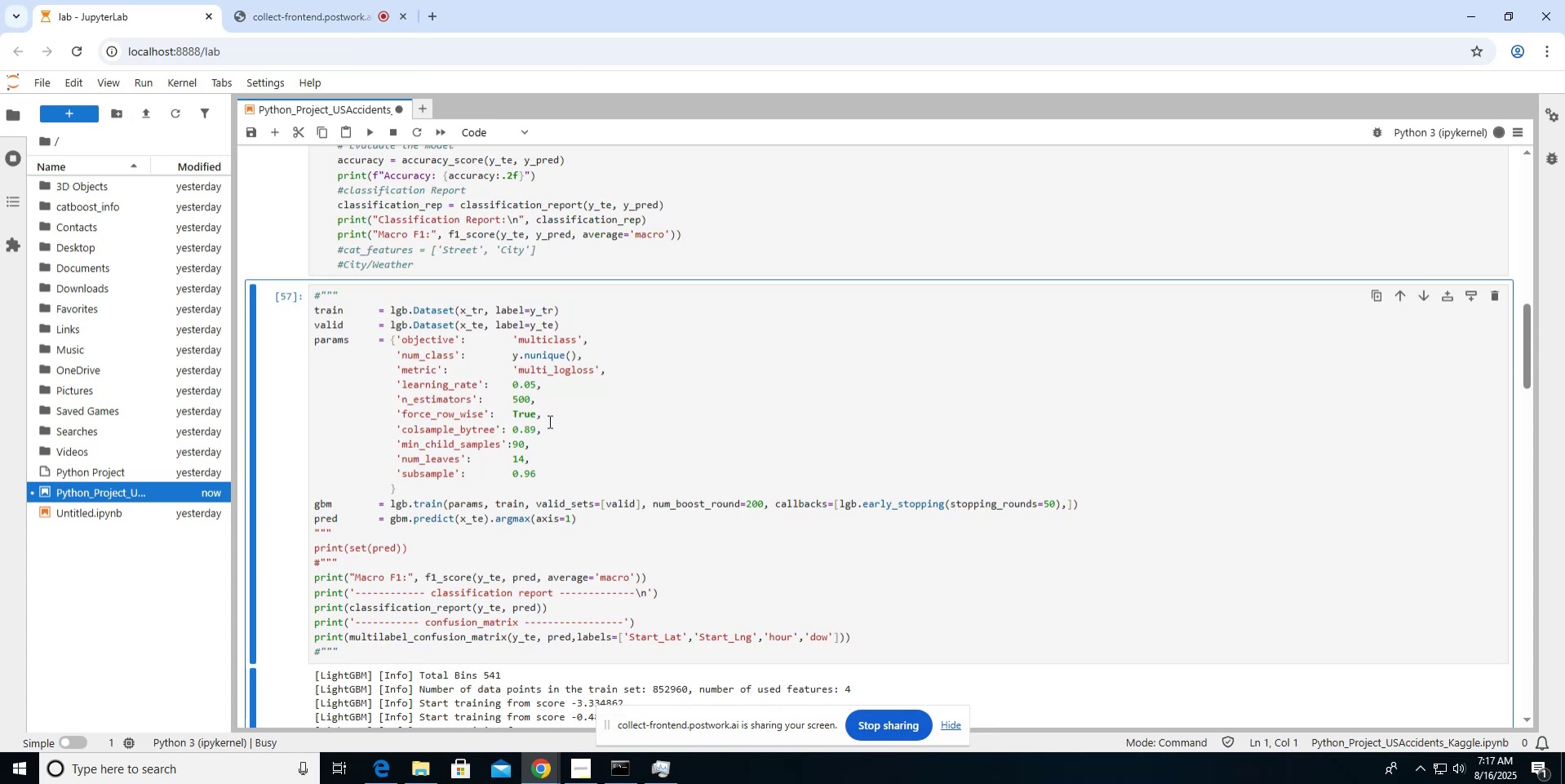 
scroll: coordinate [548, 421], scroll_direction: up, amount: 24.0
 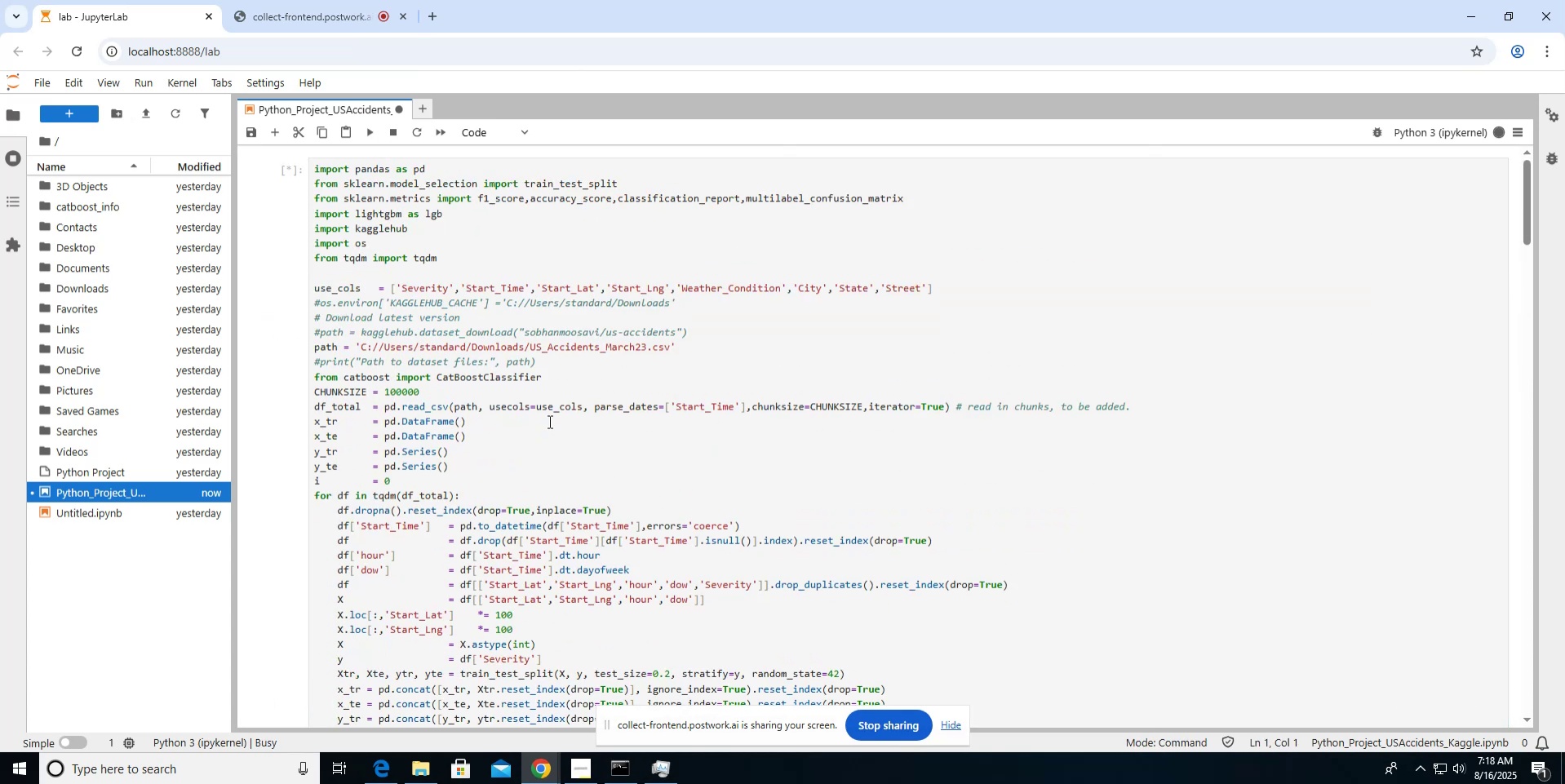 
scroll: coordinate [548, 421], scroll_direction: down, amount: 9.0
 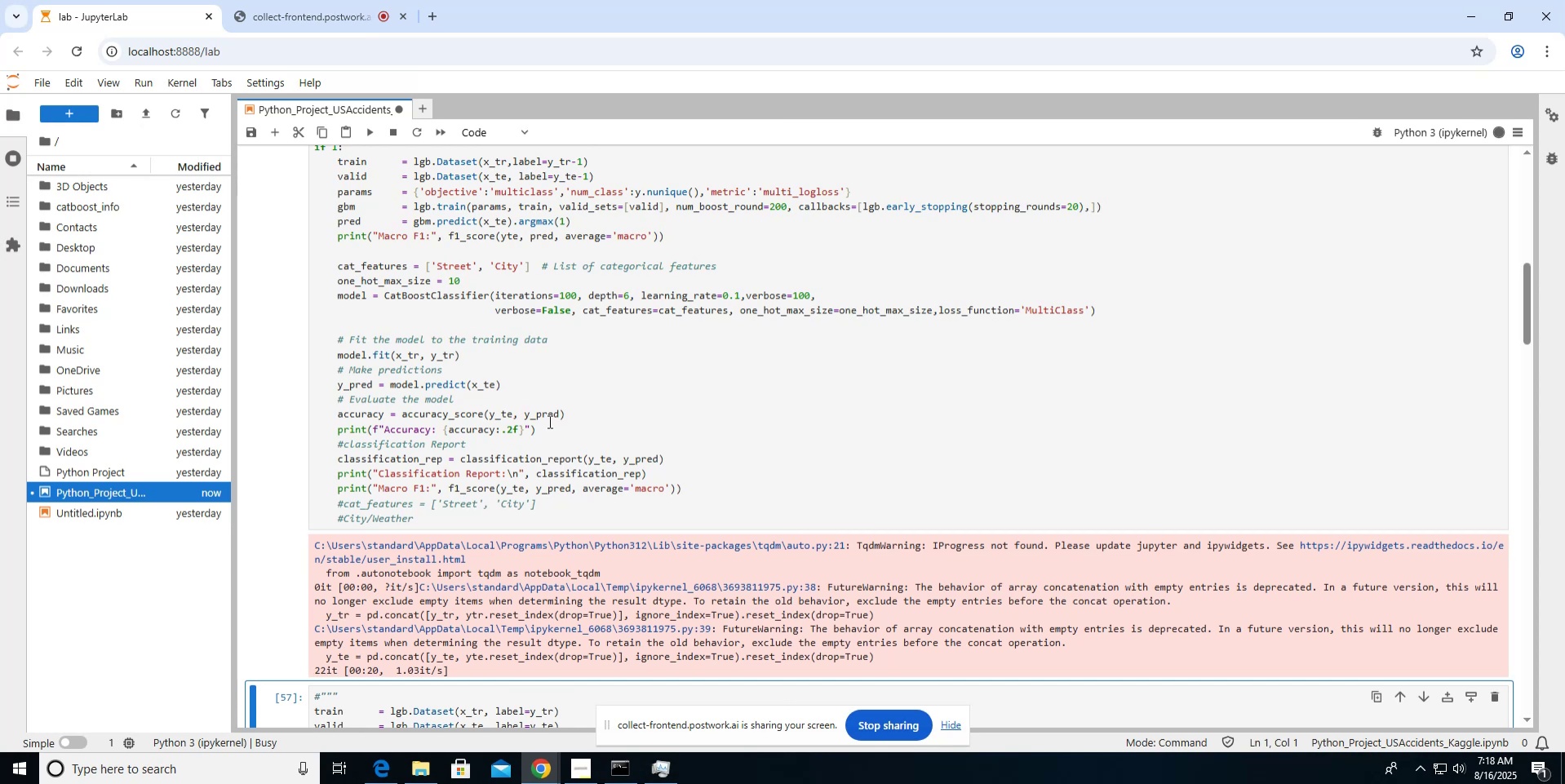 
wait(36.98)
 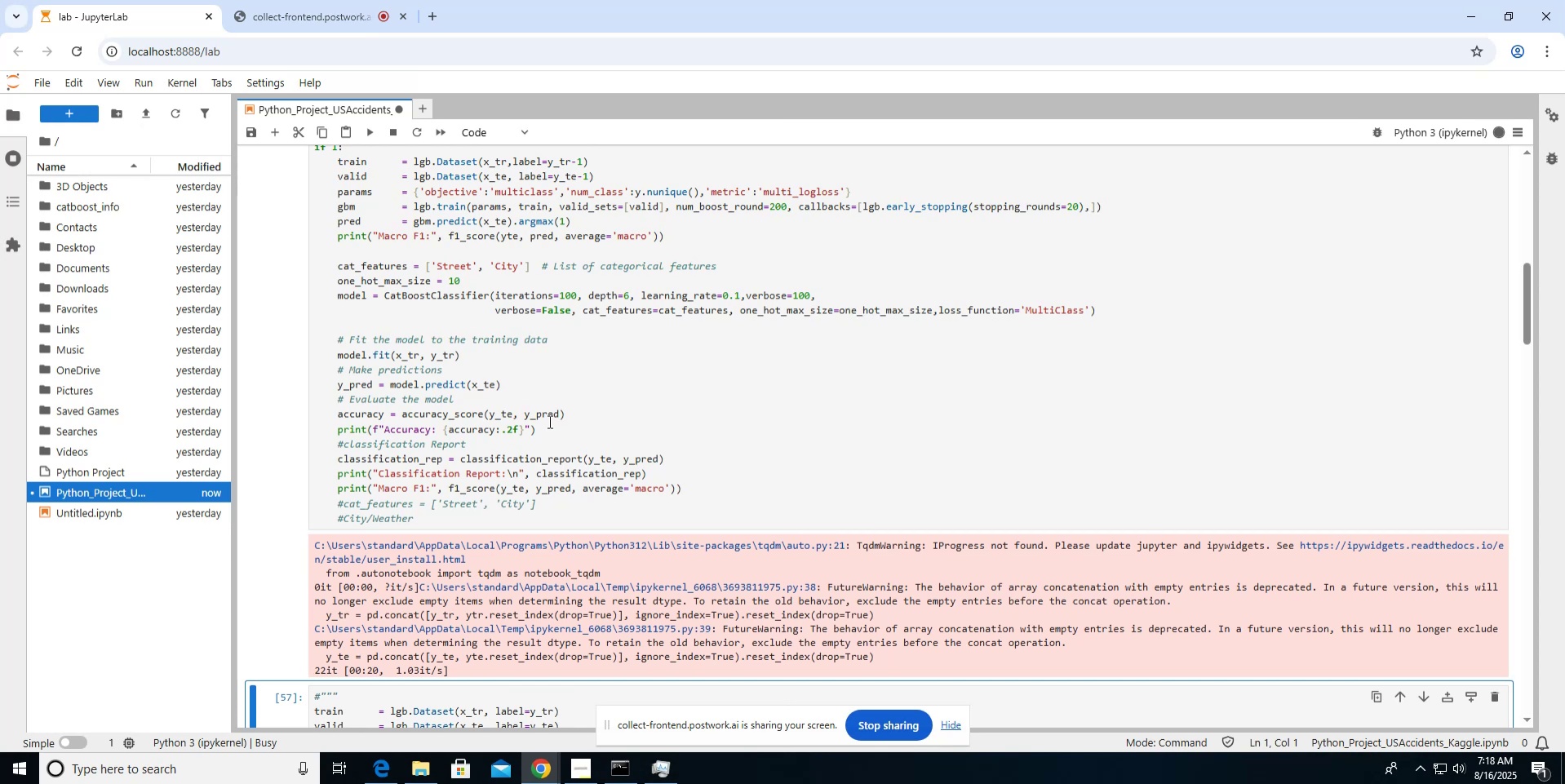 
scroll: coordinate [548, 421], scroll_direction: down, amount: 7.0
 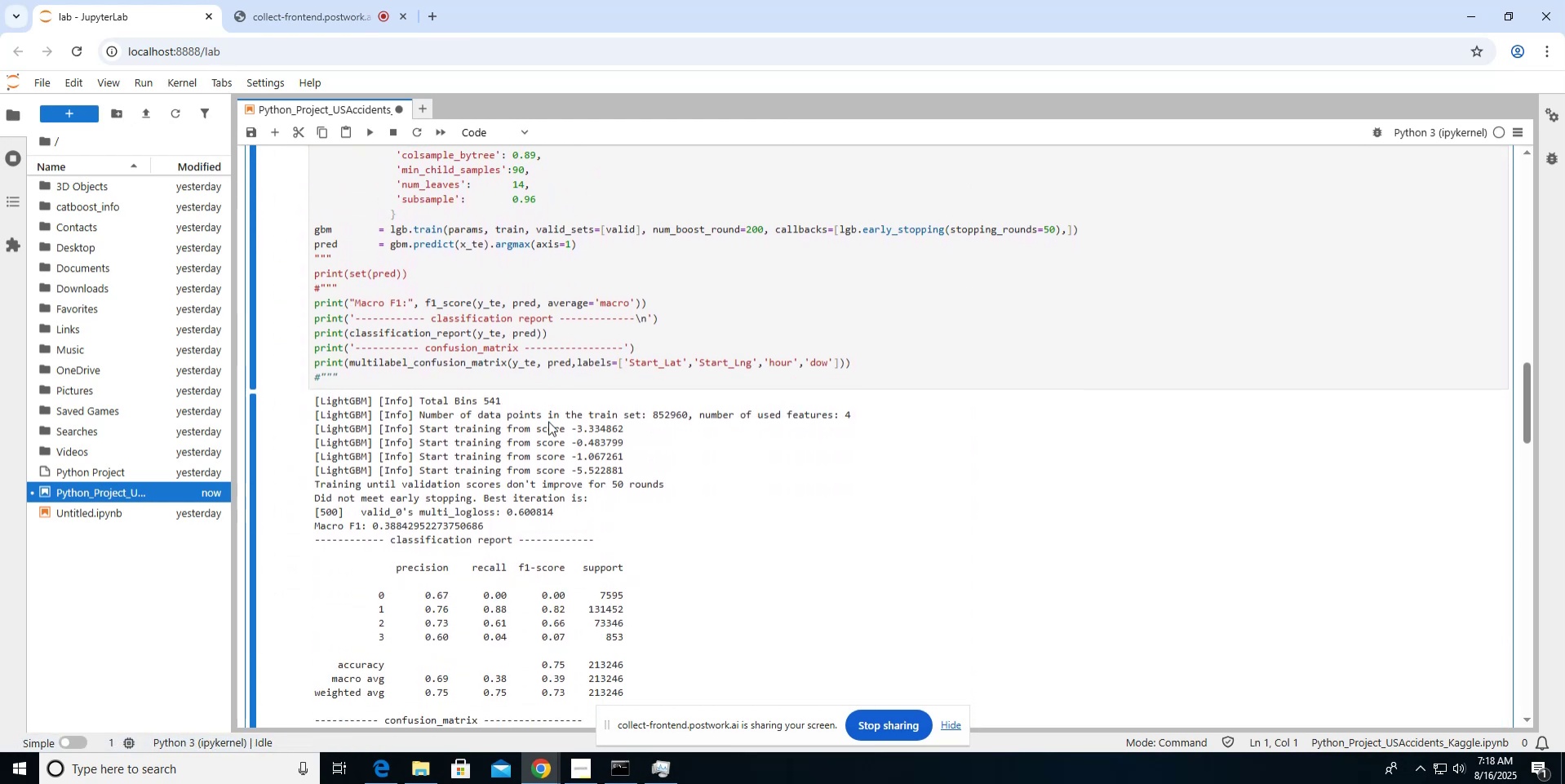 
scroll: coordinate [548, 421], scroll_direction: up, amount: 3.0
 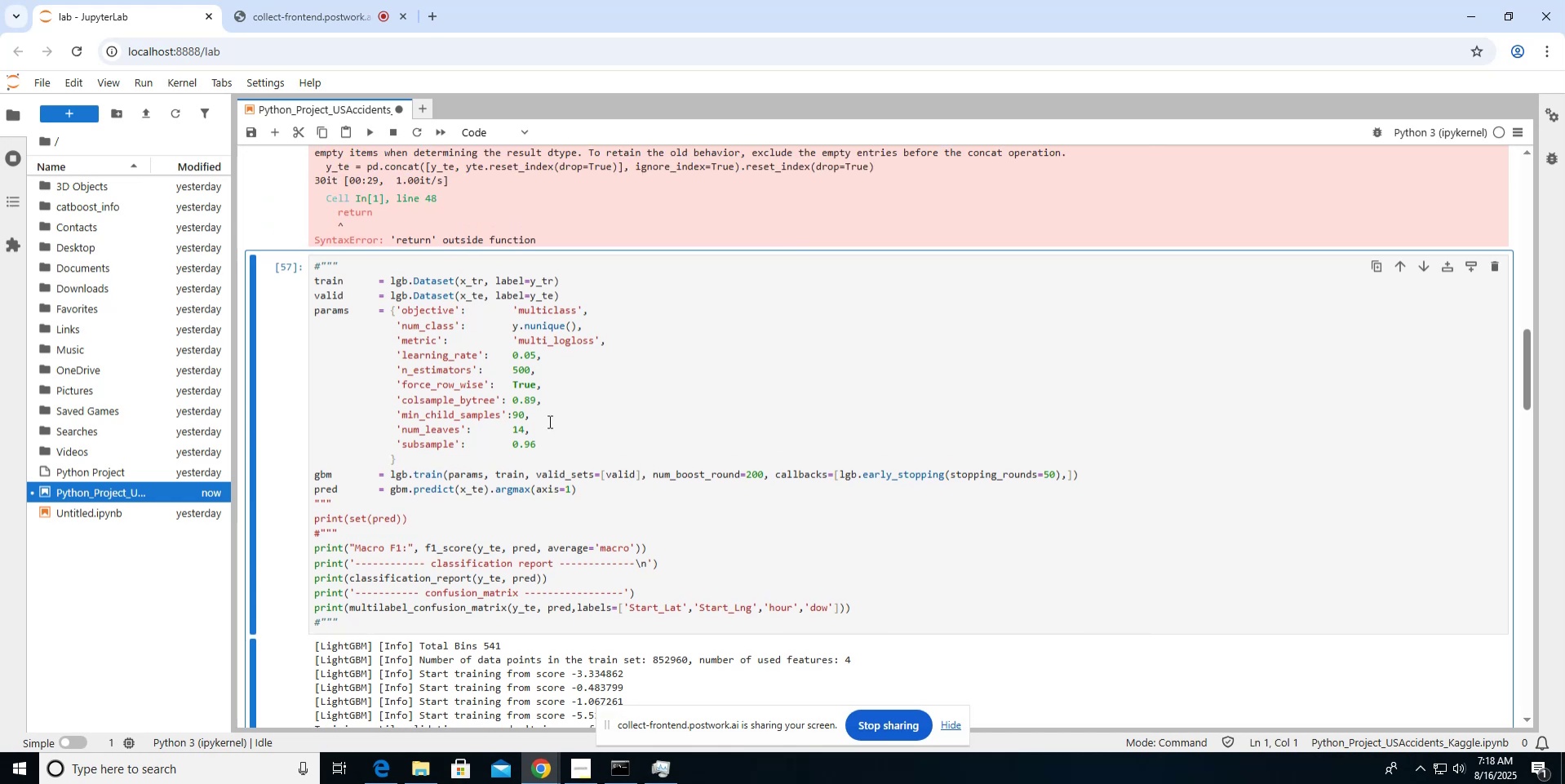 
left_click([548, 421])
 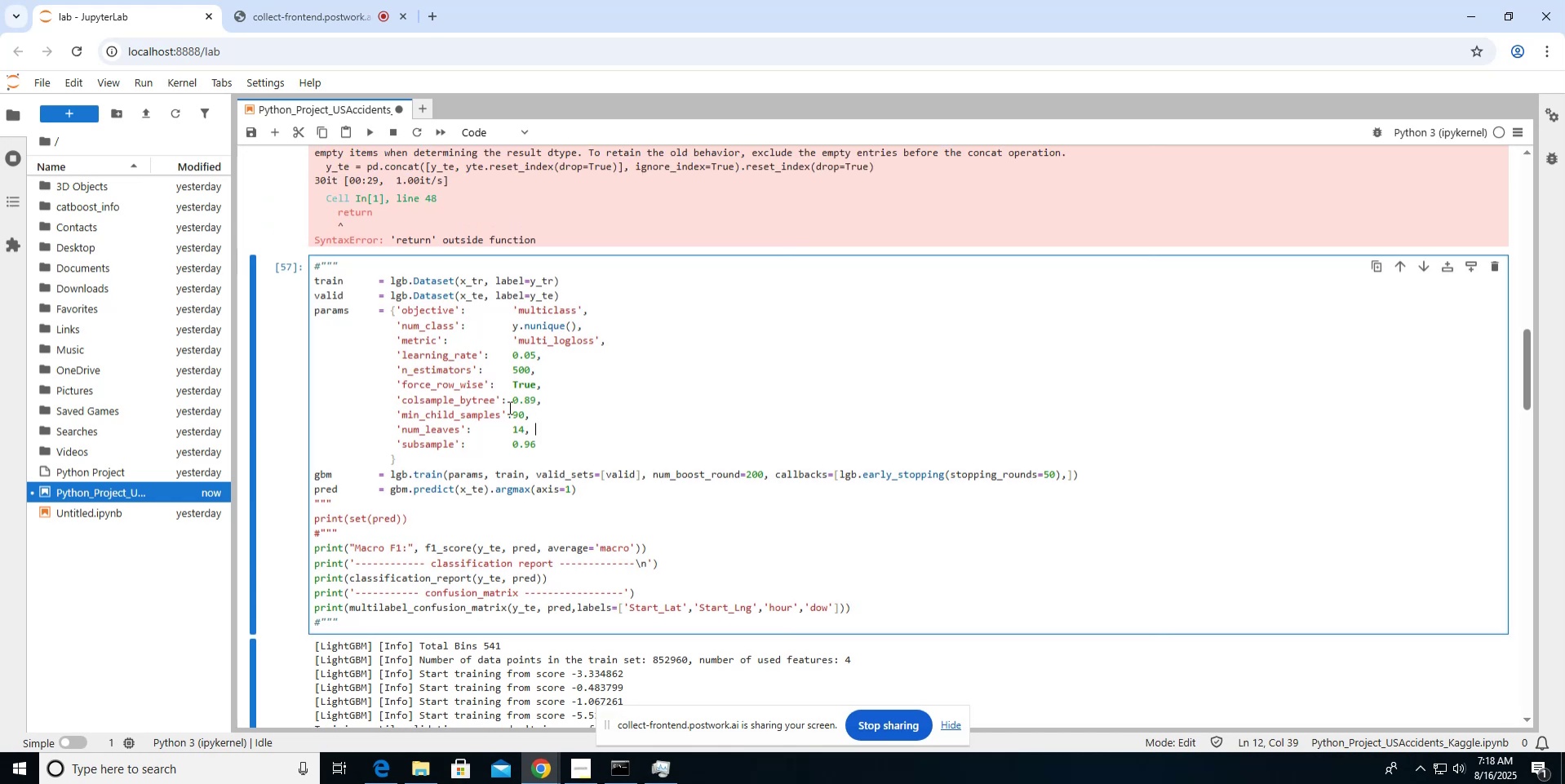 
left_click([508, 407])
 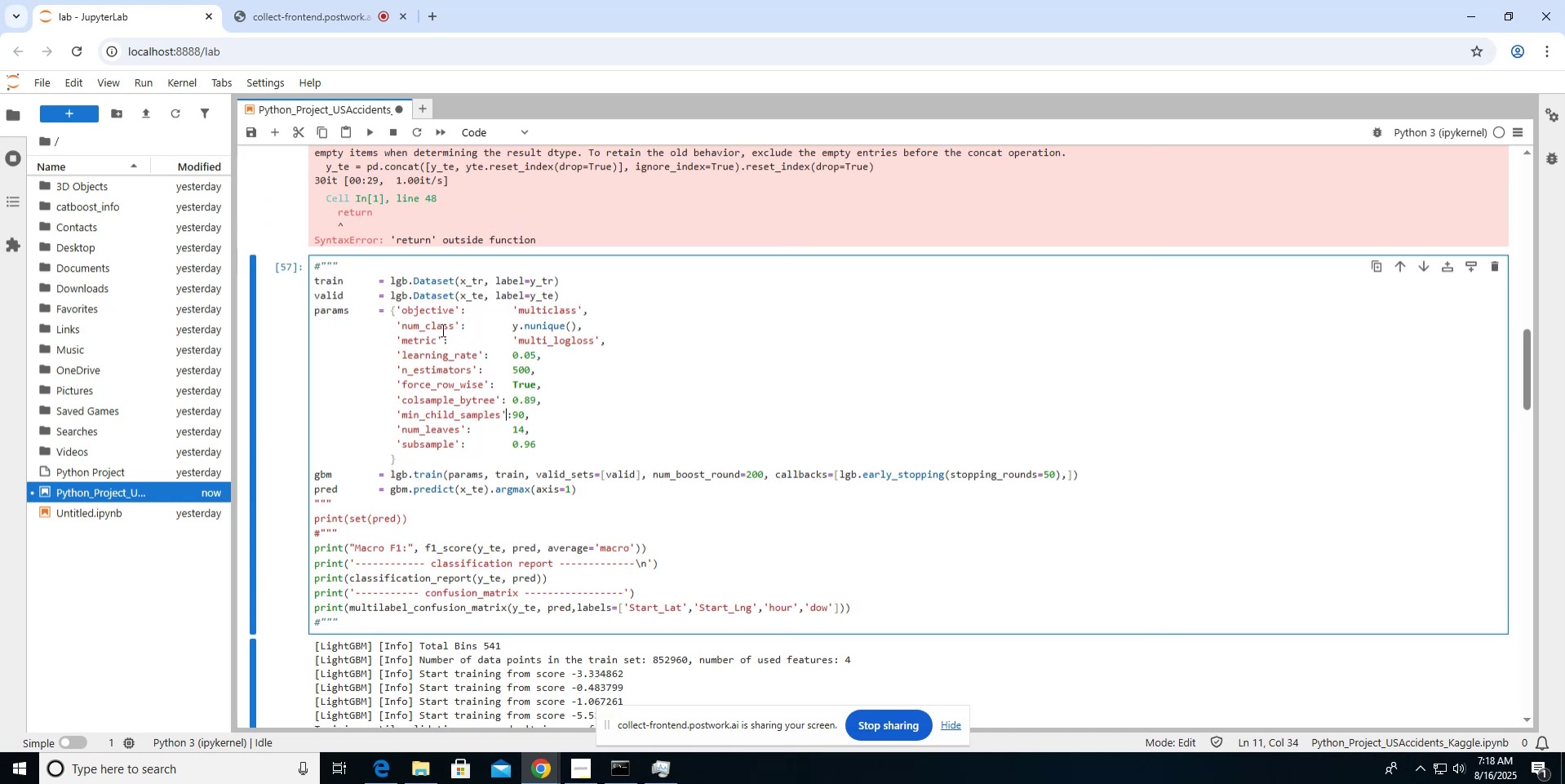 
wait(9.07)
 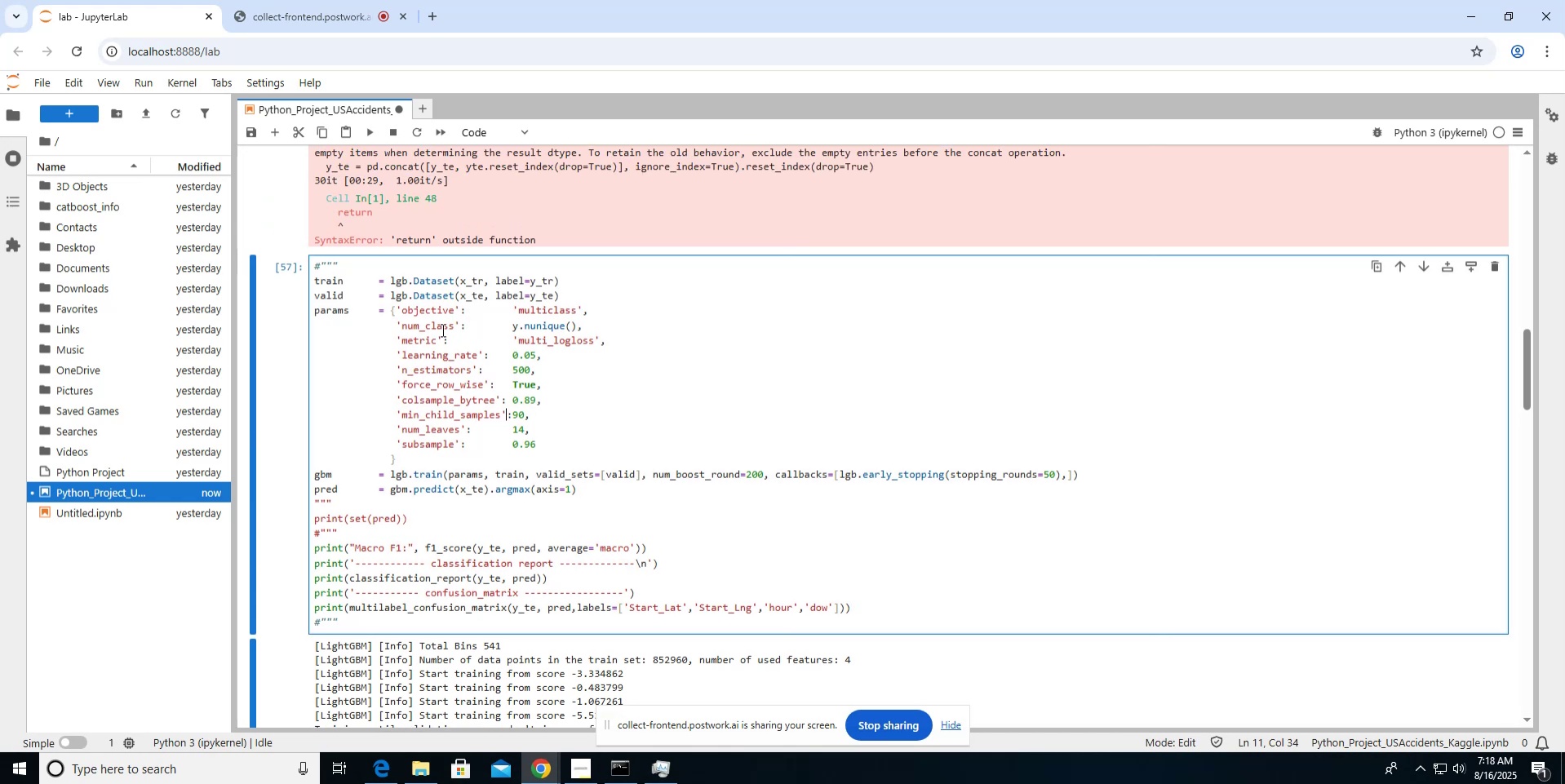 
left_click([517, 366])
 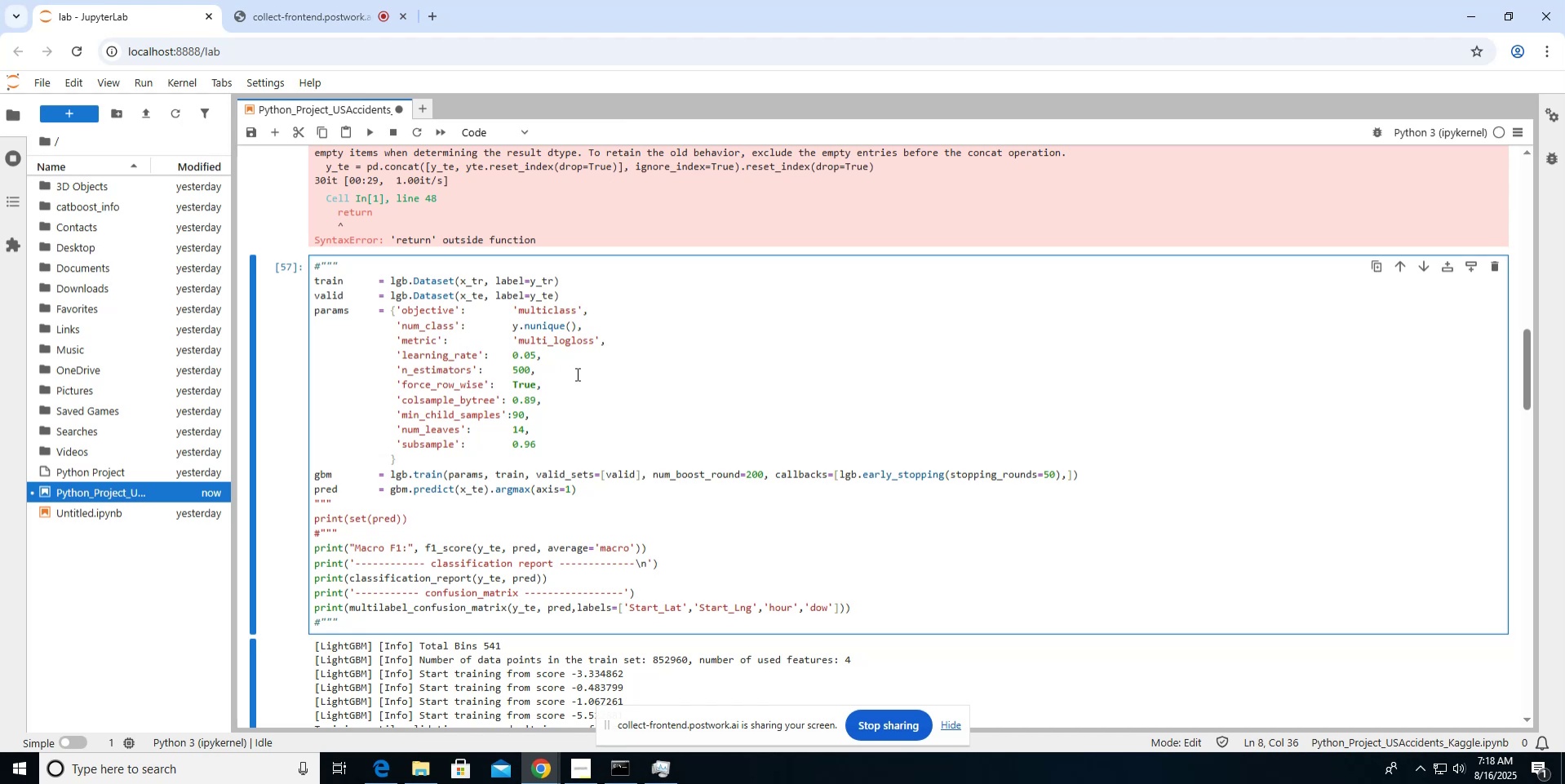 
key(Backspace)
 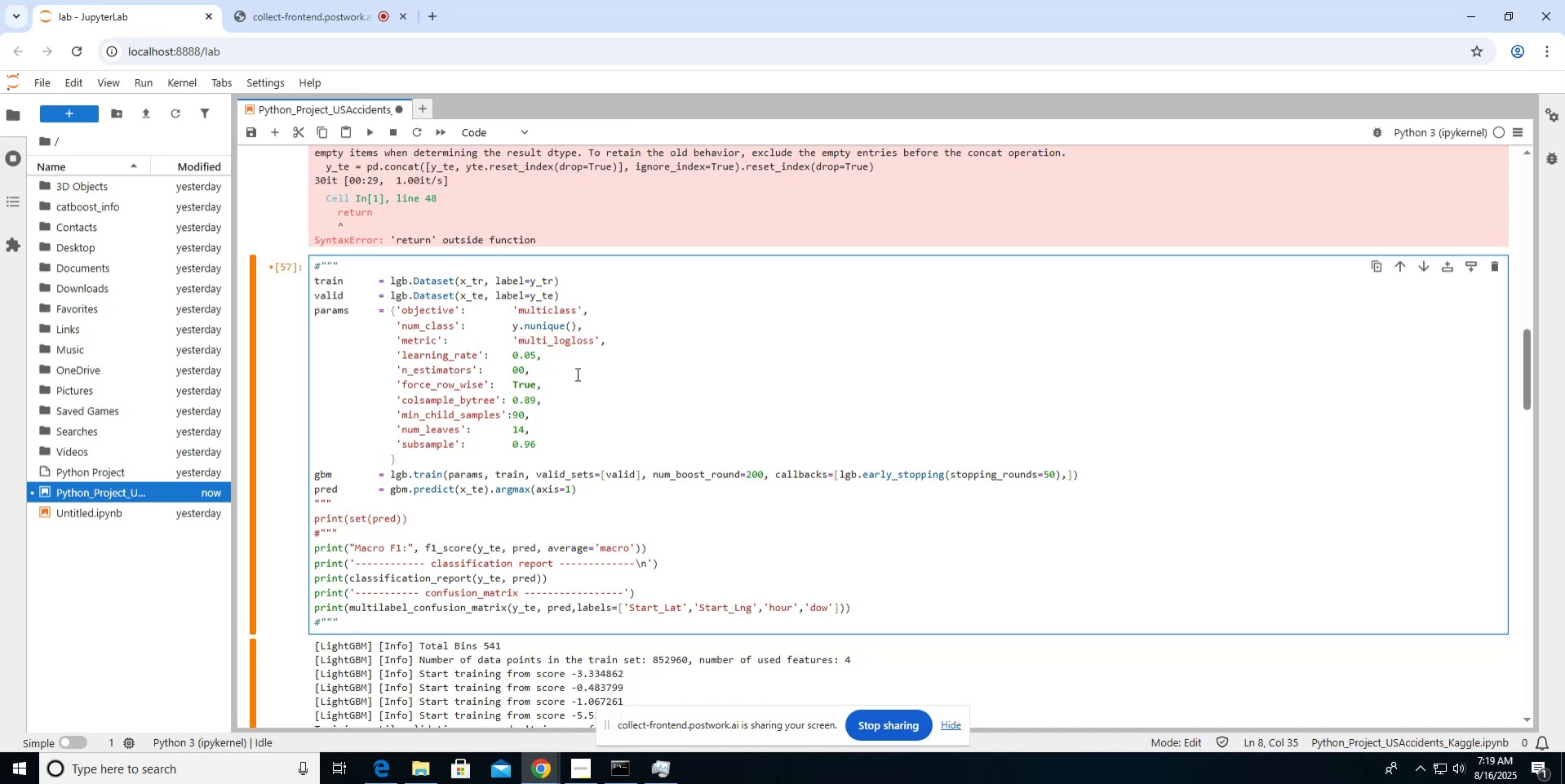 
key(2)
 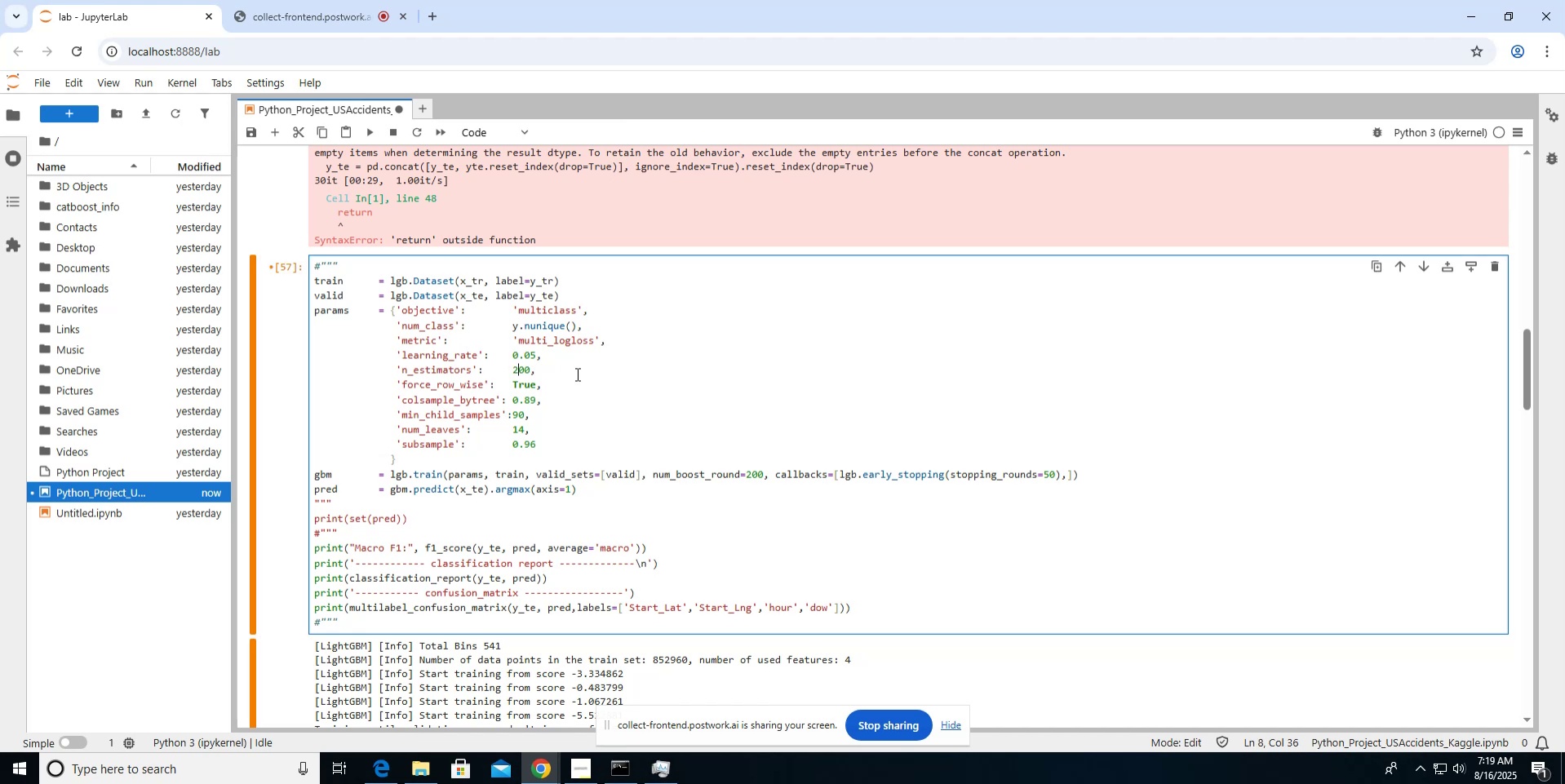 
key(Numpad0)
 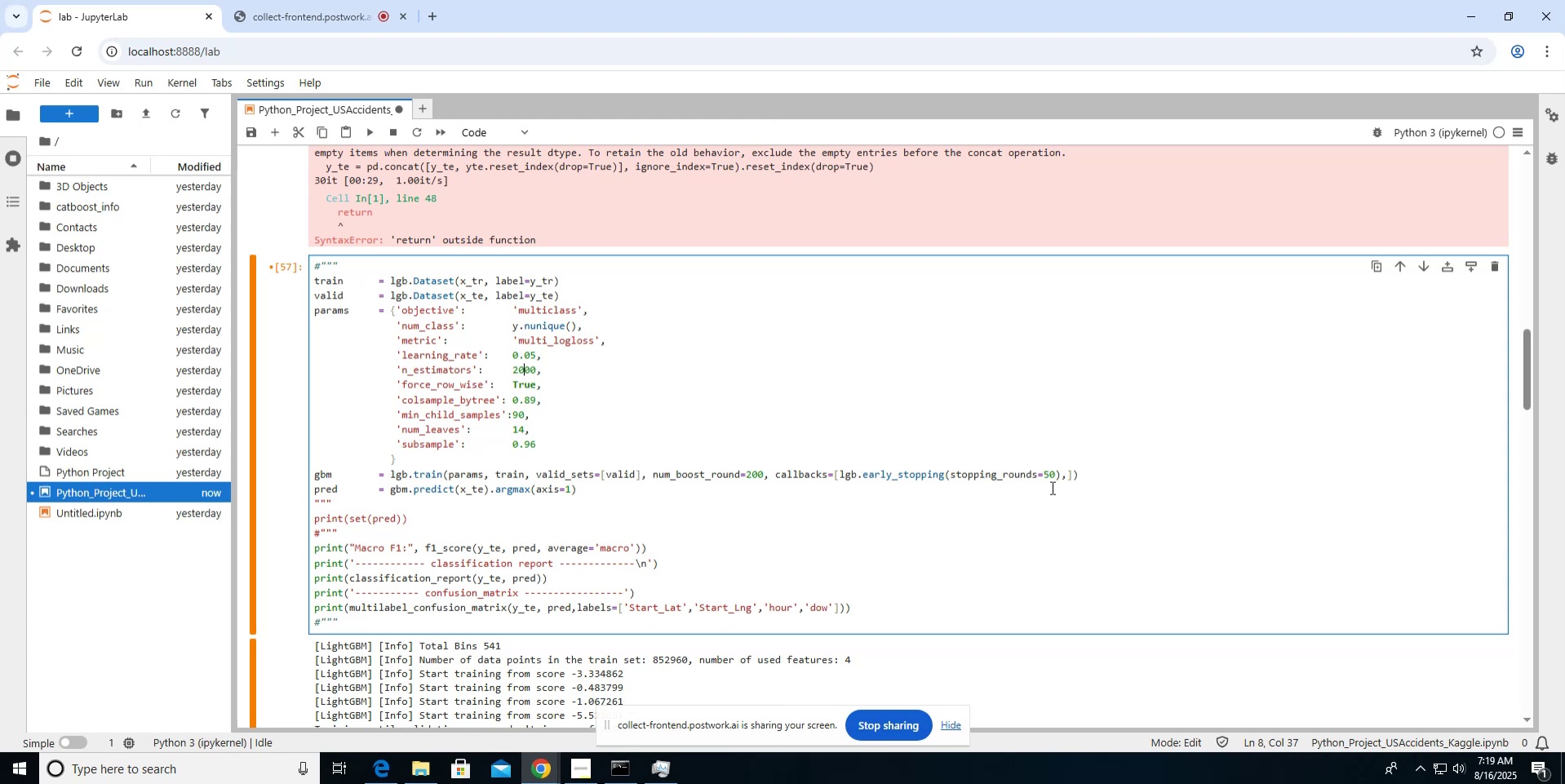 
wait(6.86)
 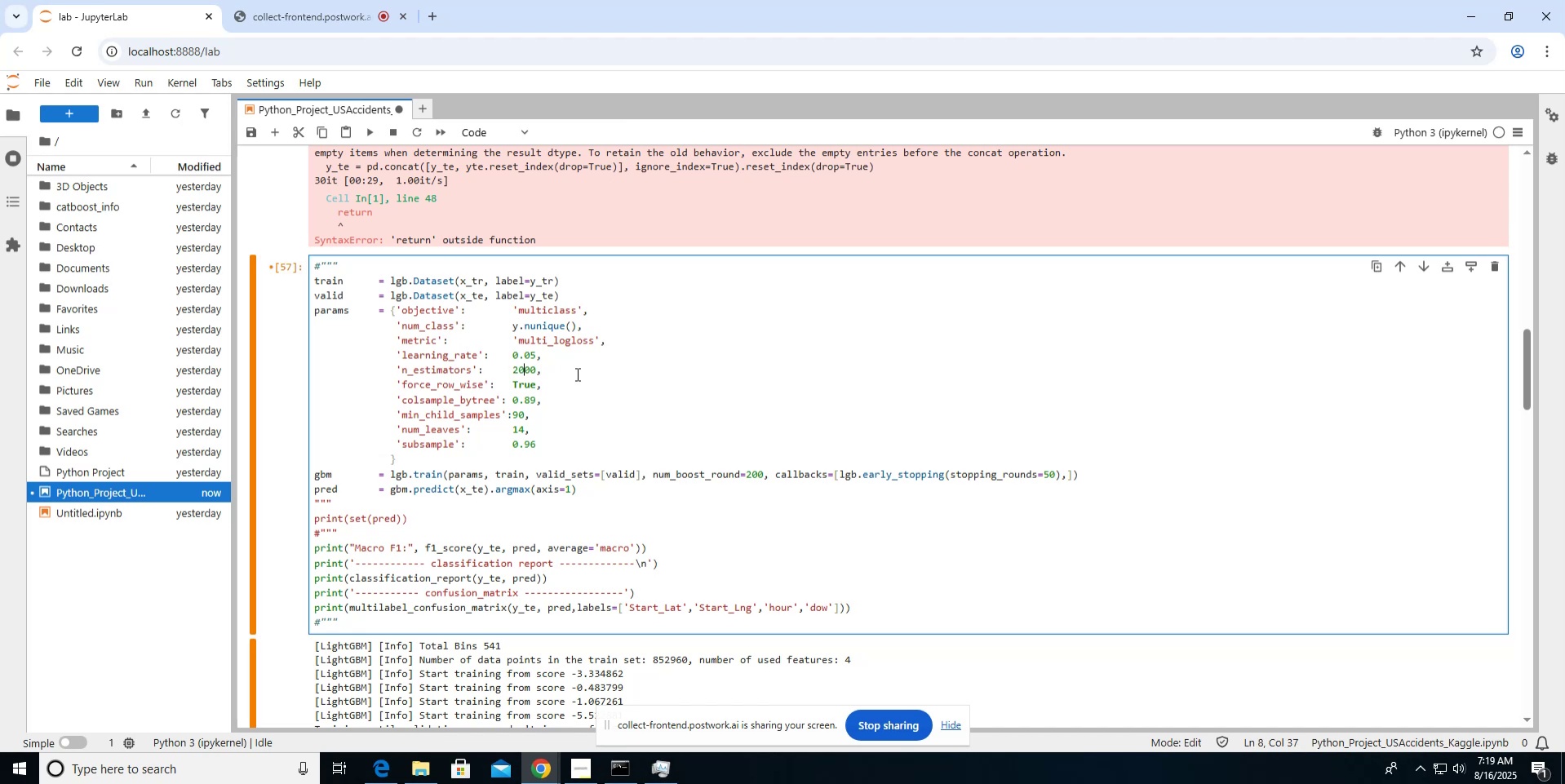 
key(Backspace)
type(50)
key(Backspace)
 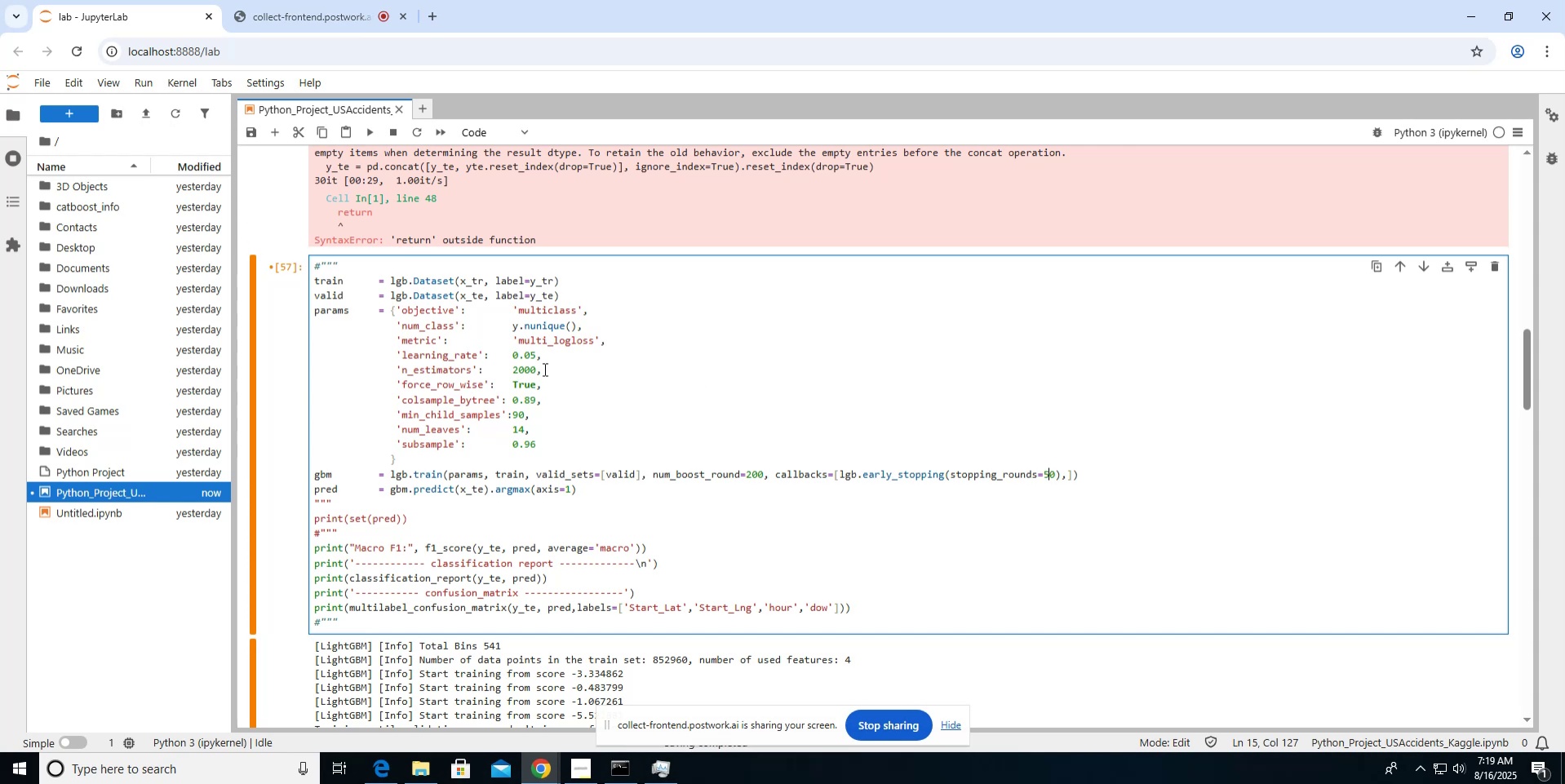 
wait(16.08)
 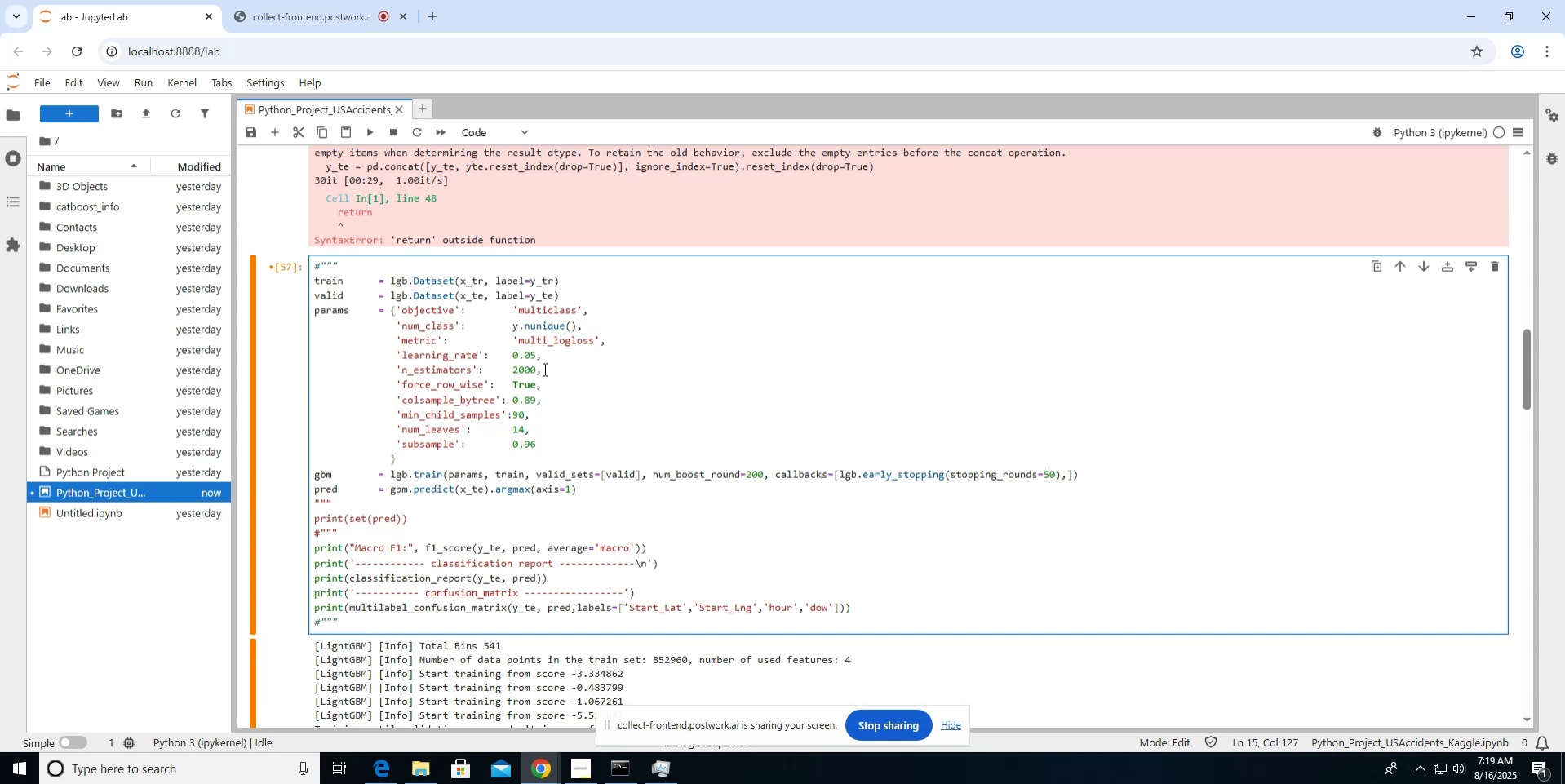 
left_click([632, 625])
 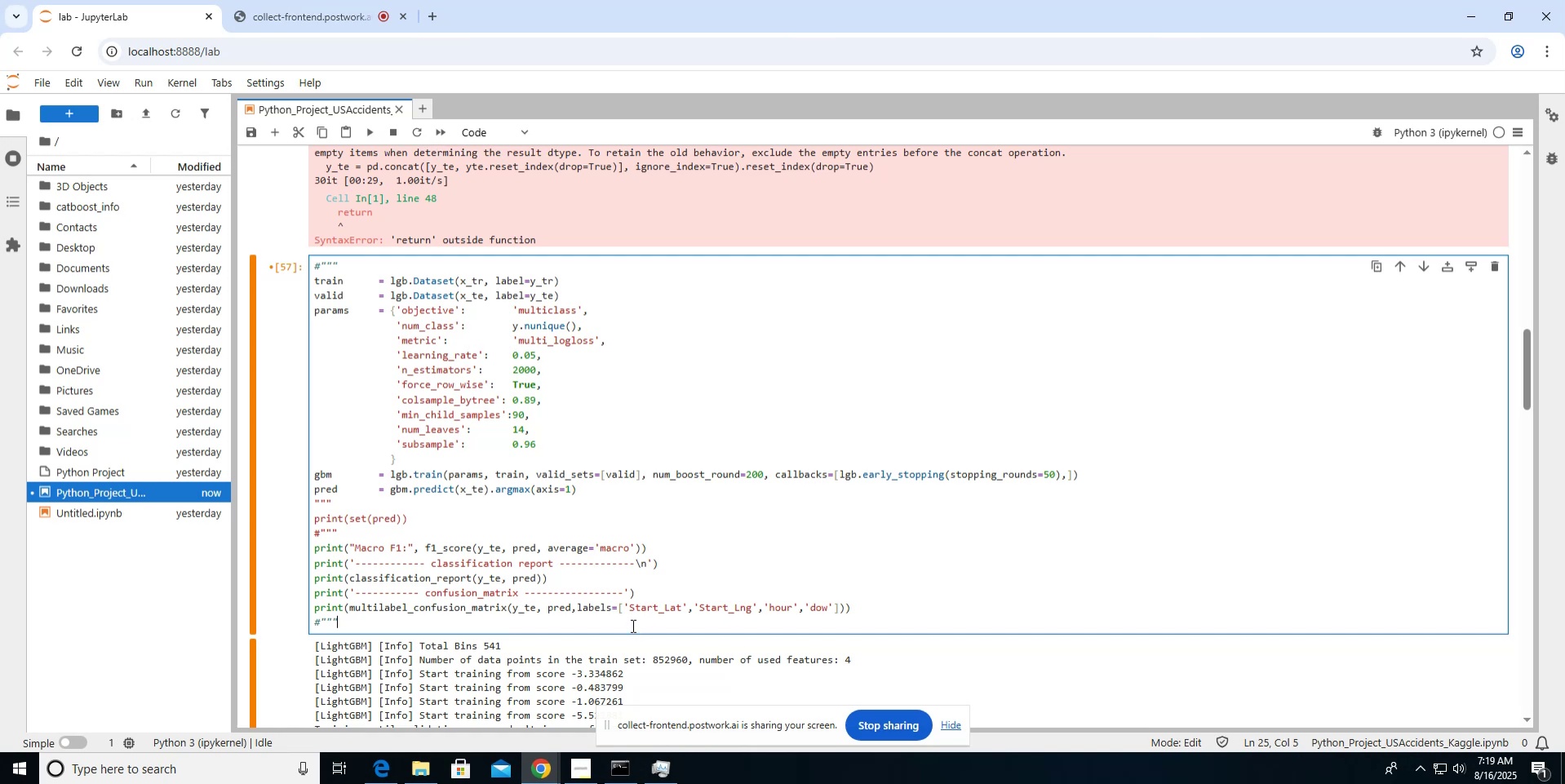 
key(Enter)
 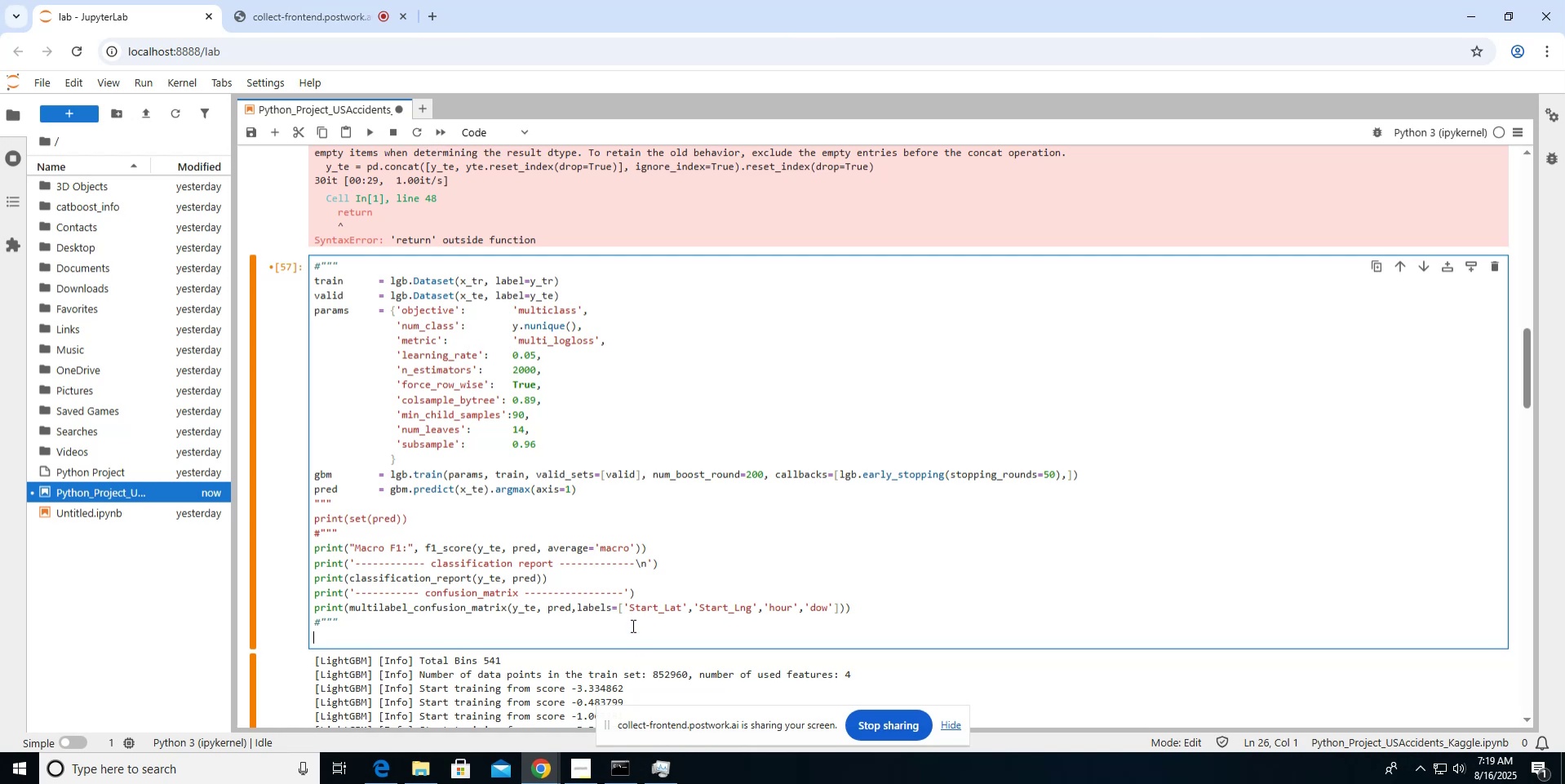 
type(return)
 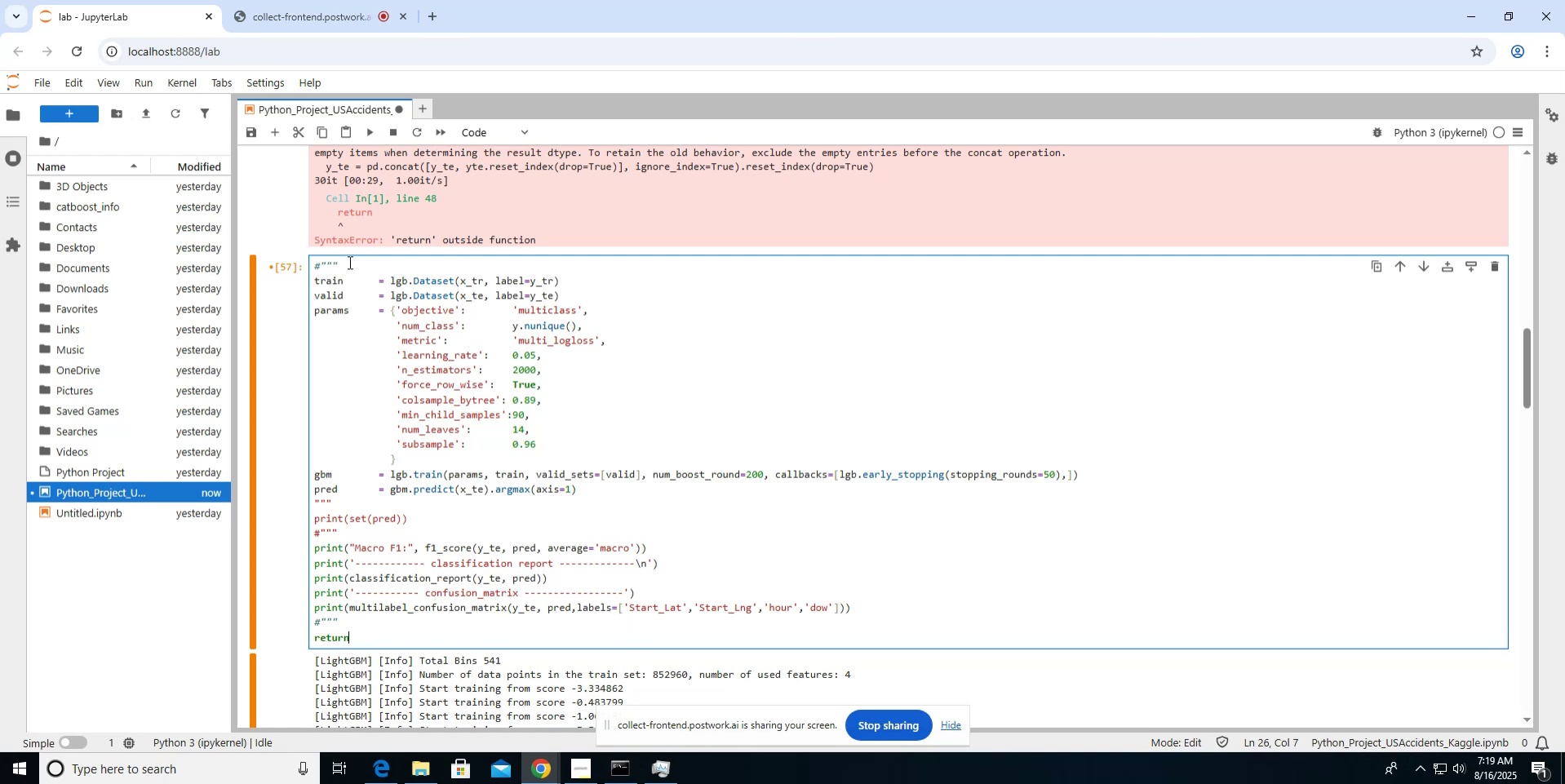 
left_click([351, 286])
 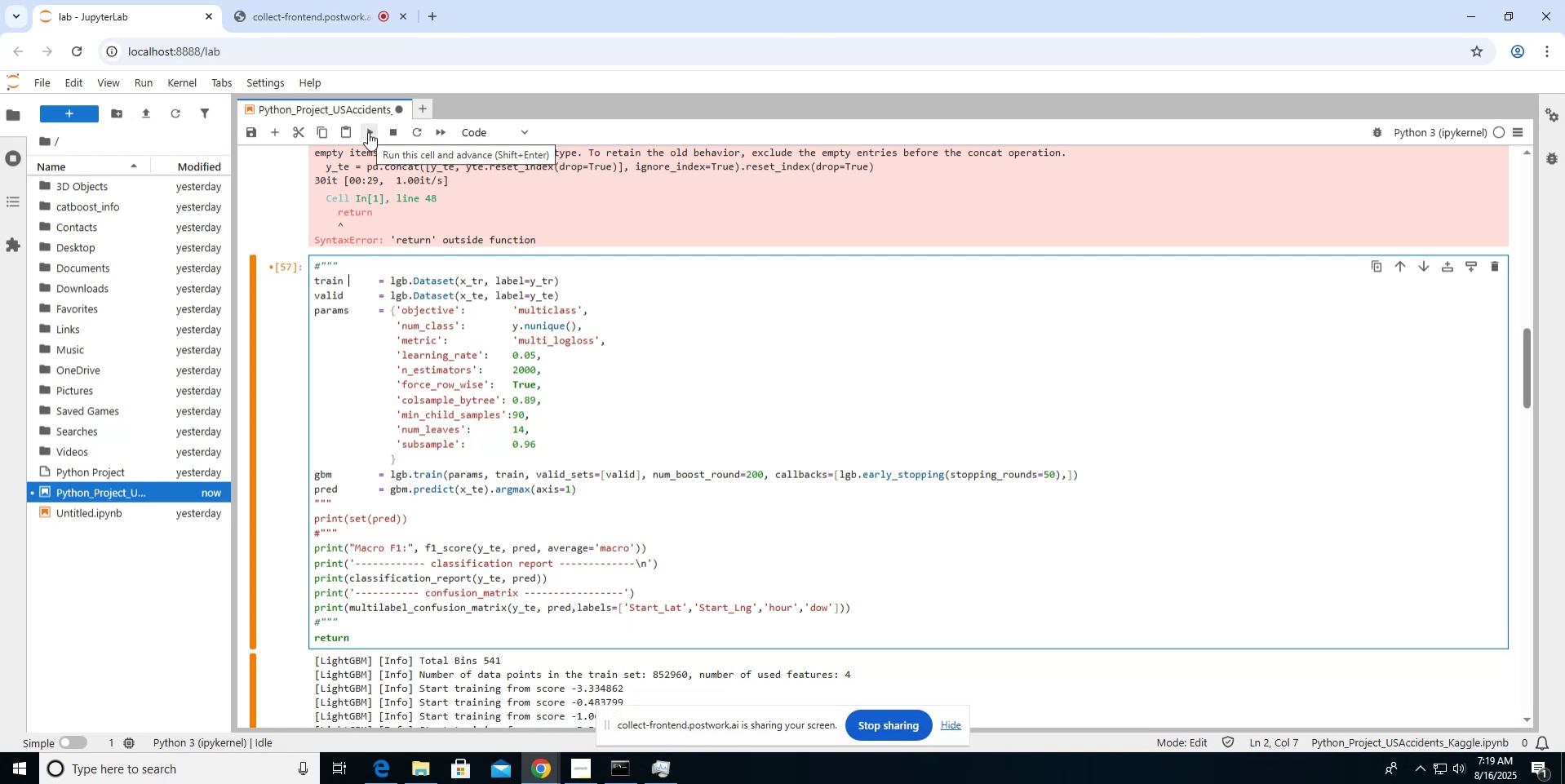 
left_click([368, 132])
 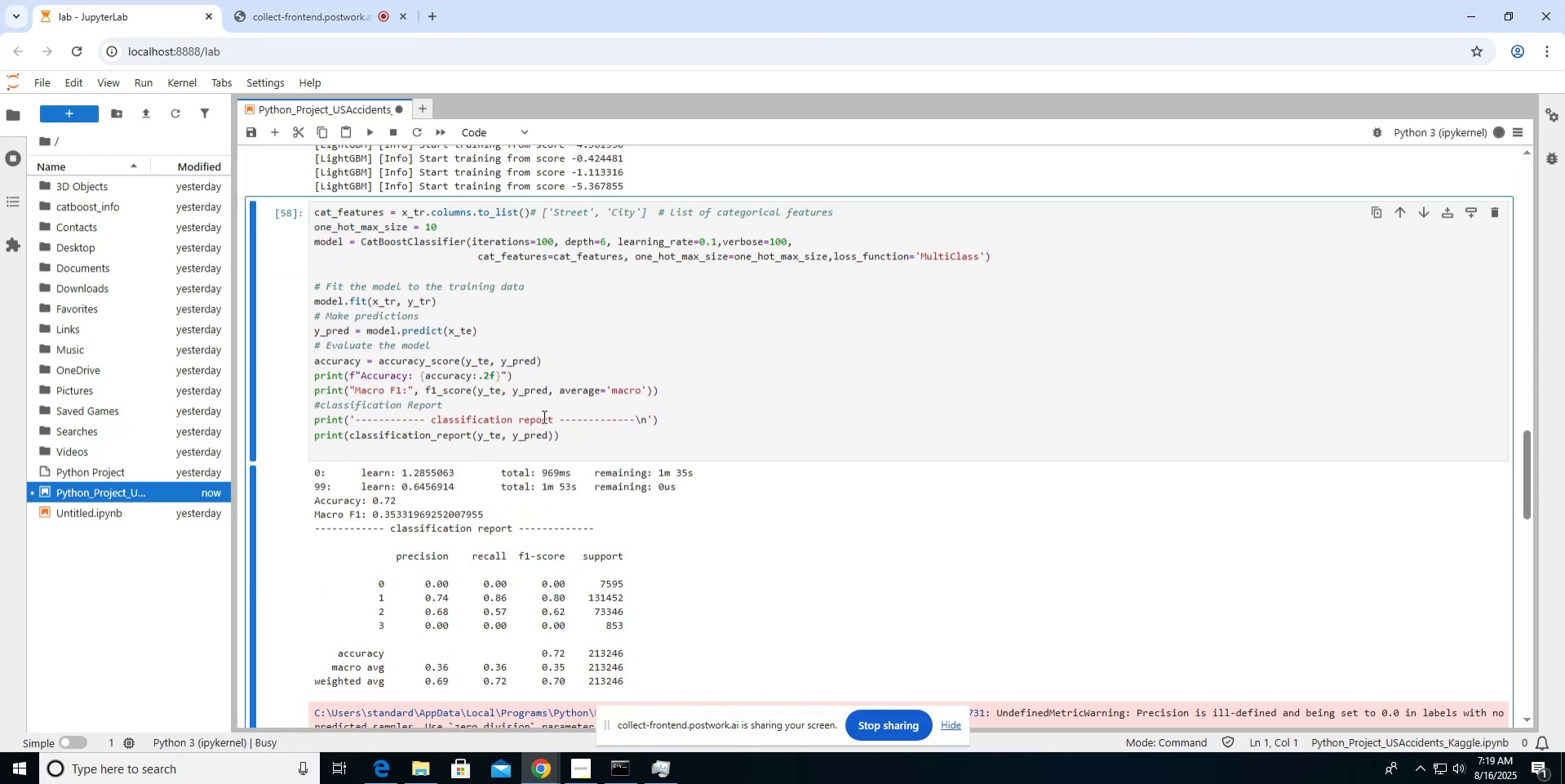 
scroll: coordinate [543, 416], scroll_direction: up, amount: 6.0
 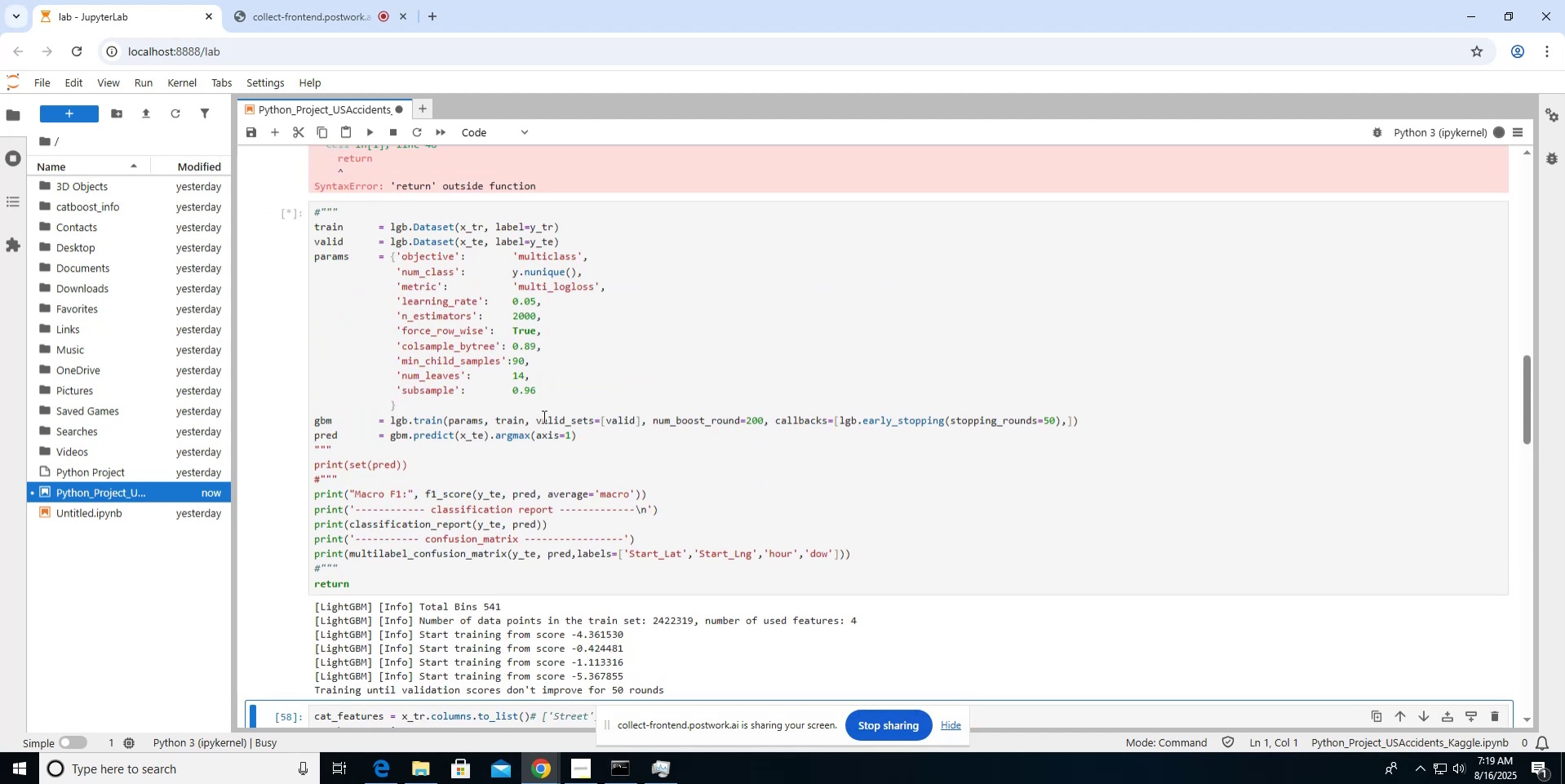 
scroll: coordinate [543, 416], scroll_direction: down, amount: 3.0
 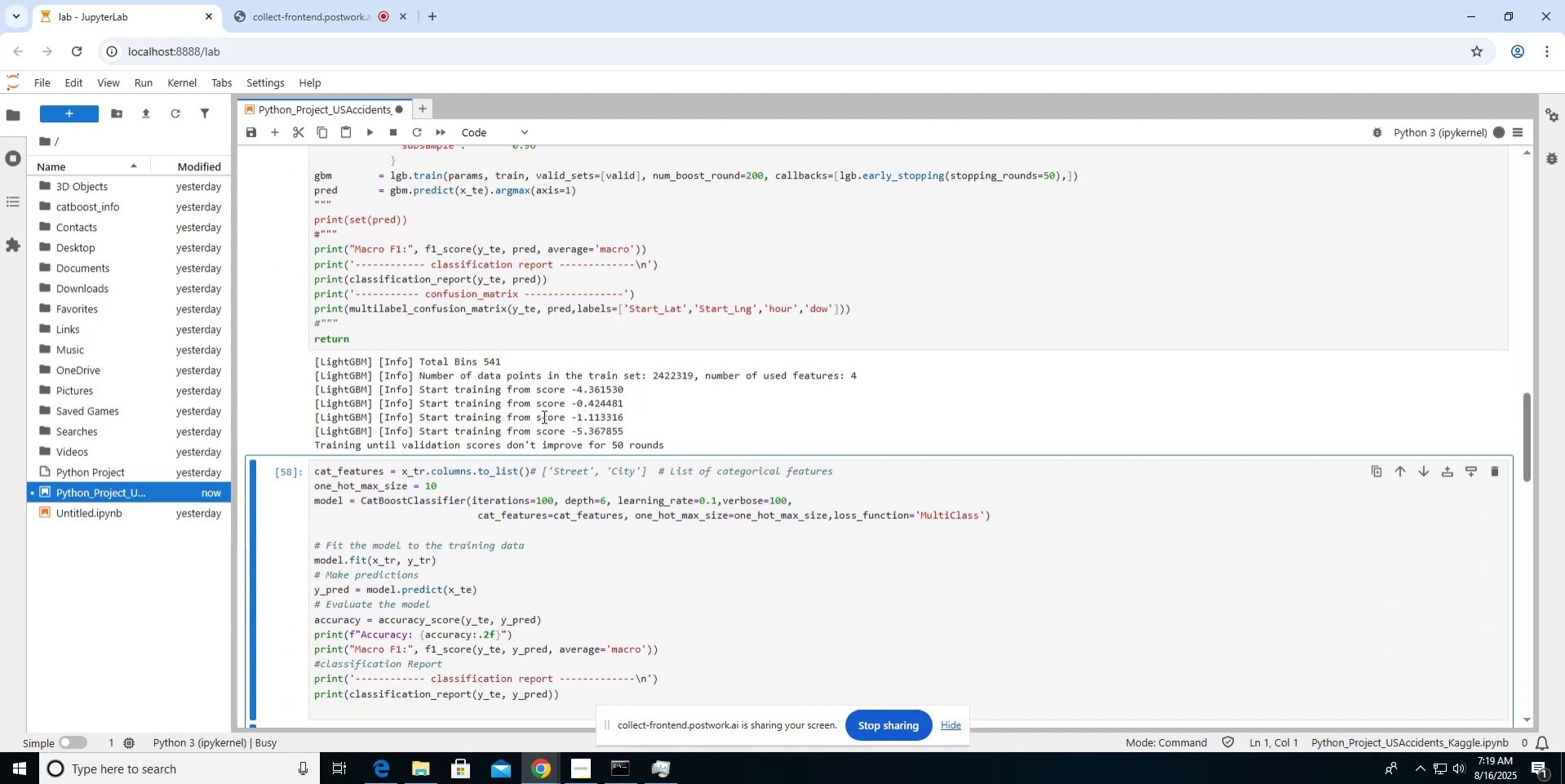 
wait(6.69)
 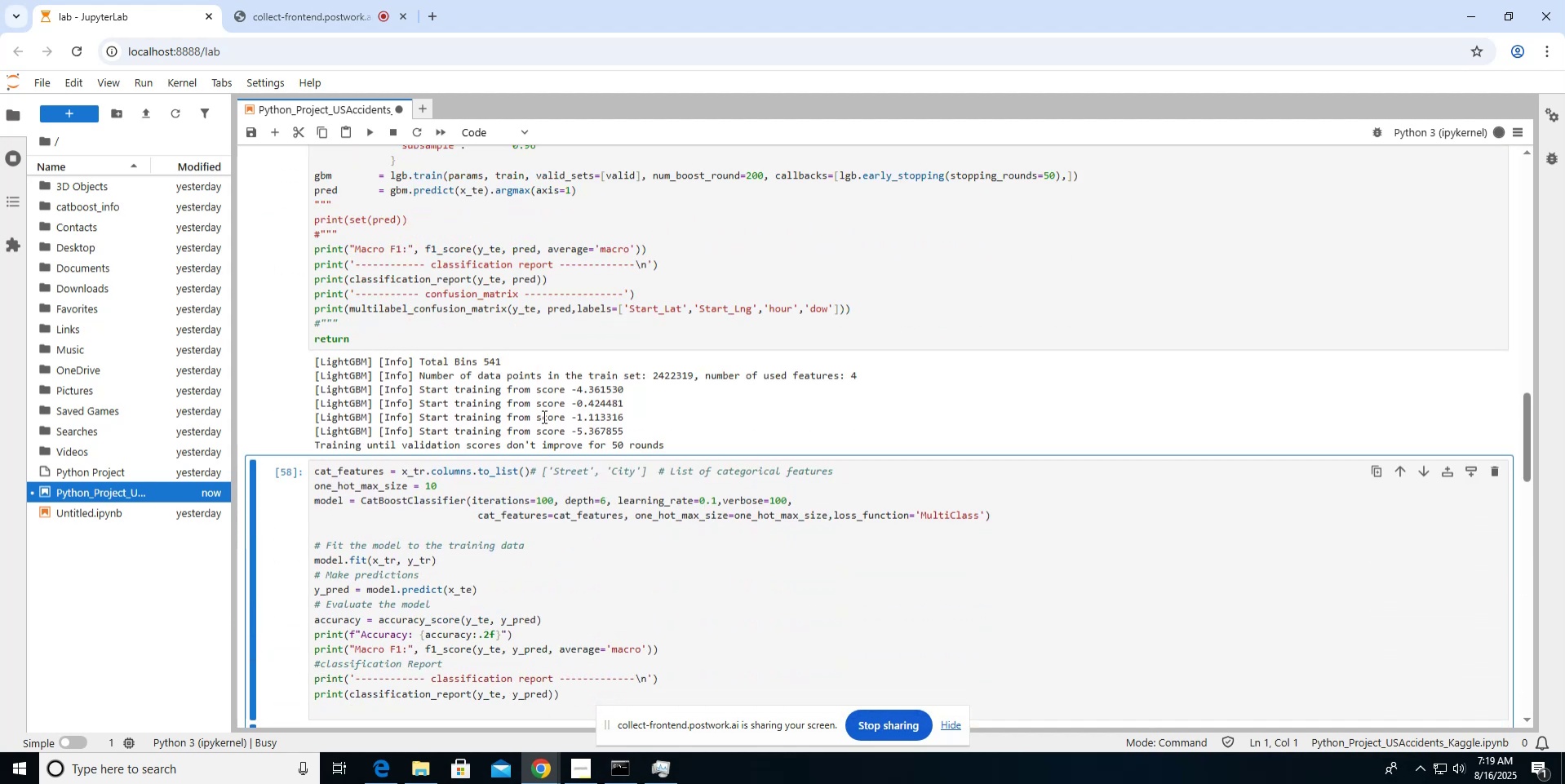 
scroll: coordinate [543, 416], scroll_direction: up, amount: 2.0
 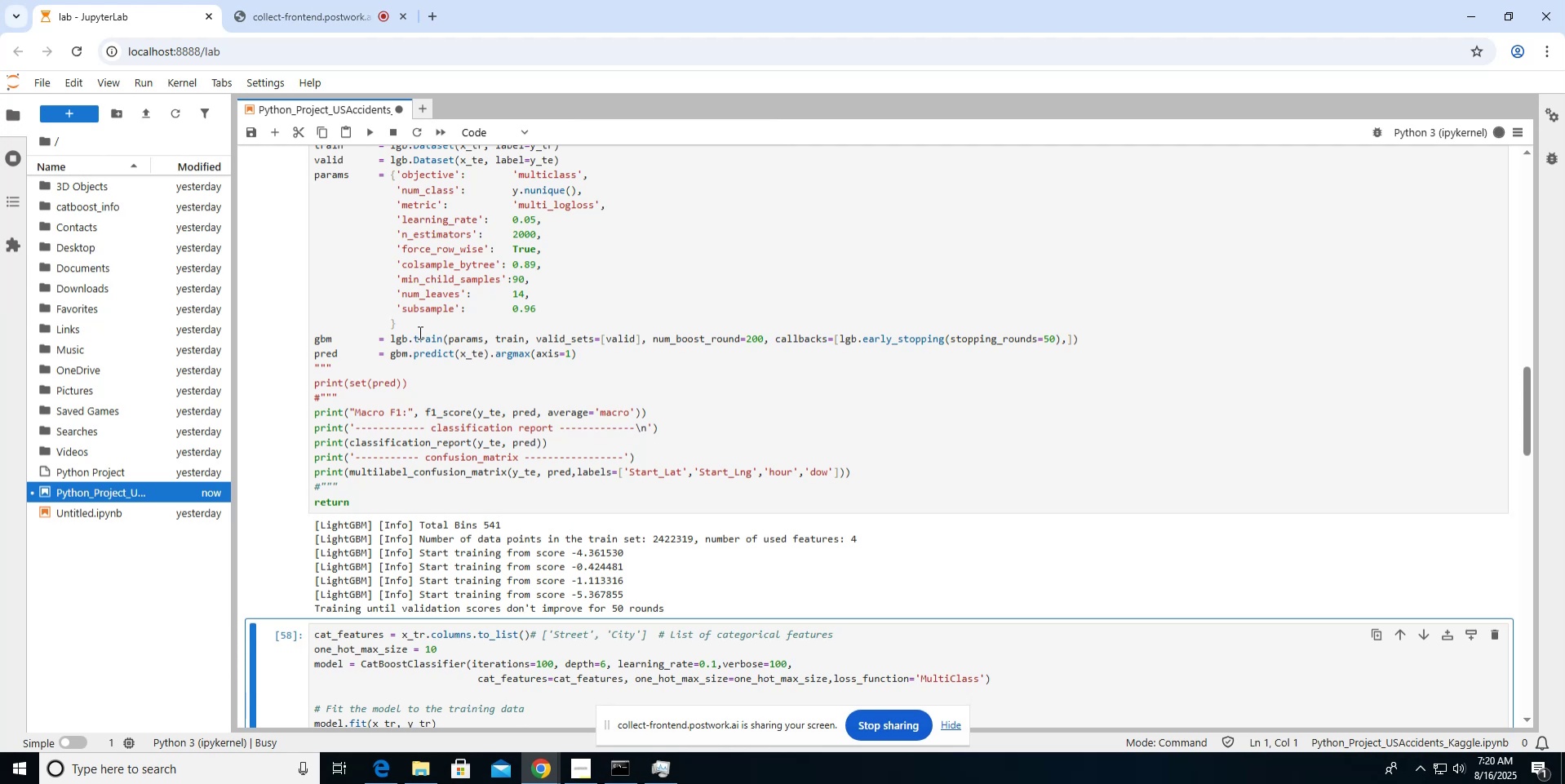 
wait(19.68)
 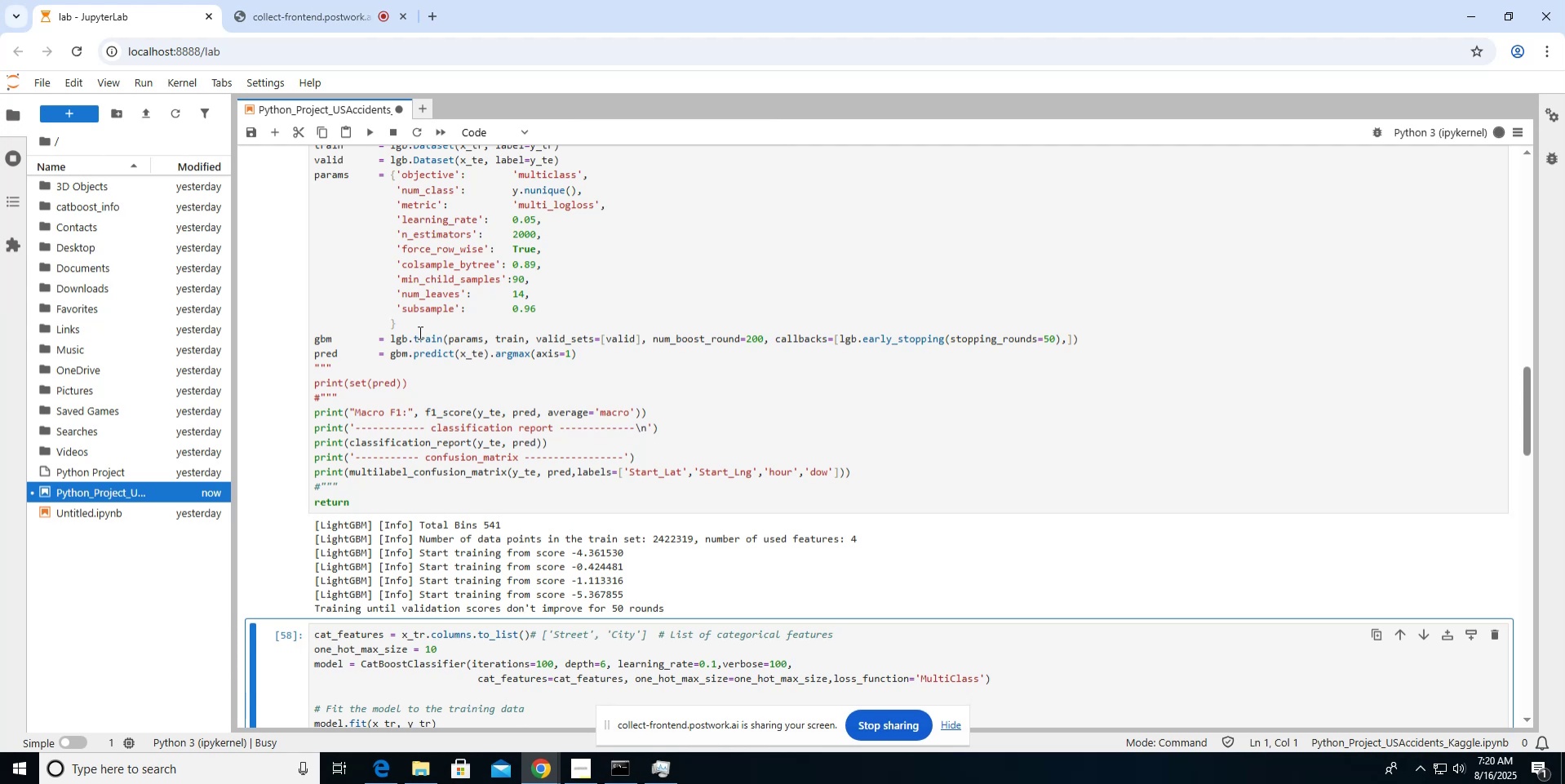 
left_click([538, 772])
 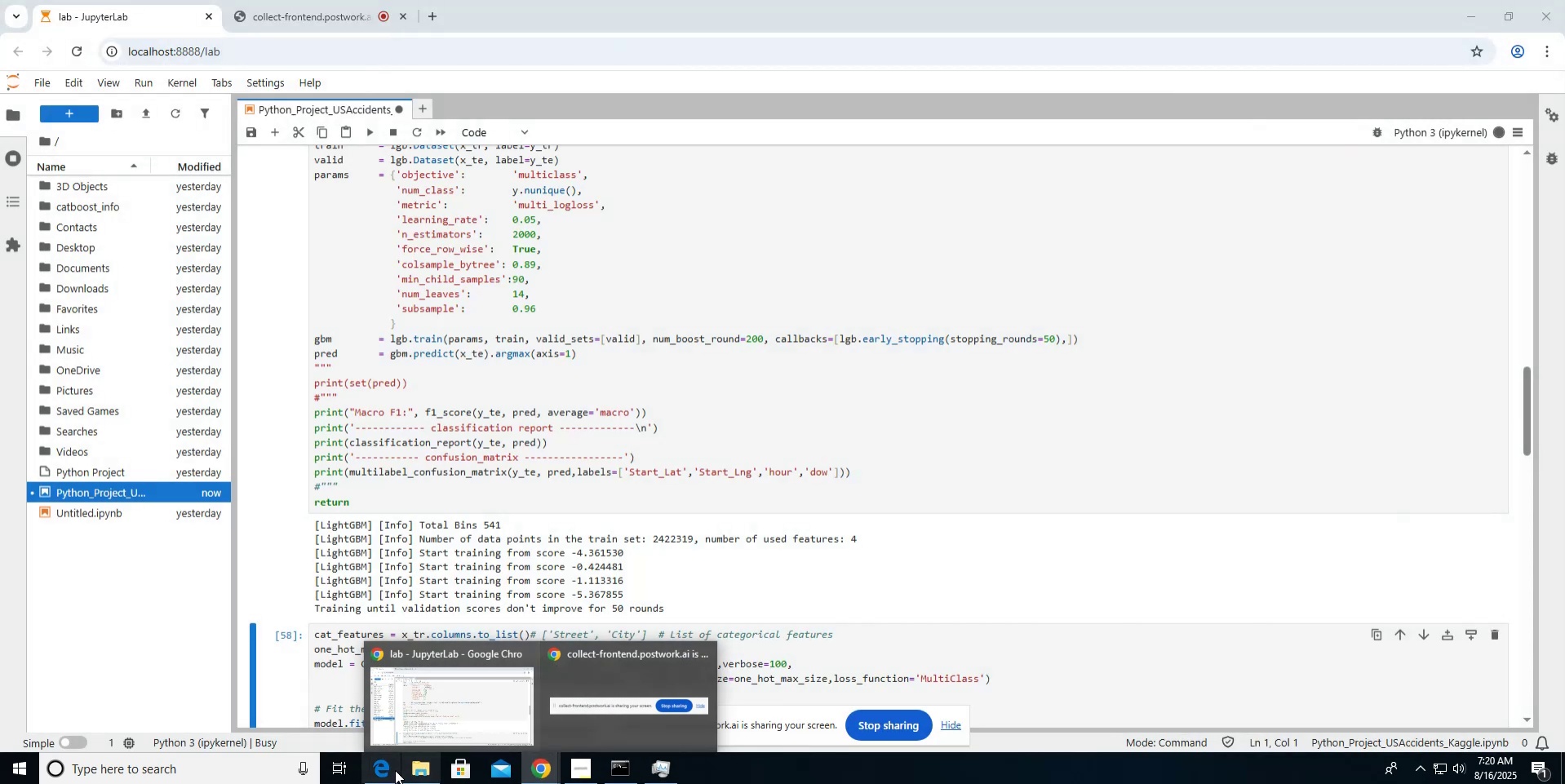 
left_click([419, 768])
 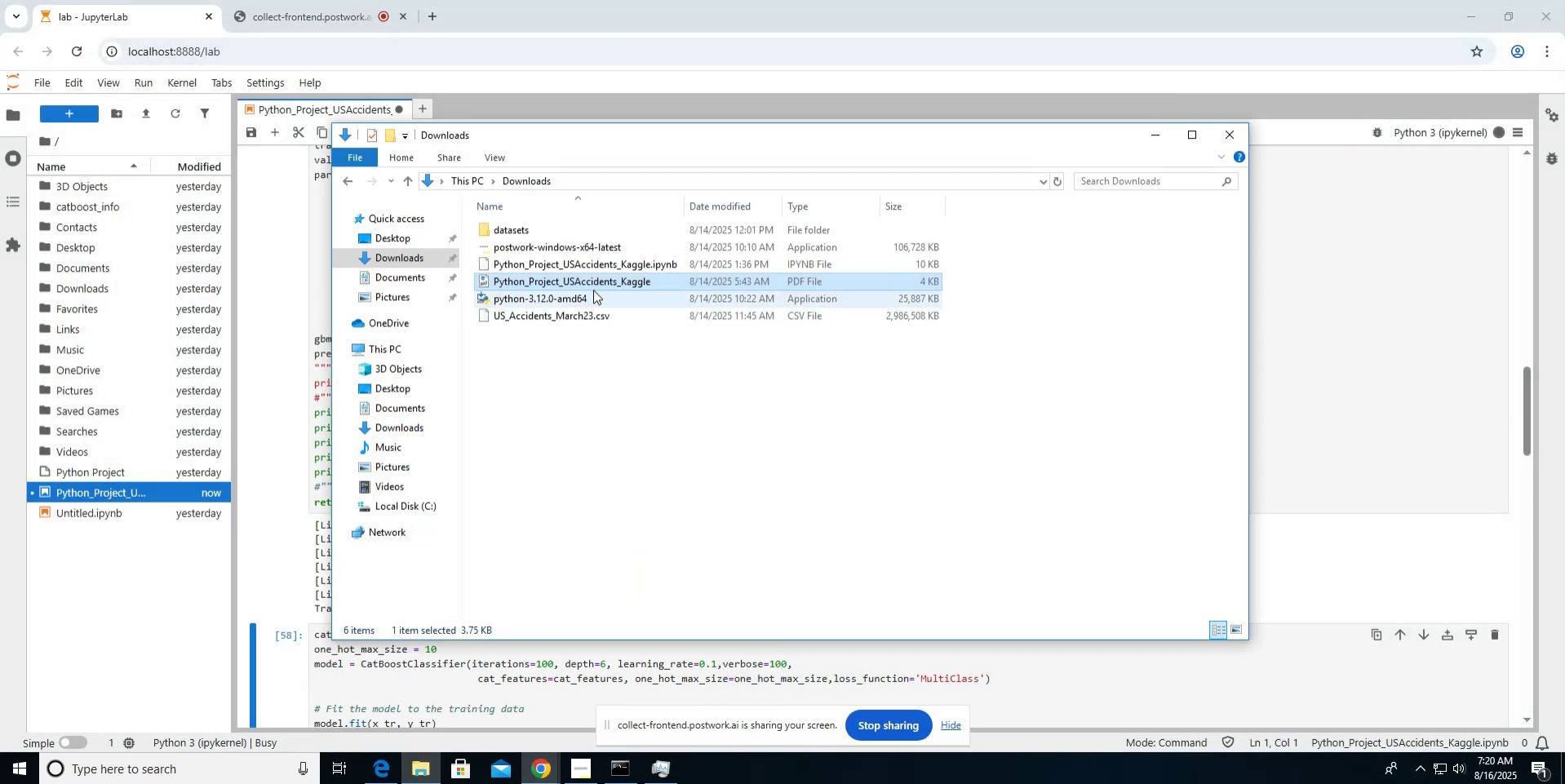 
double_click([593, 281])
 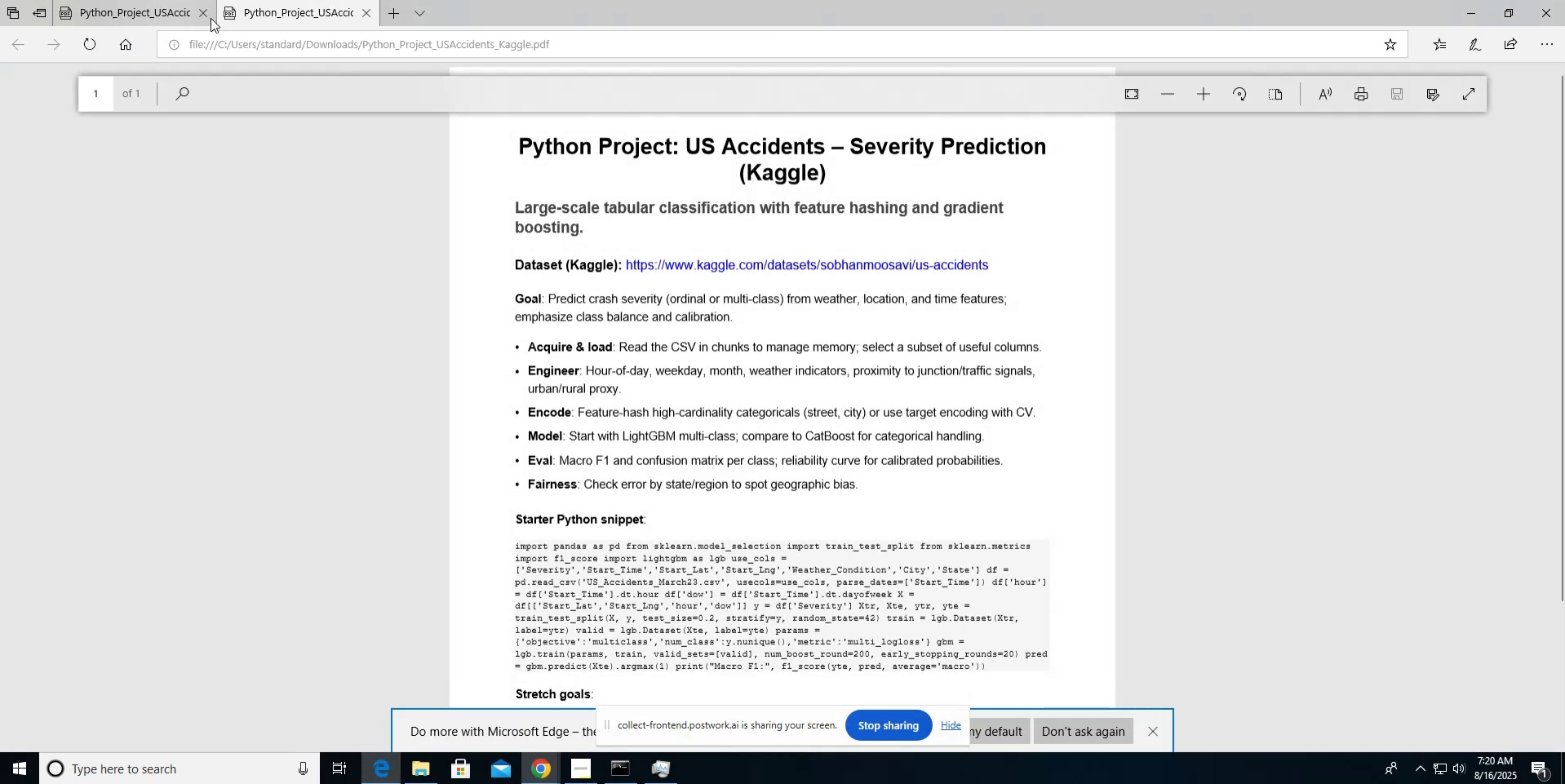 
left_click([208, 16])
 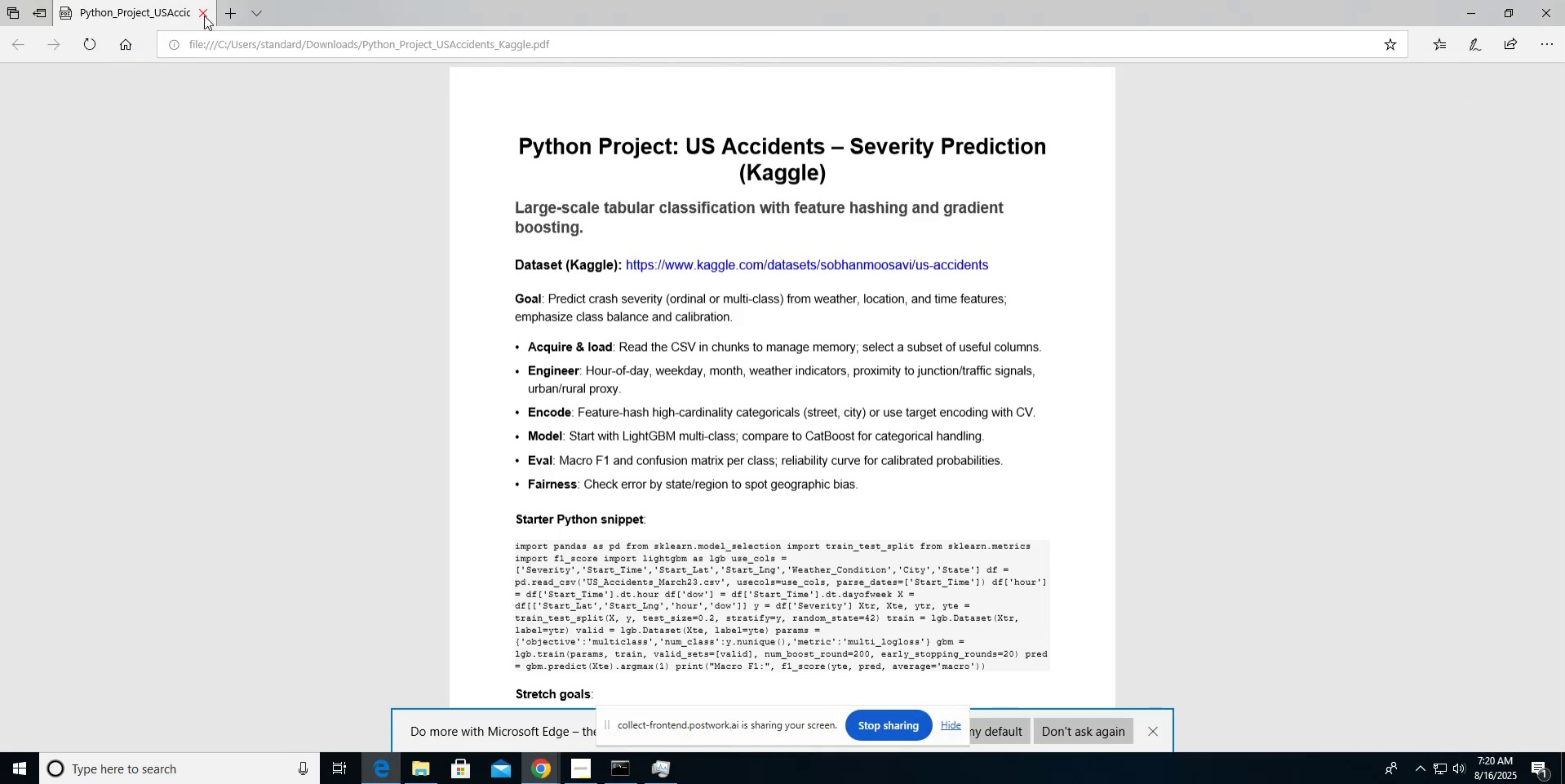 
left_click([204, 16])
 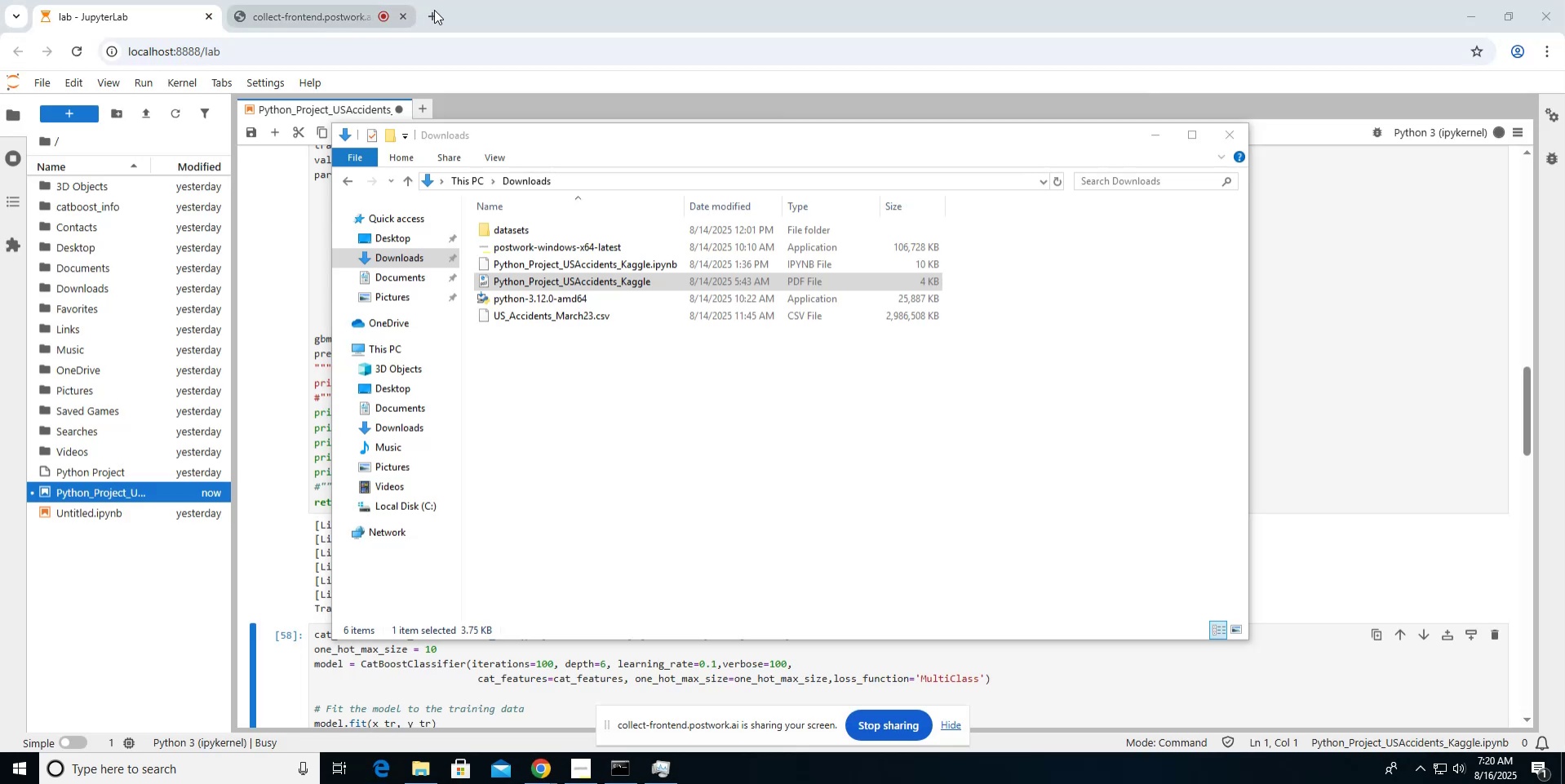 
left_click([436, 9])
 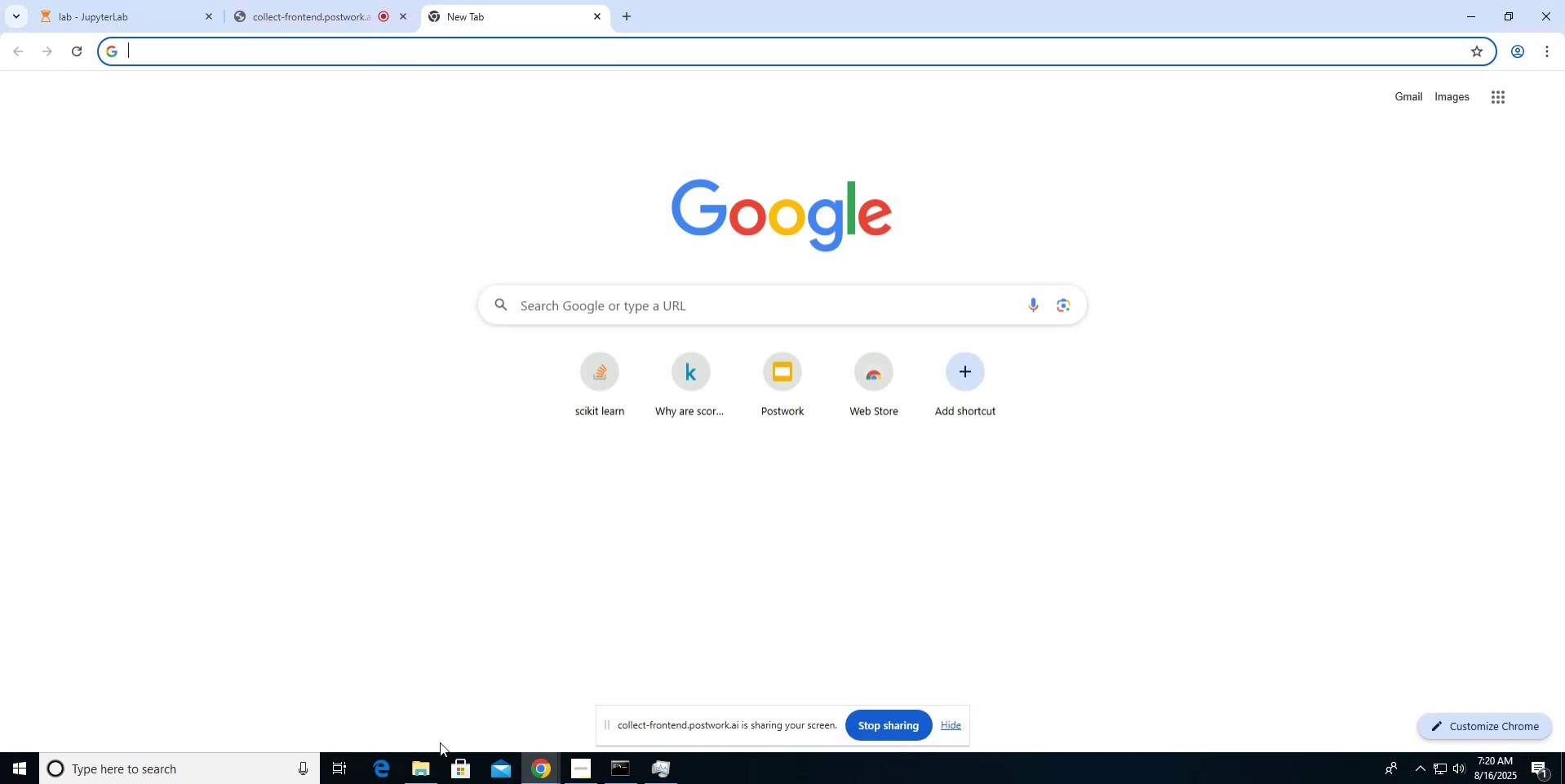 
left_click([428, 762])
 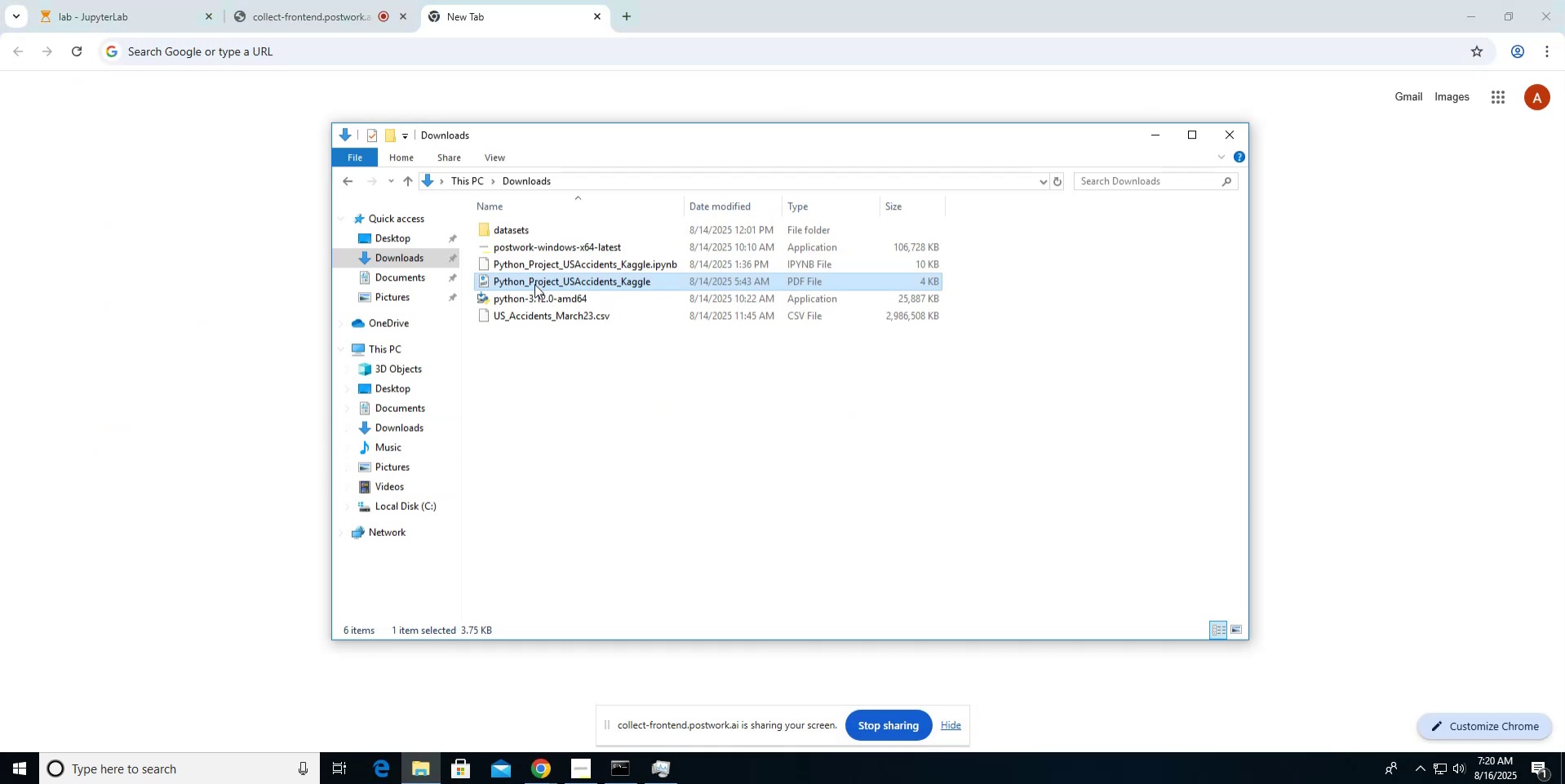 
left_click_drag(start_coordinate=[534, 284], to_coordinate=[464, 47])
 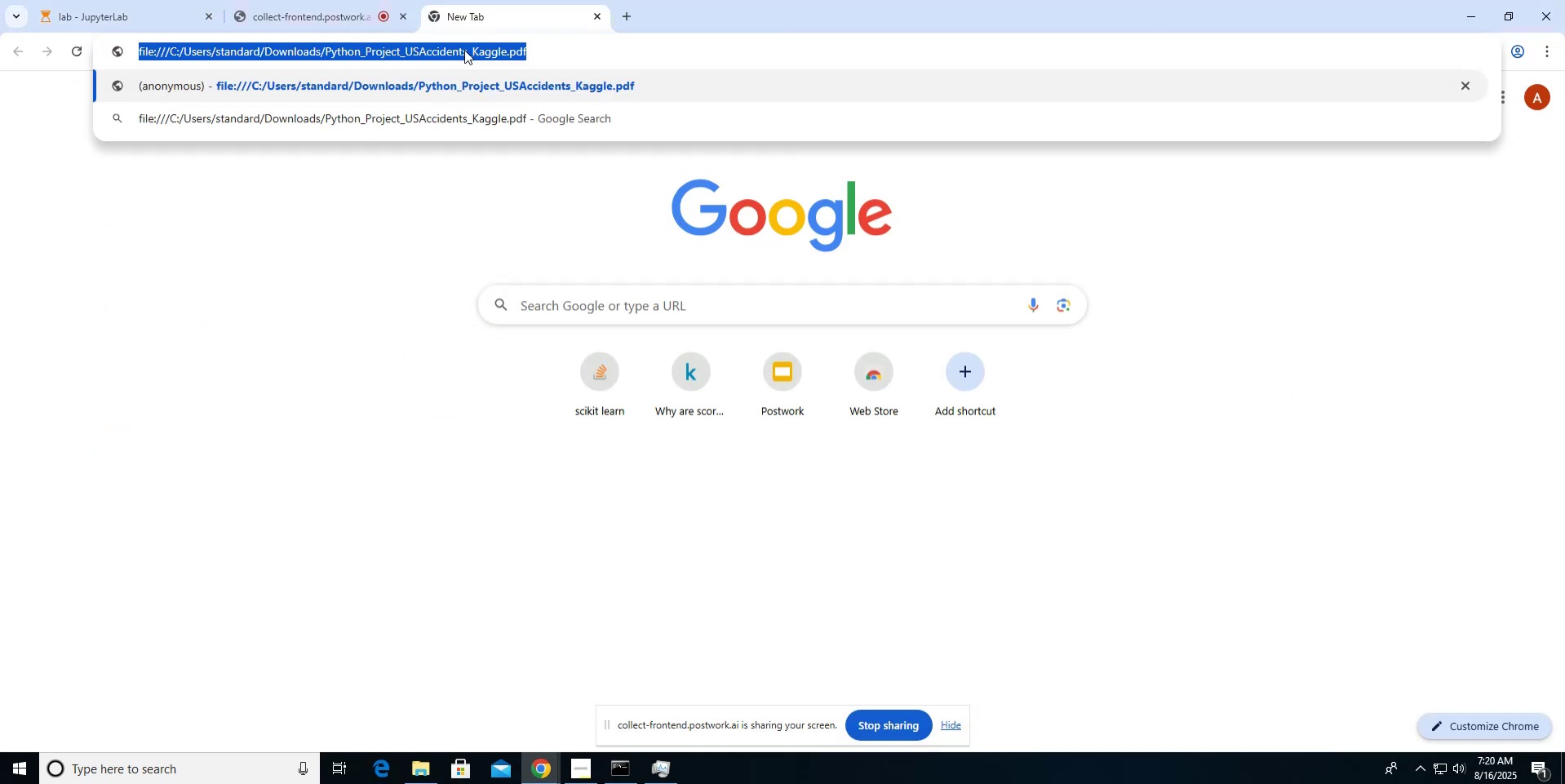 
key(Alt+AltLeft)
 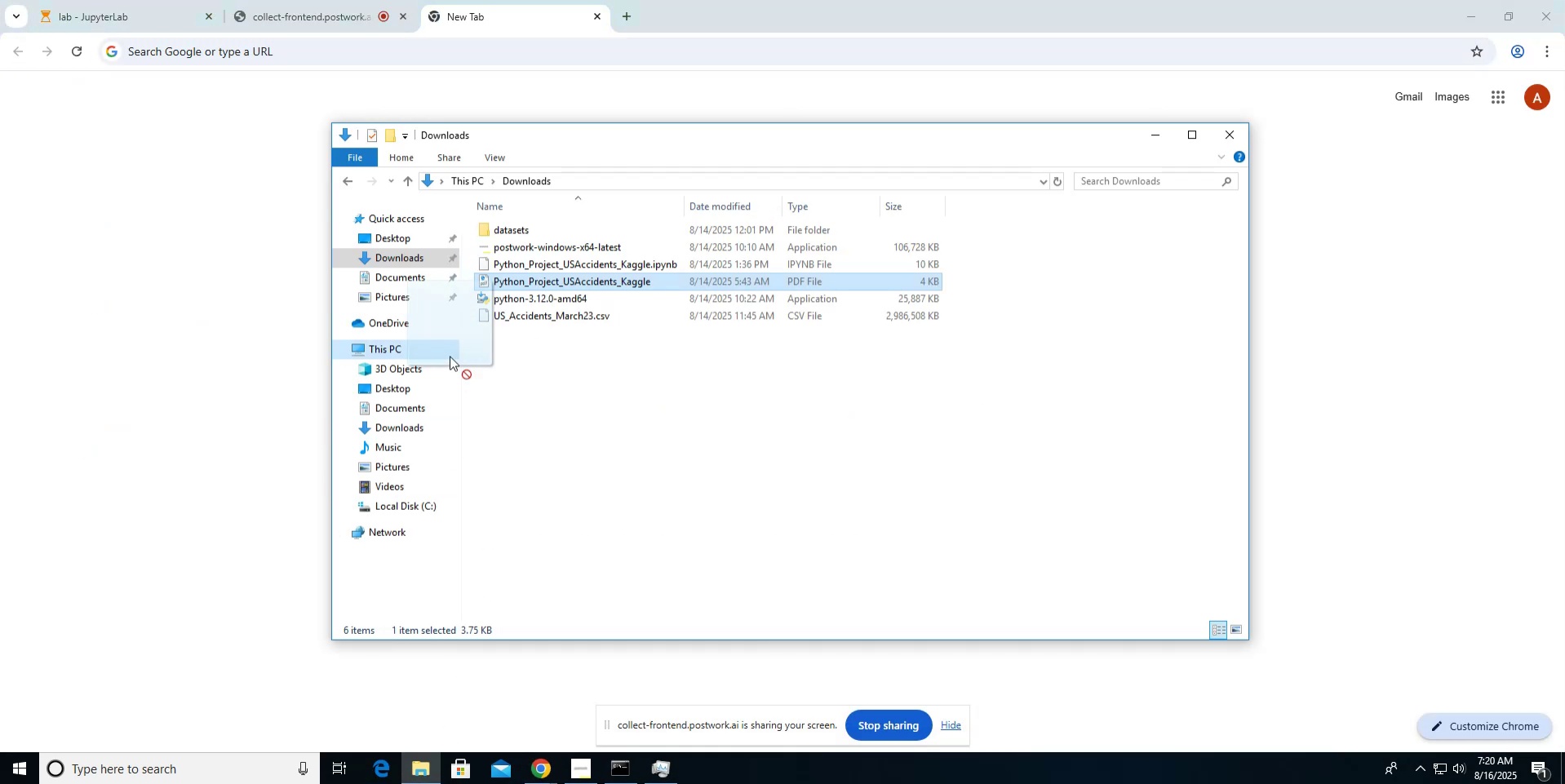 
key(Alt+Tab)
 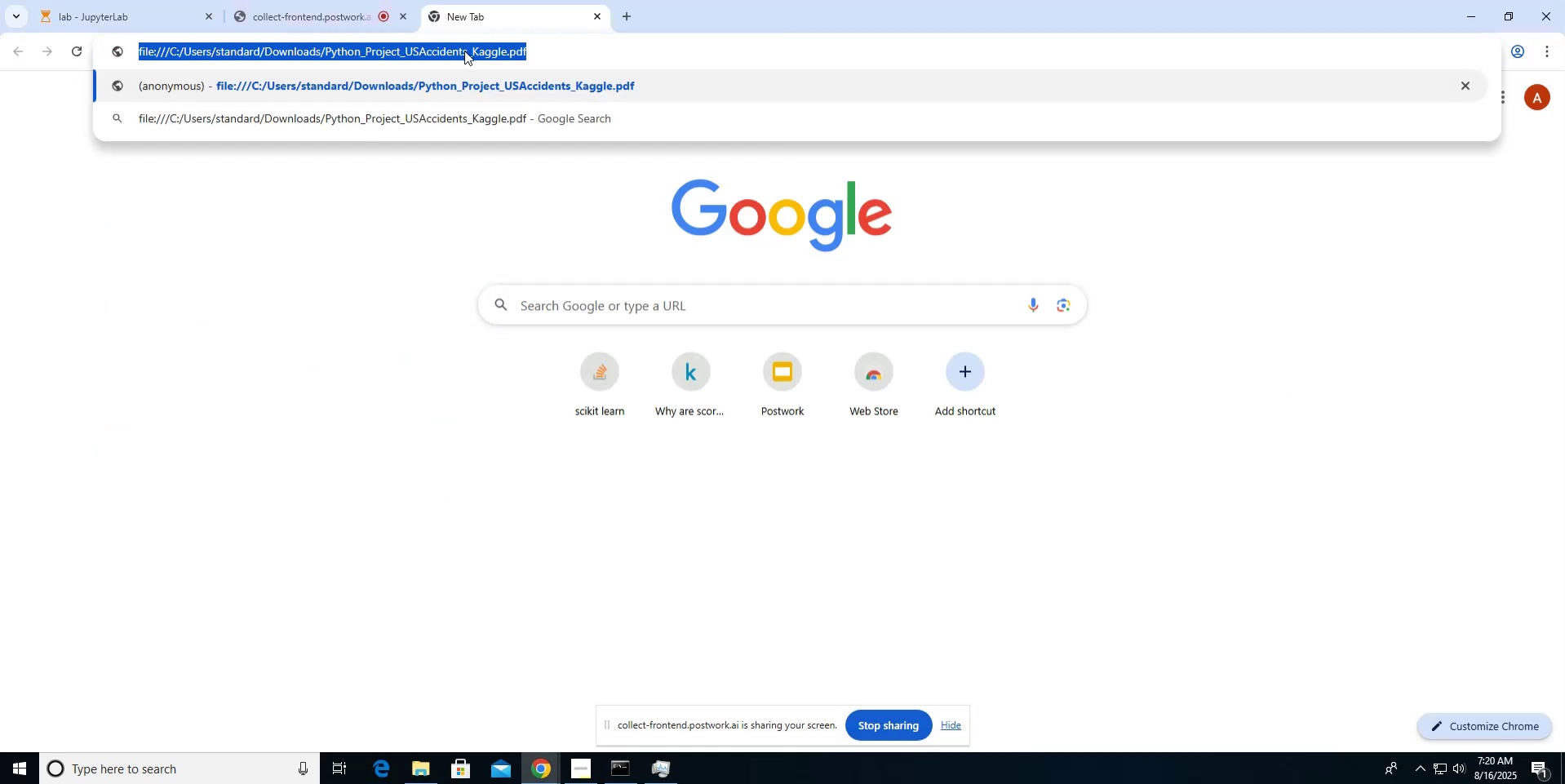 
key(Enter)
 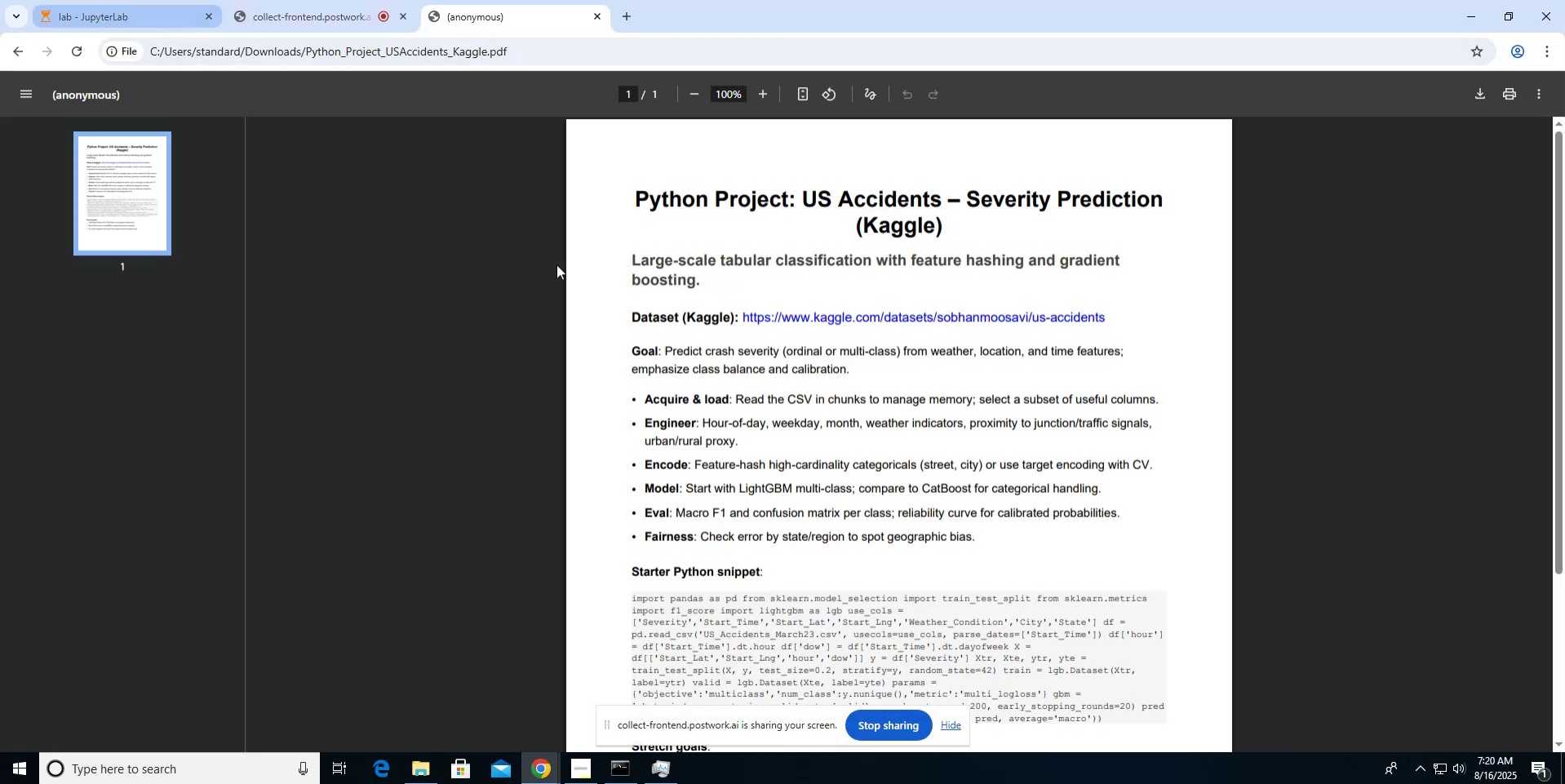 
scroll: coordinate [589, 315], scroll_direction: down, amount: 2.0
 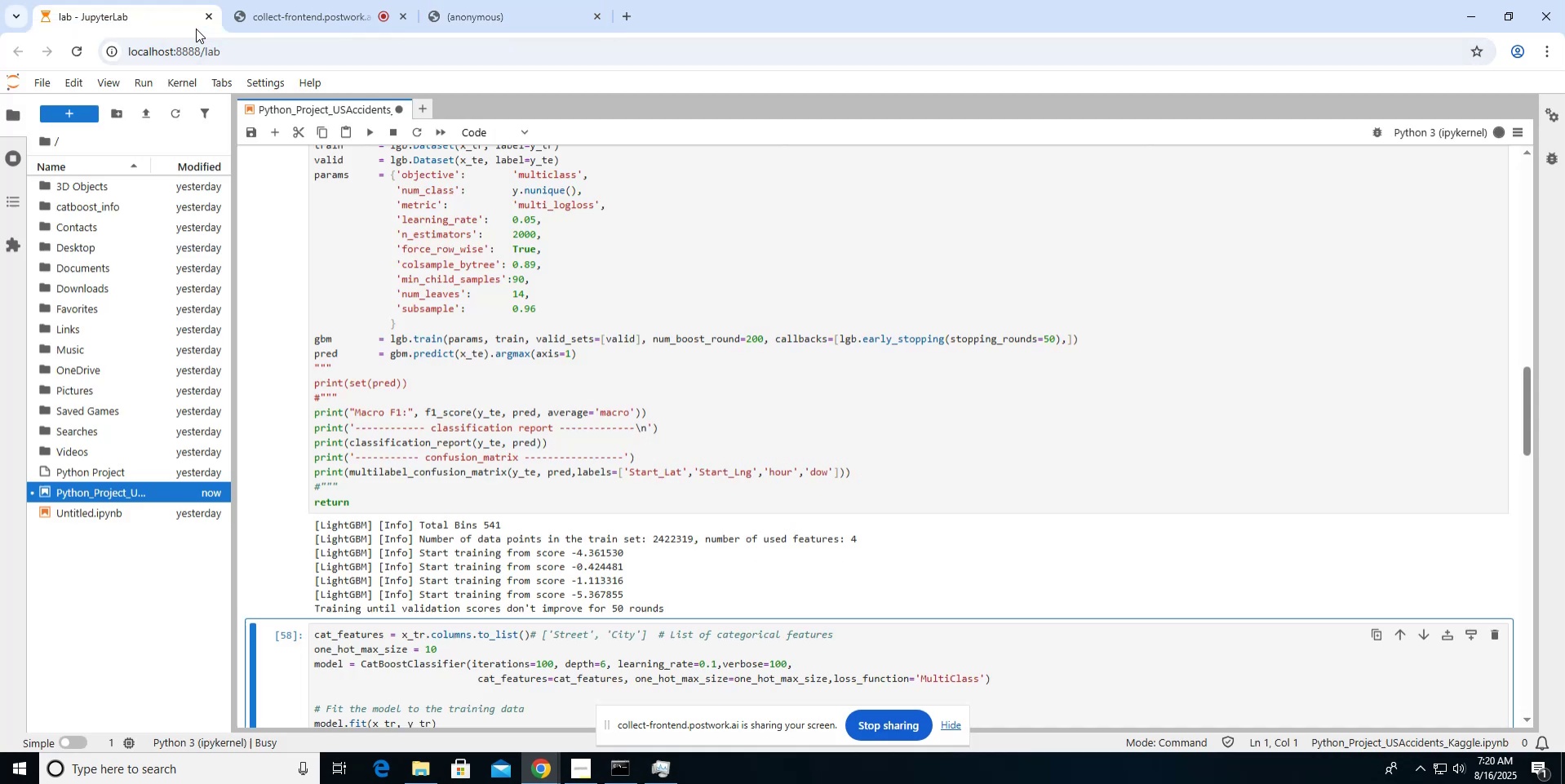 
wait(6.85)
 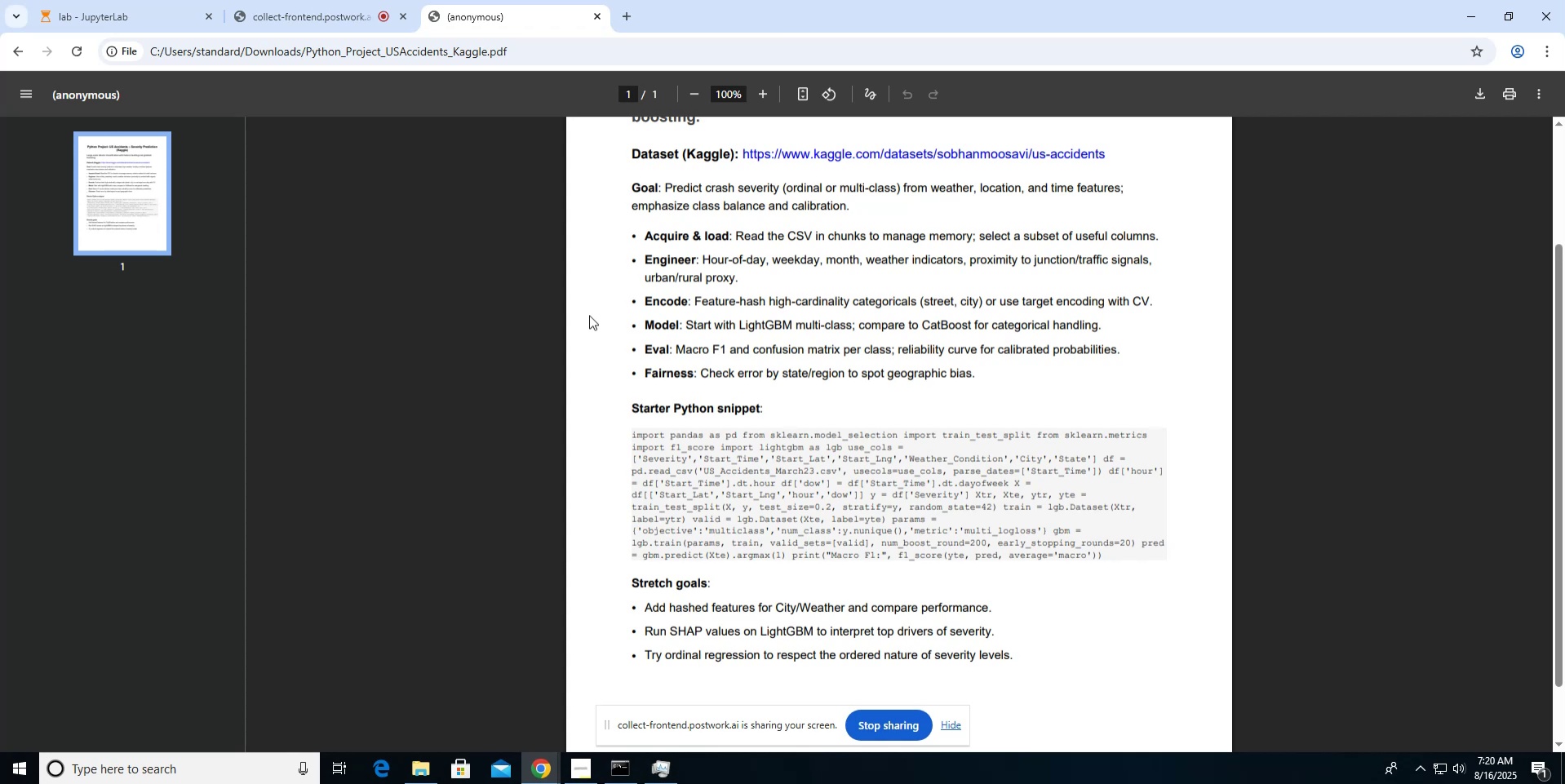 
scroll: coordinate [680, 472], scroll_direction: down, amount: 2.0
 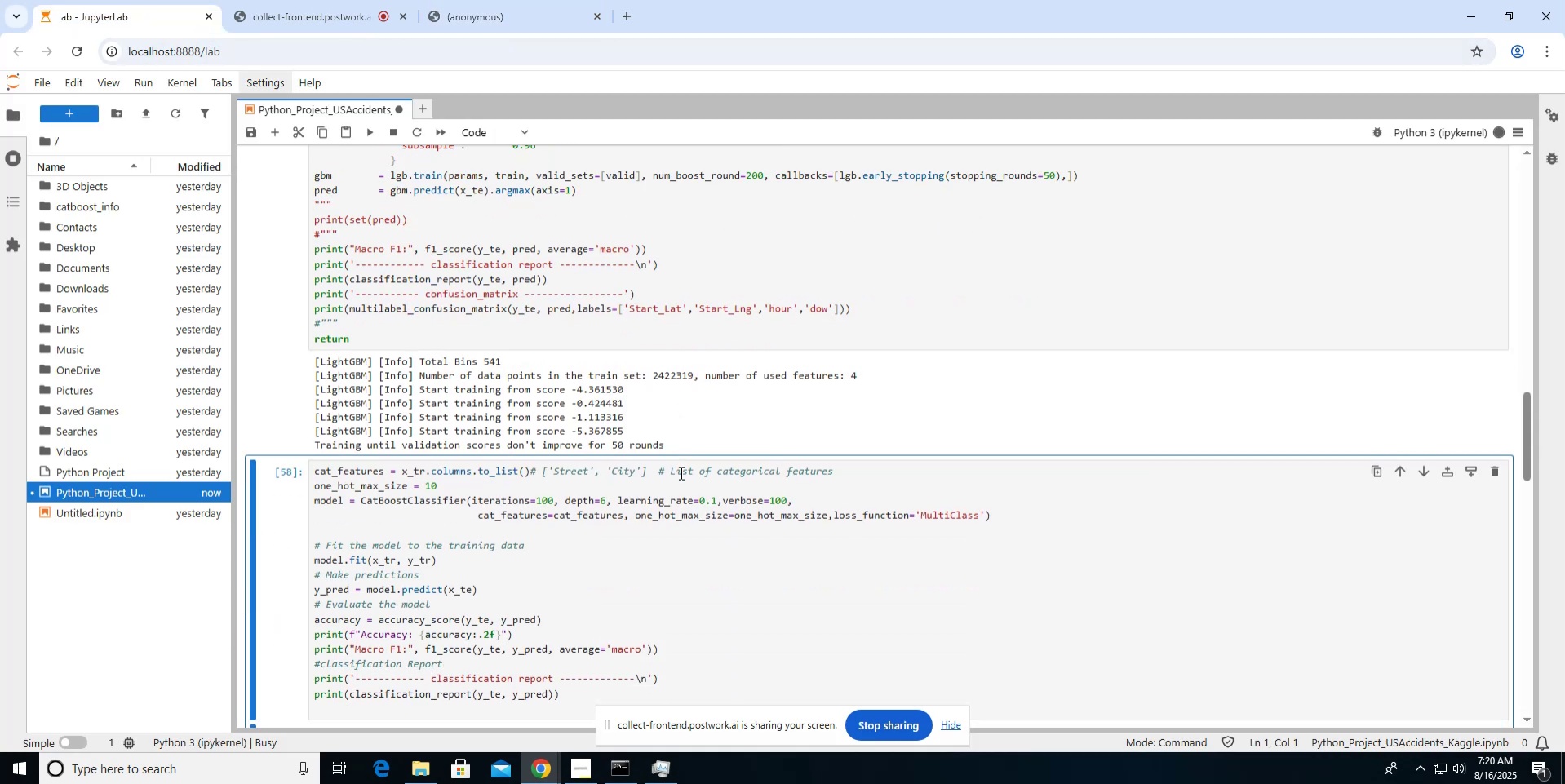 
scroll: coordinate [680, 472], scroll_direction: up, amount: 2.0
 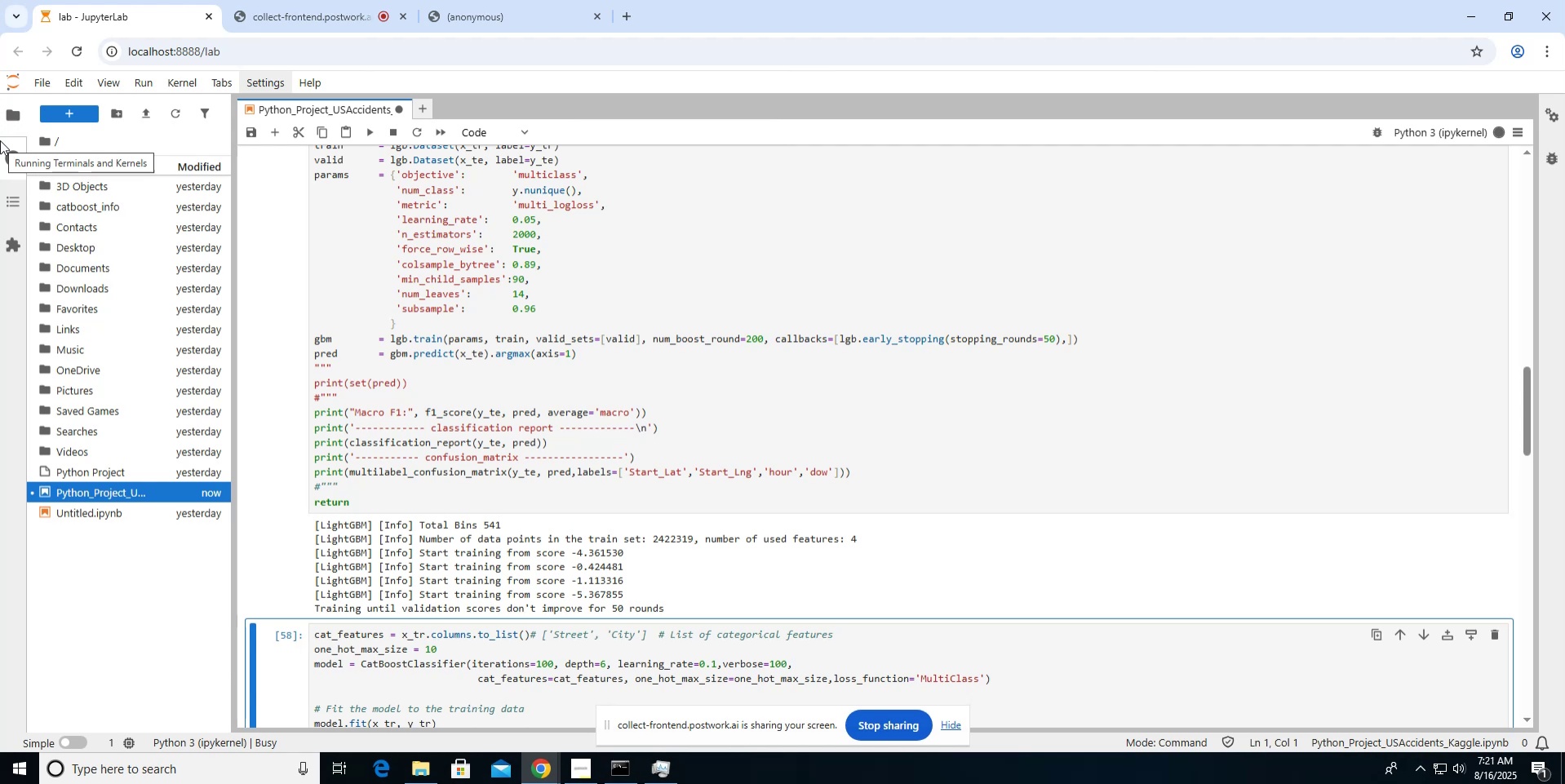 
wait(30.81)
 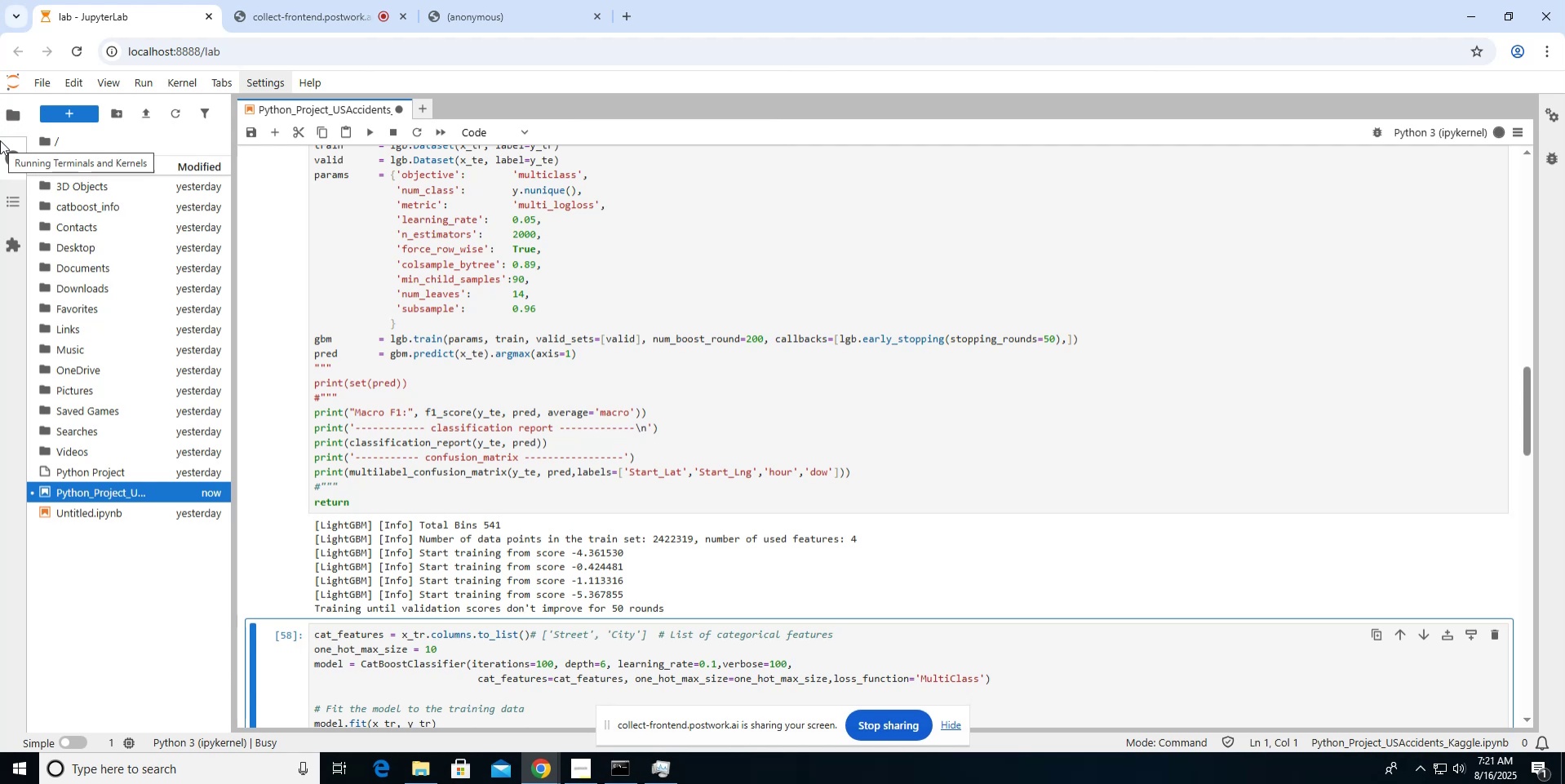 
left_click([627, 14])
 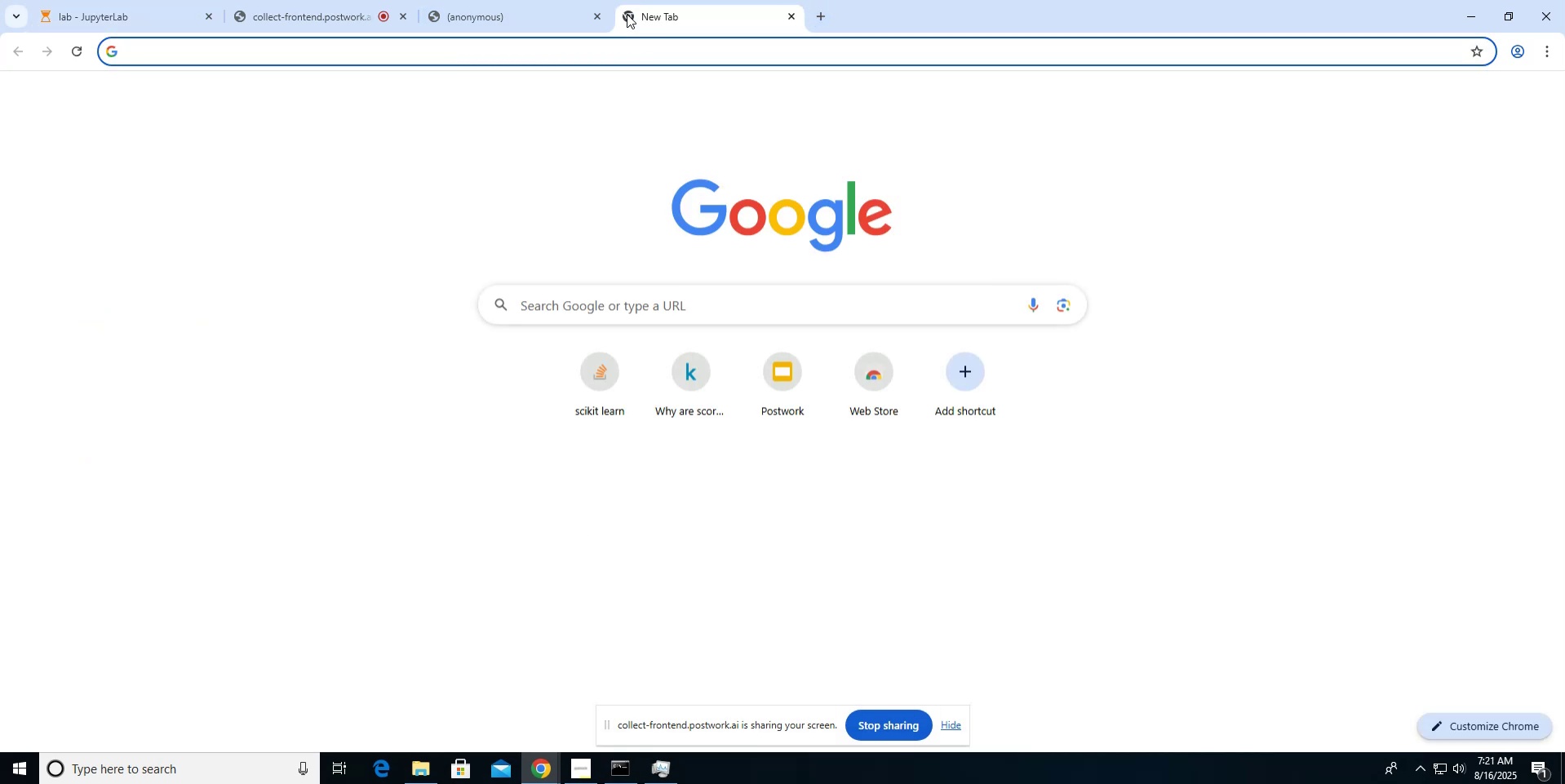 
type(comparison of calibration of classifiers)
 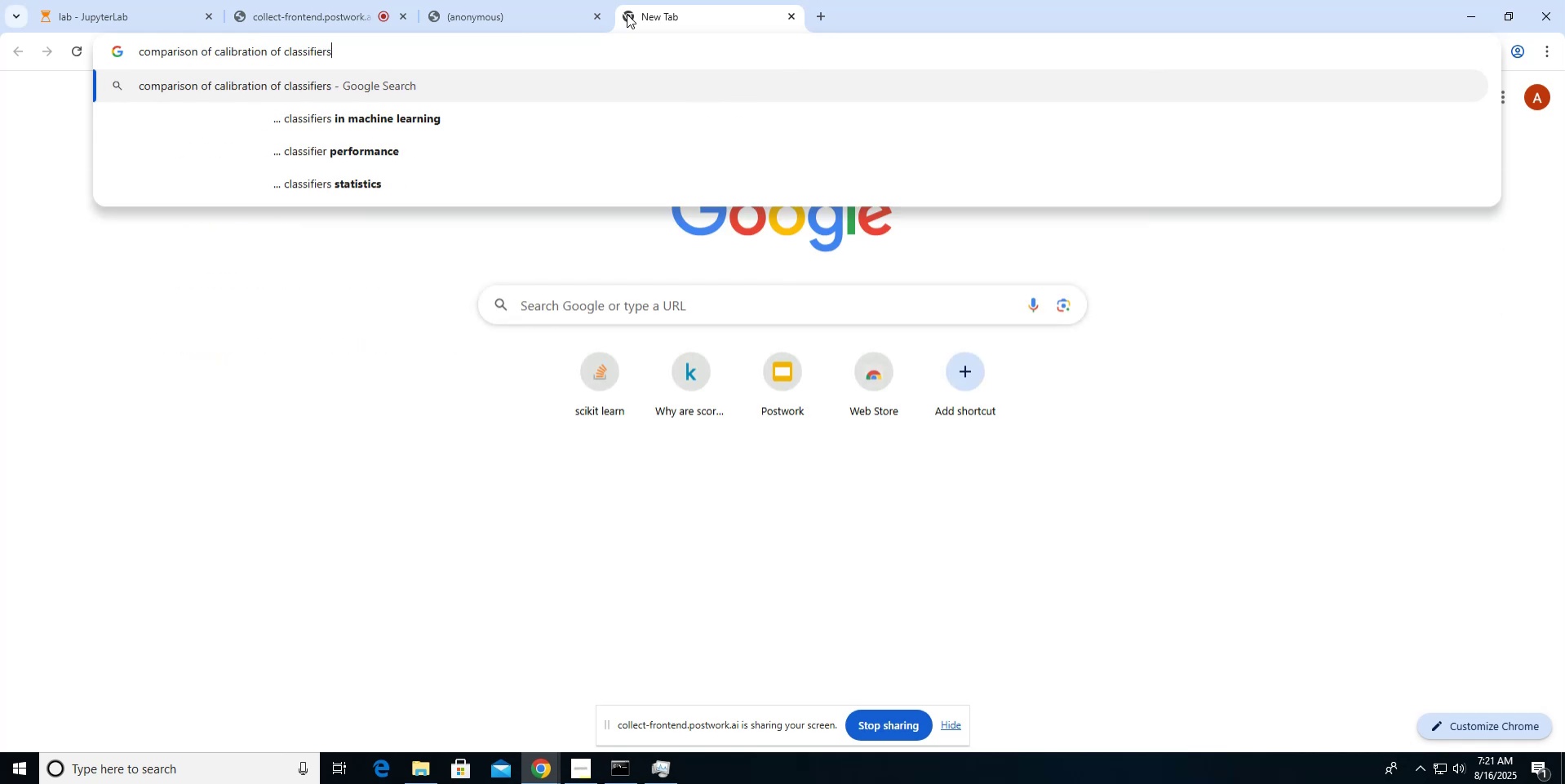 
key(Enter)
 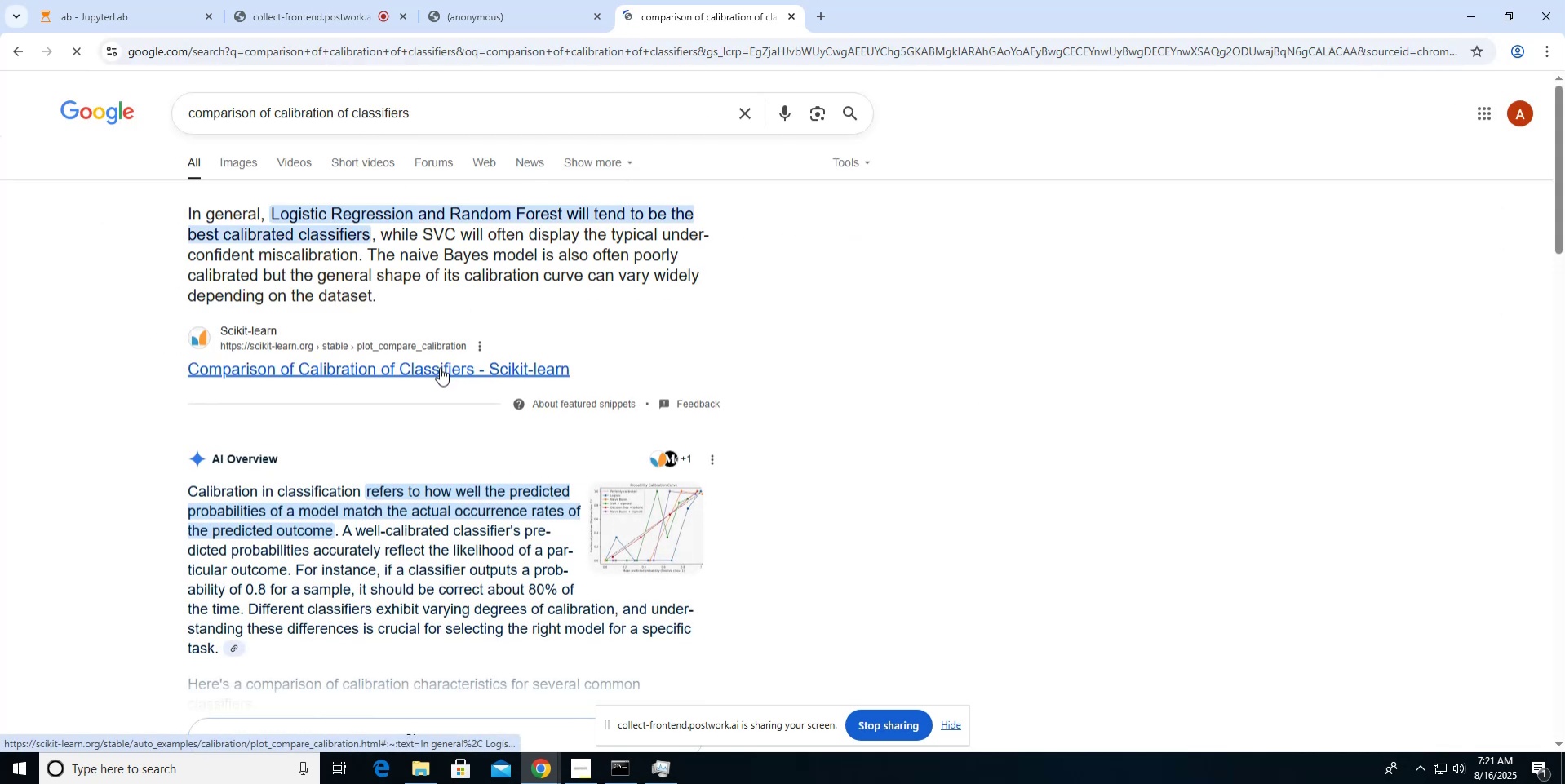 
left_click_drag(start_coordinate=[441, 367], to_coordinate=[431, 366])
 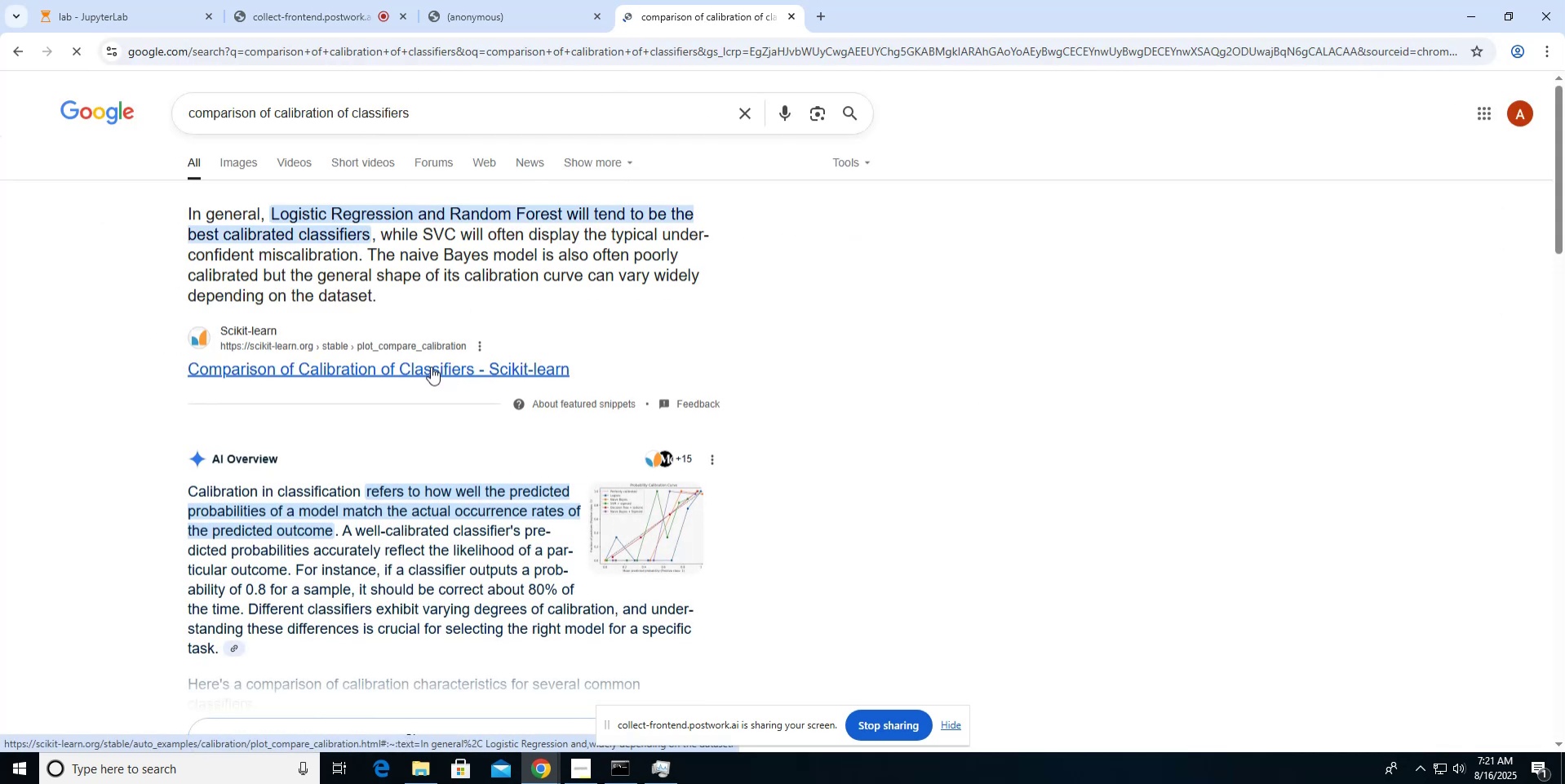 
left_click([431, 366])
 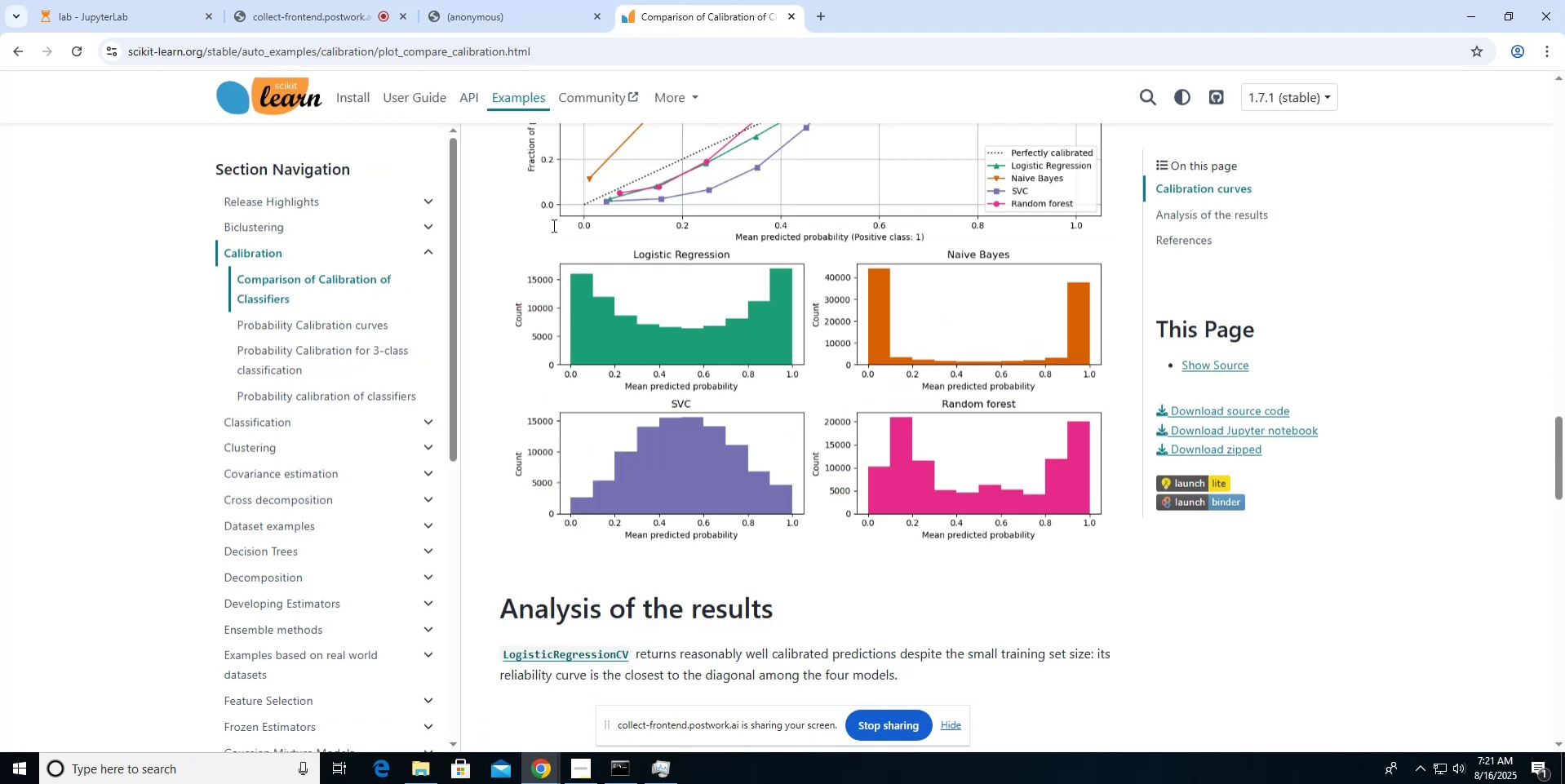 
scroll: coordinate [672, 269], scroll_direction: up, amount: 39.0
 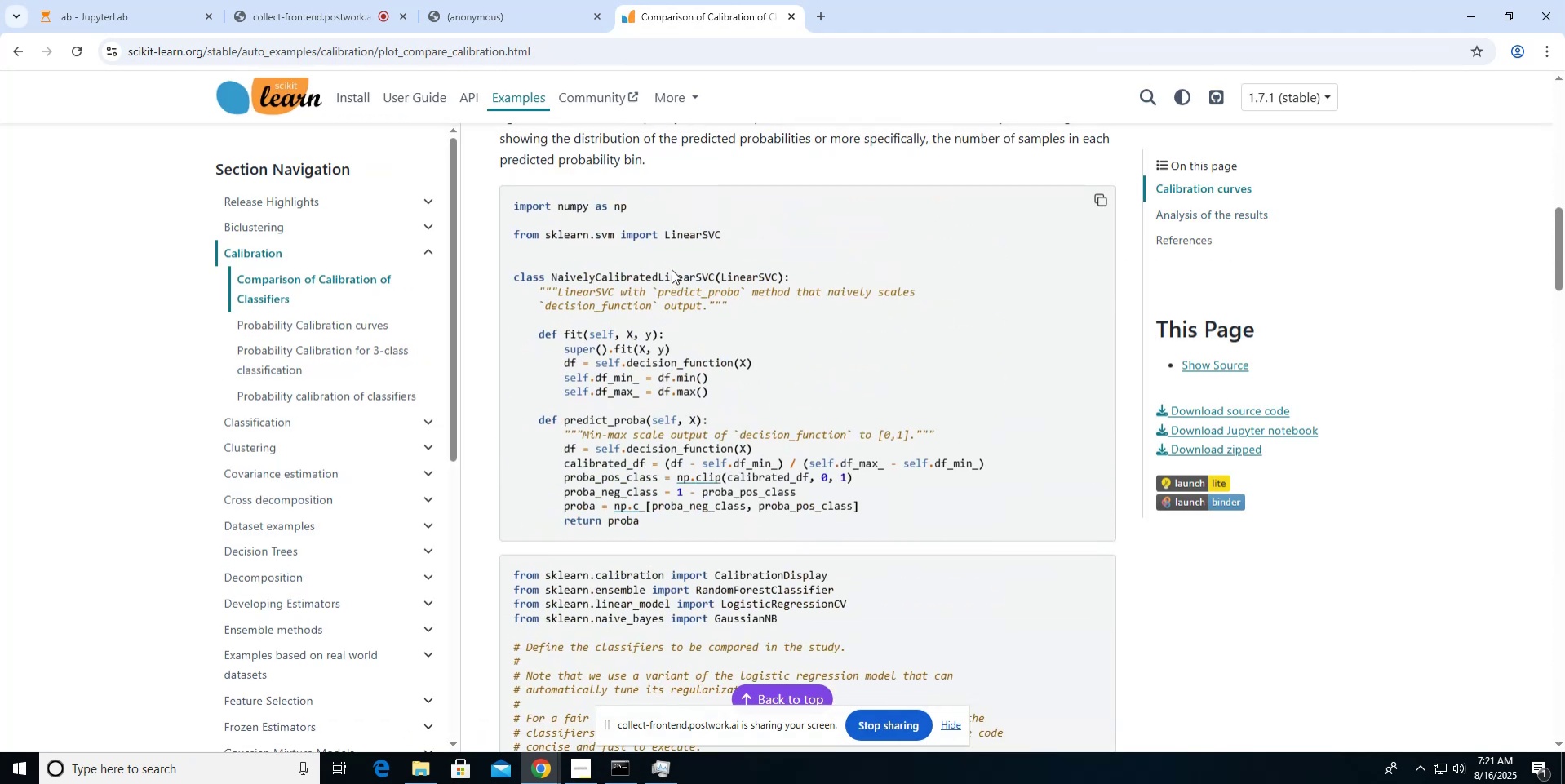 
scroll: coordinate [672, 269], scroll_direction: down, amount: 7.0
 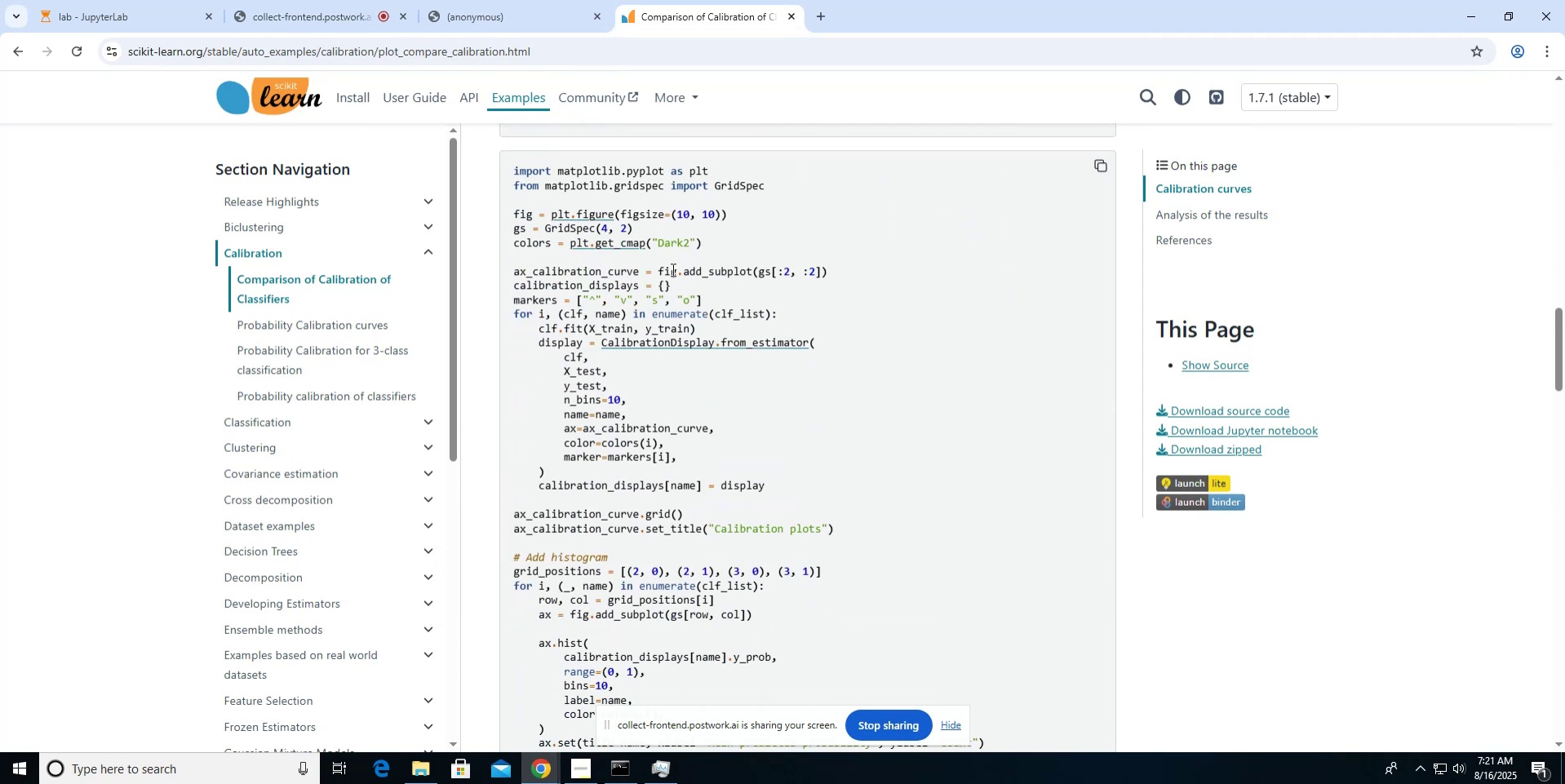 
scroll: coordinate [647, 413], scroll_direction: up, amount: 6.0
 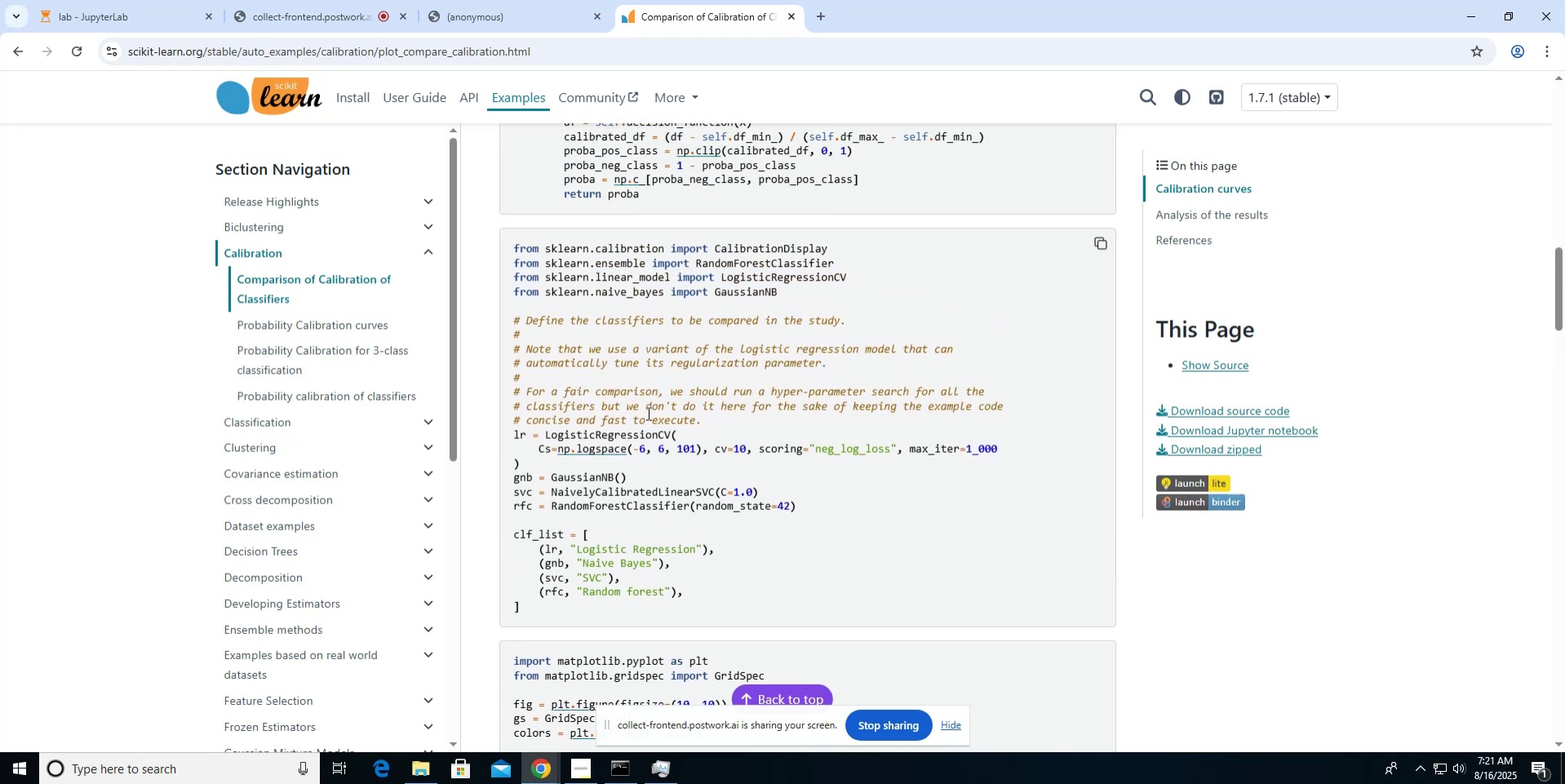 
scroll: coordinate [647, 413], scroll_direction: down, amount: 13.0
 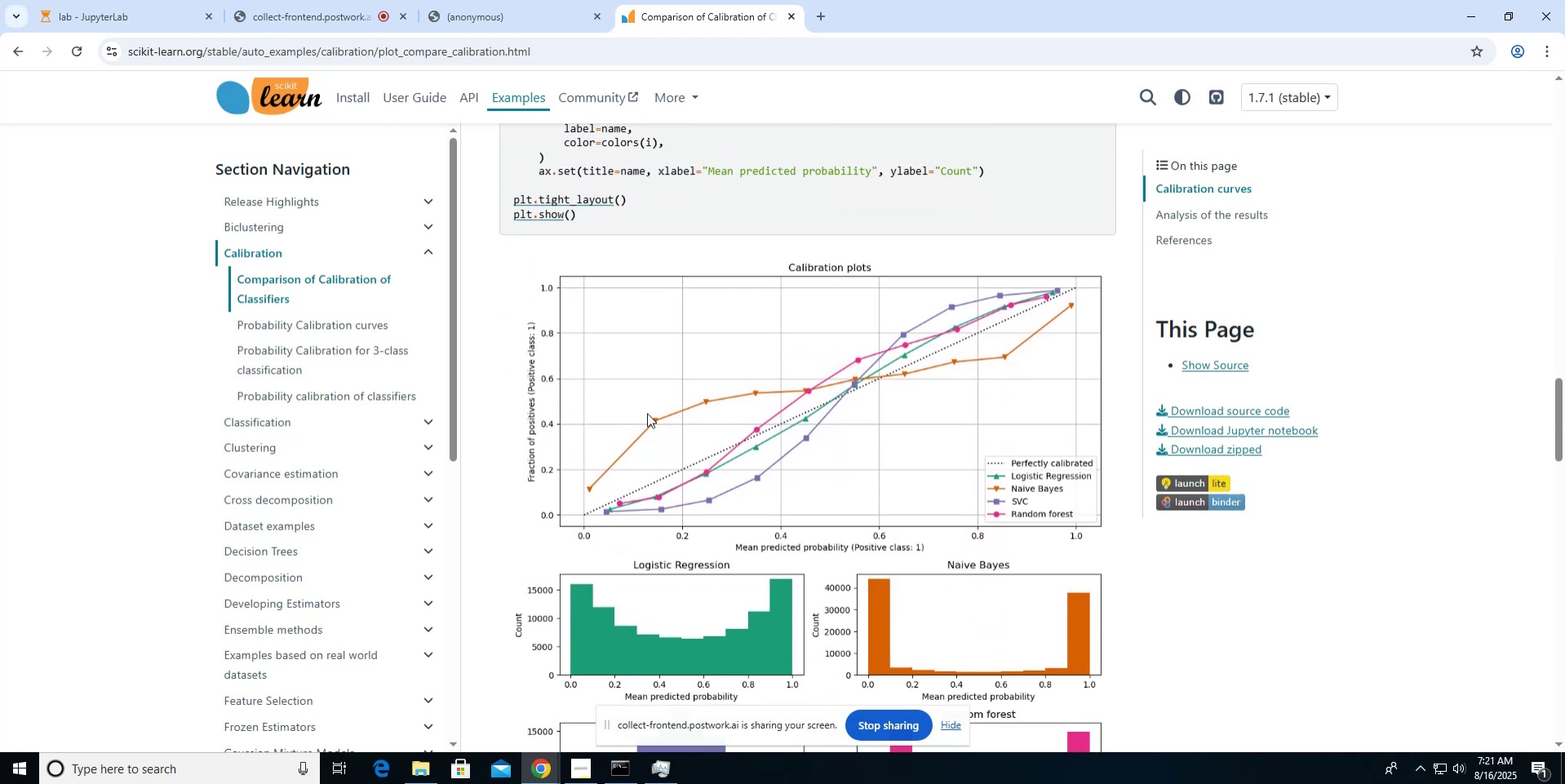 
scroll: coordinate [647, 413], scroll_direction: up, amount: 15.0
 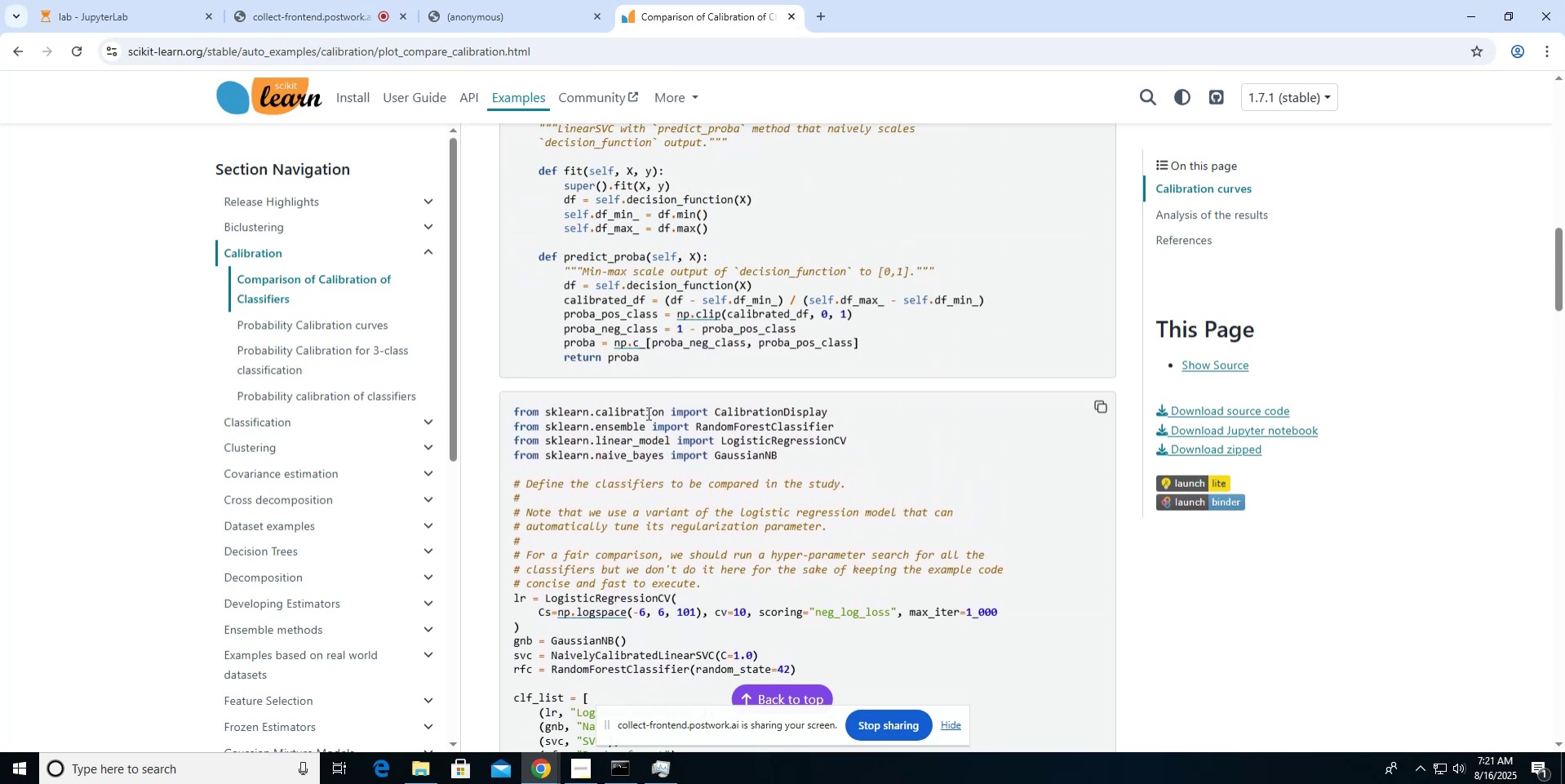 
scroll: coordinate [647, 413], scroll_direction: down, amount: 3.0
 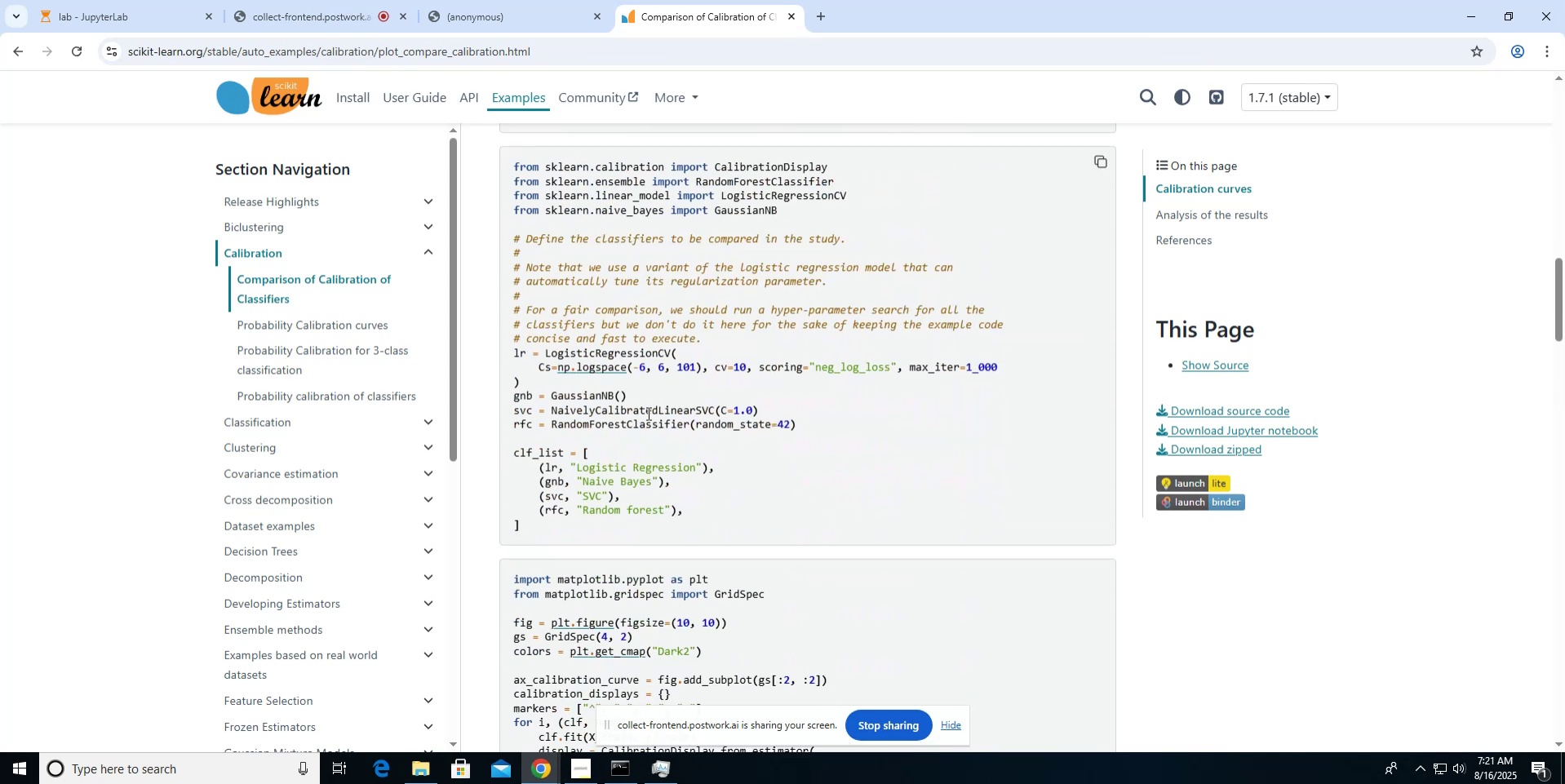 
scroll: coordinate [647, 413], scroll_direction: up, amount: 6.0
 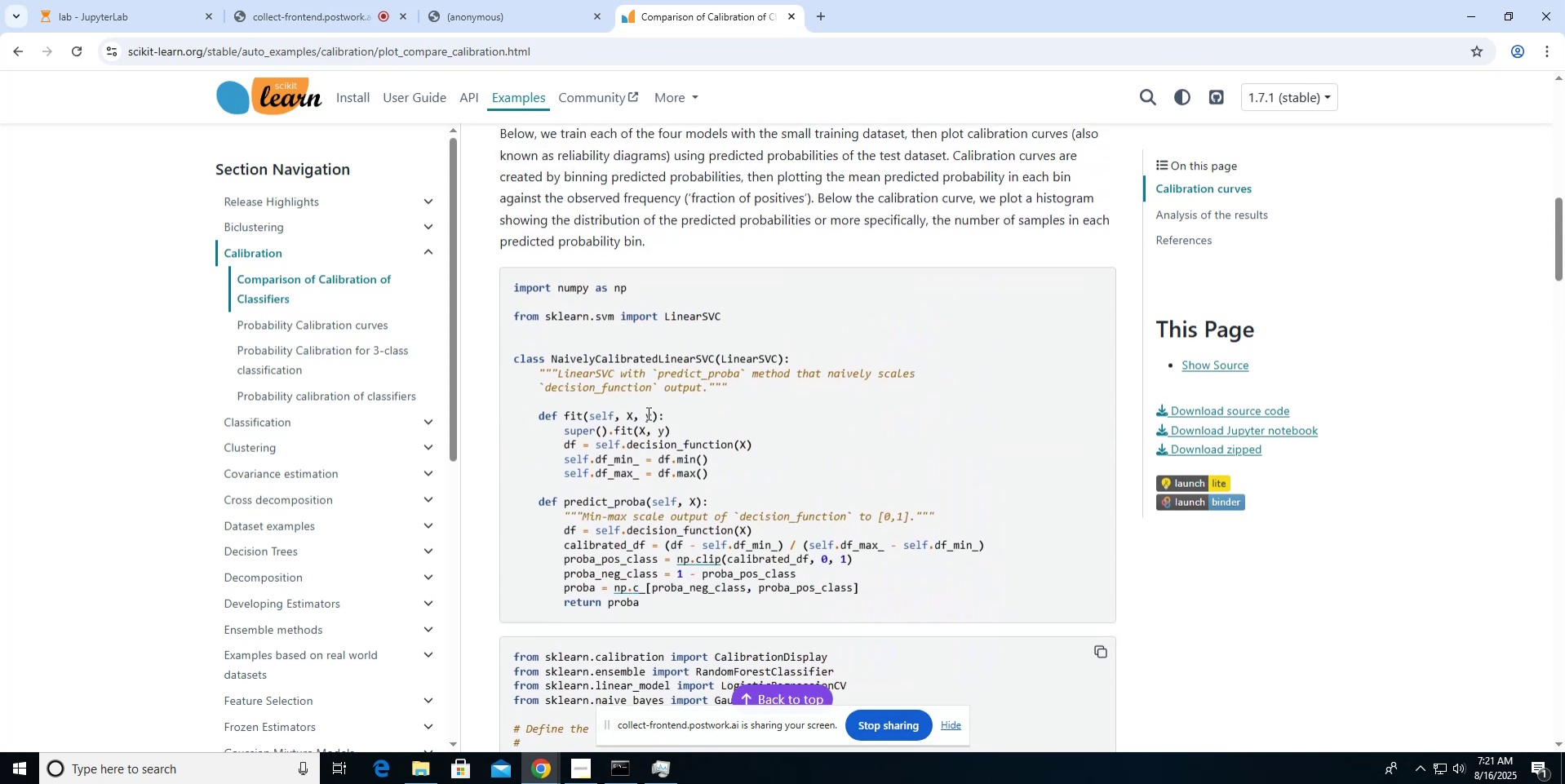 
scroll: coordinate [647, 413], scroll_direction: down, amount: 4.0
 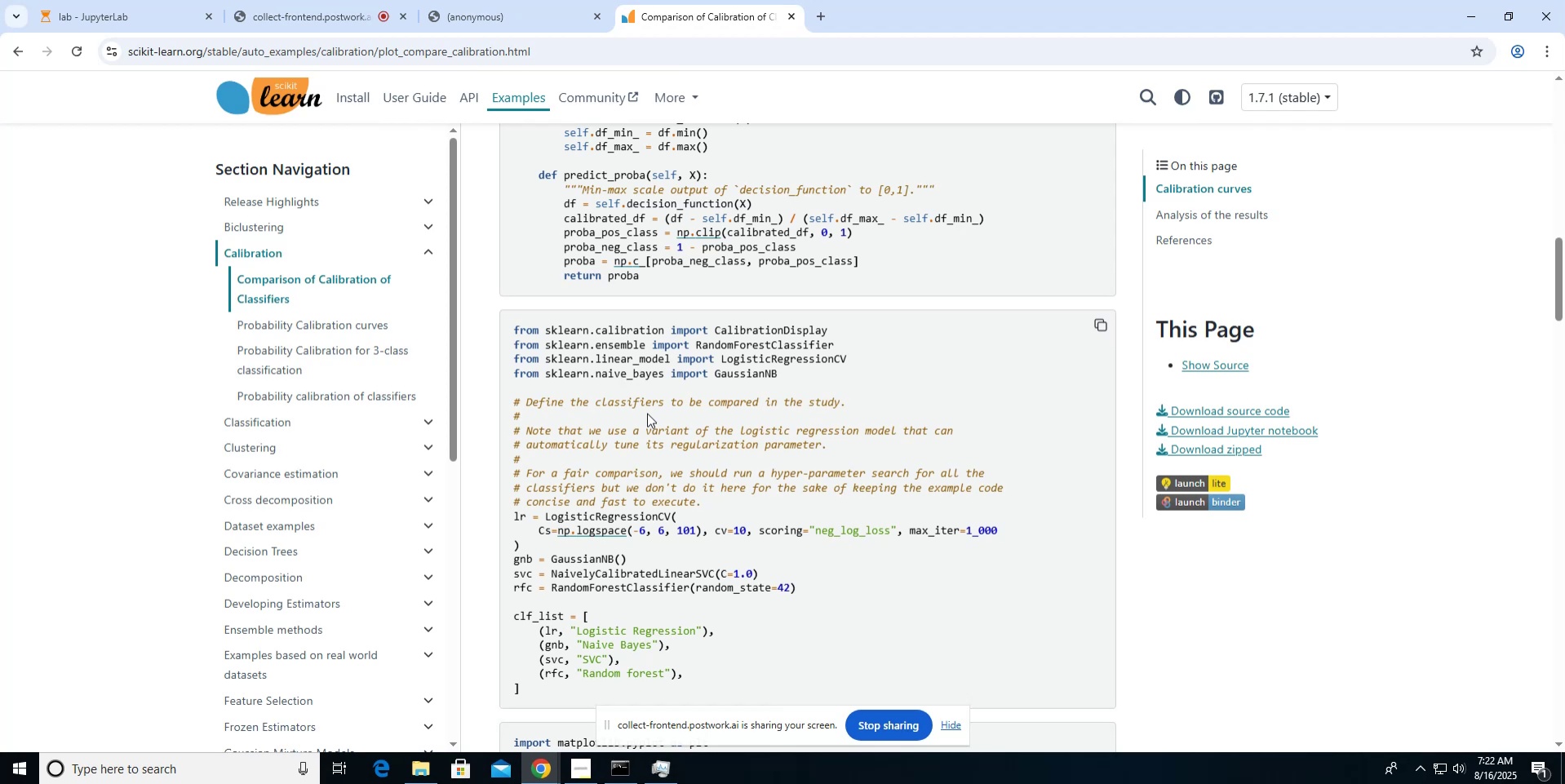 
wait(17.74)
 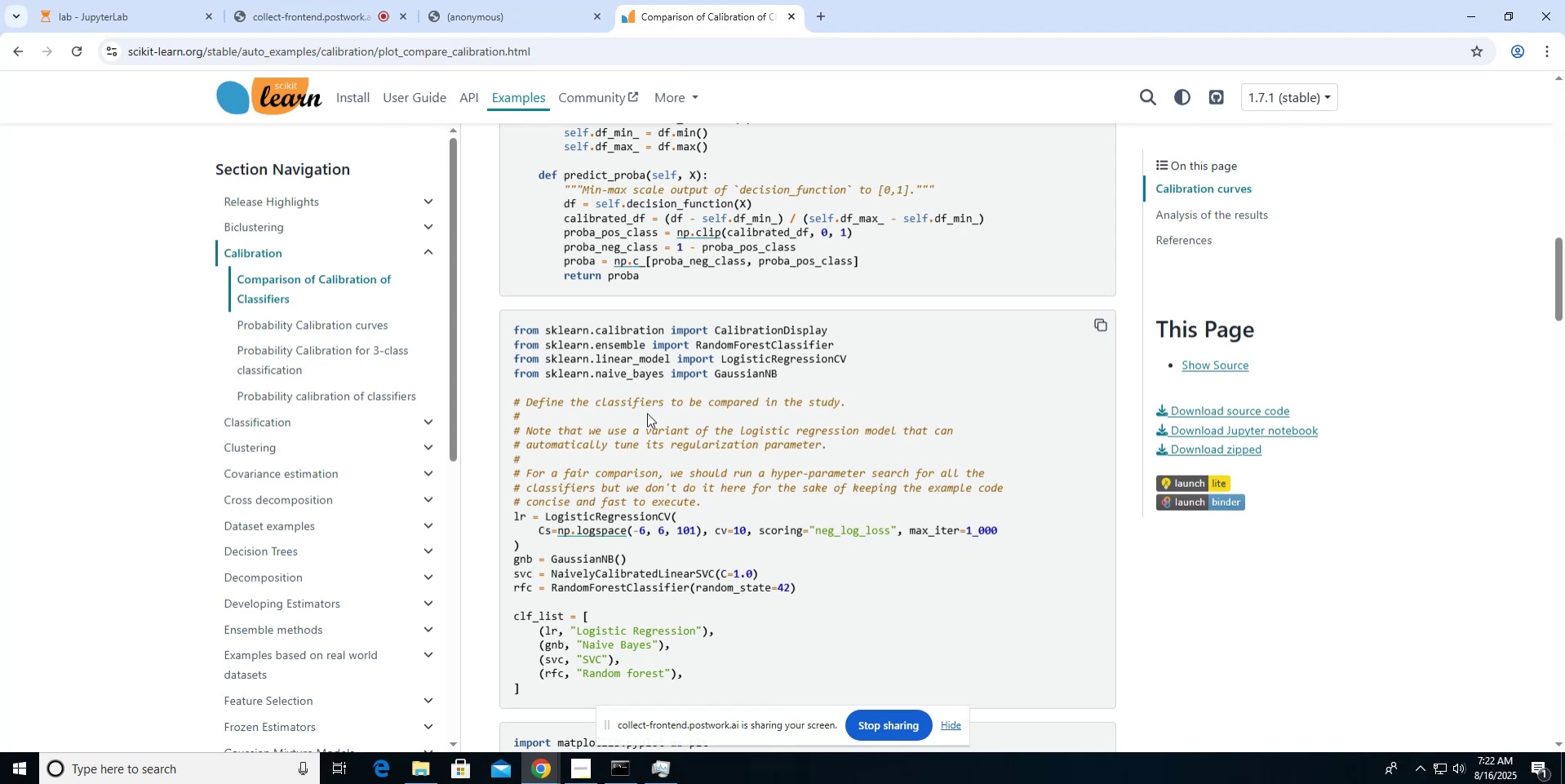 
scroll: coordinate [647, 413], scroll_direction: up, amount: 3.0
 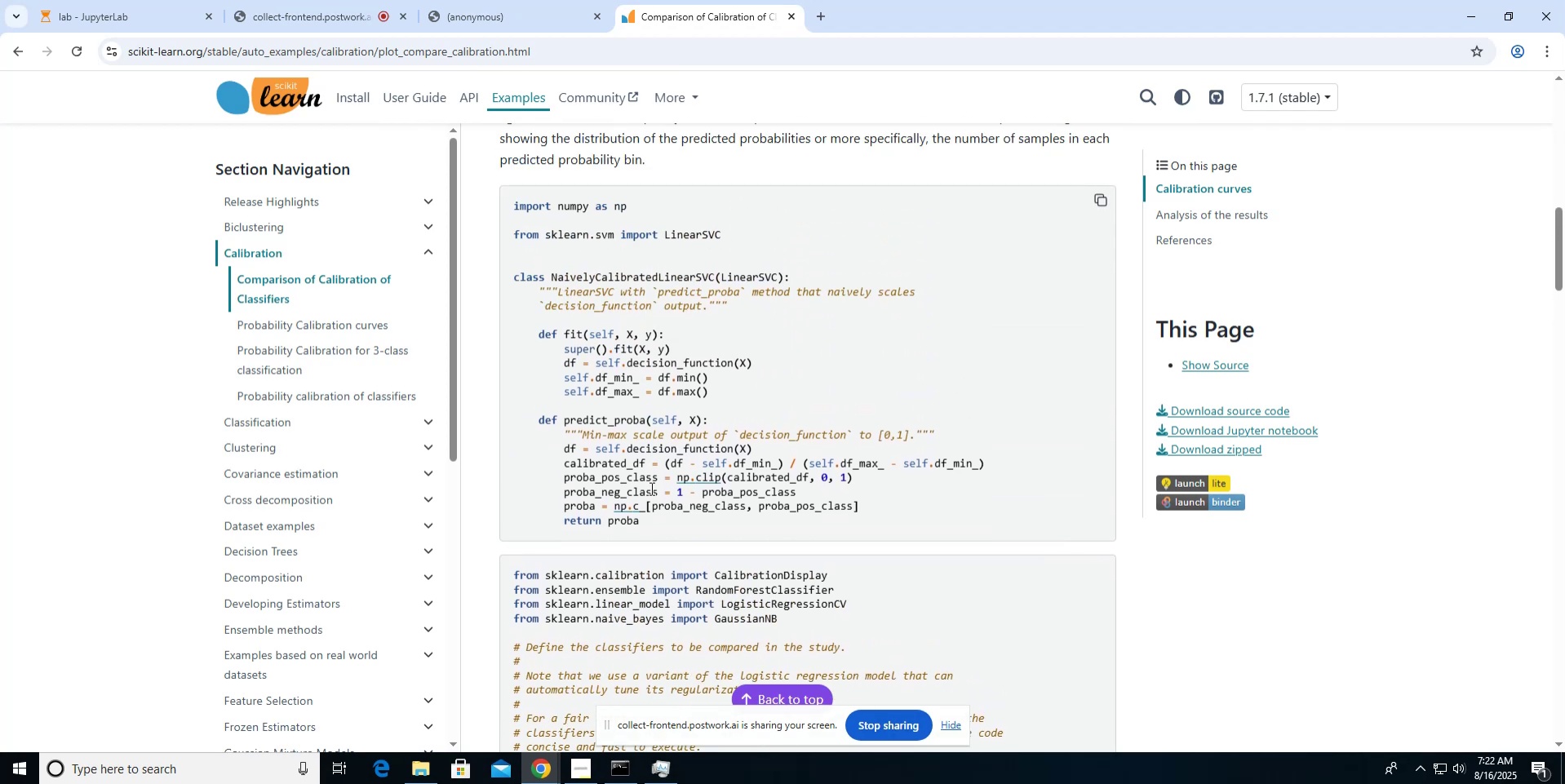 
left_click_drag(start_coordinate=[654, 520], to_coordinate=[546, 219])
 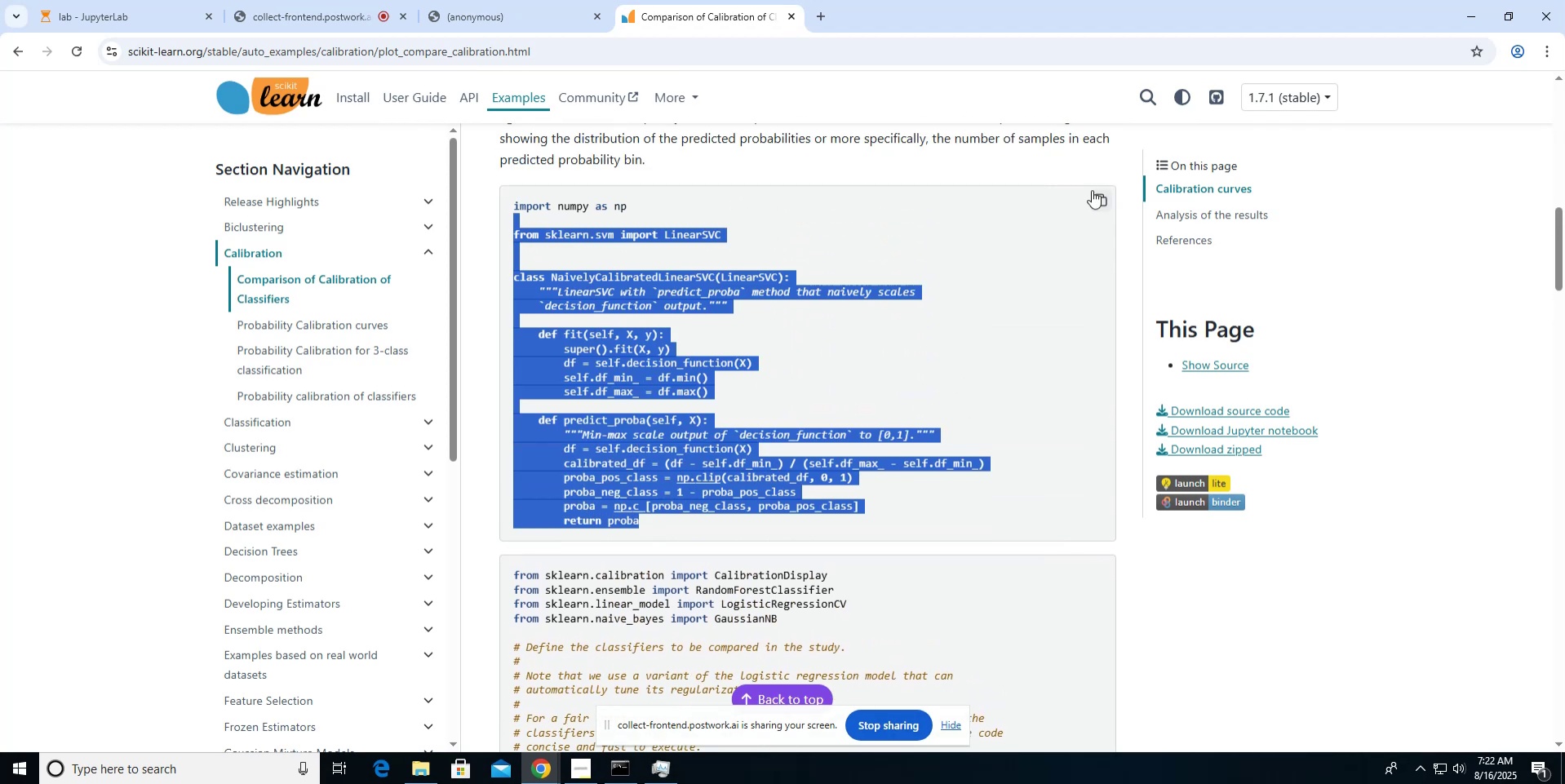 
left_click([1096, 196])
 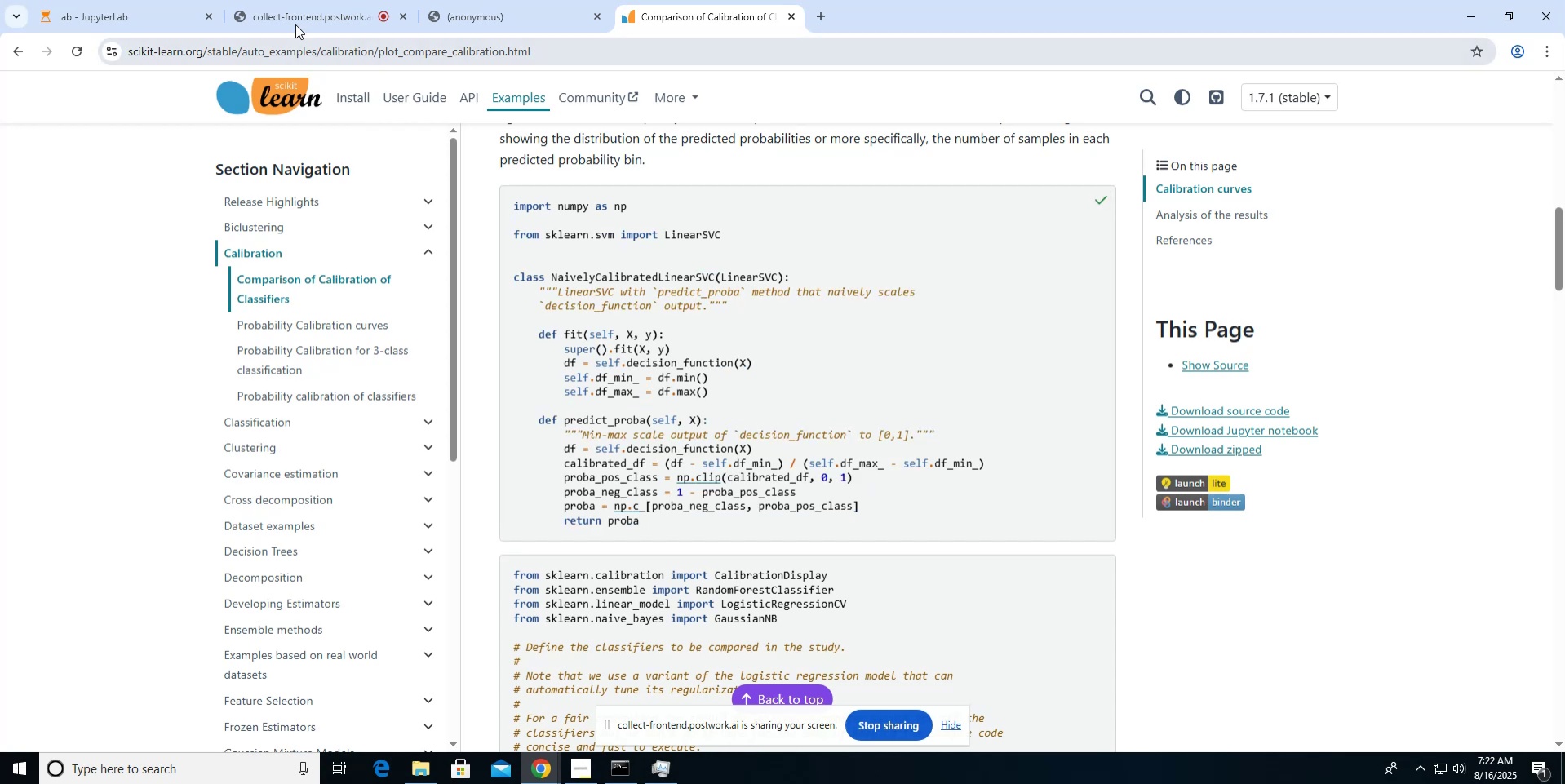 
left_click([304, 20])
 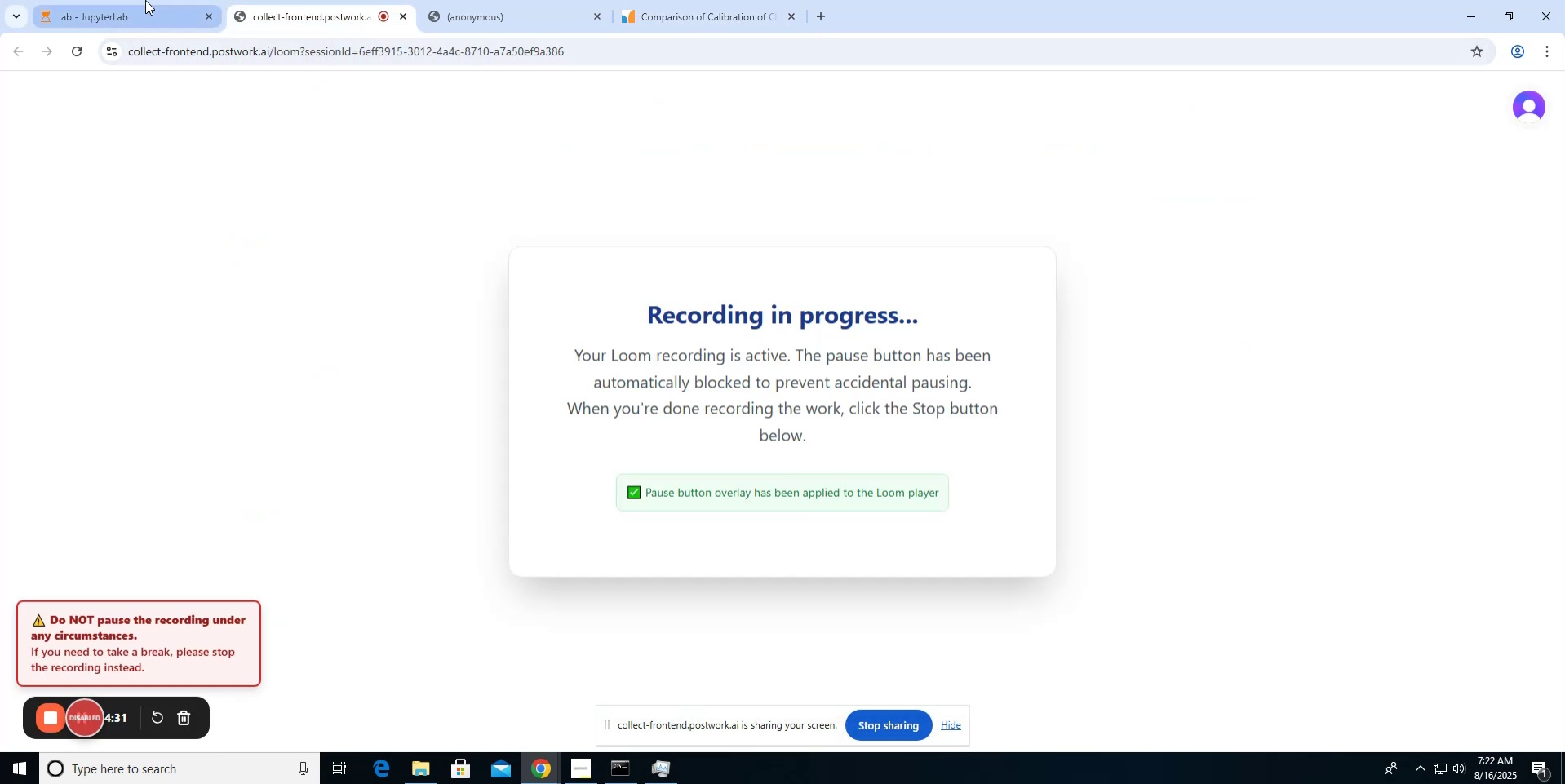 
left_click([103, 20])
 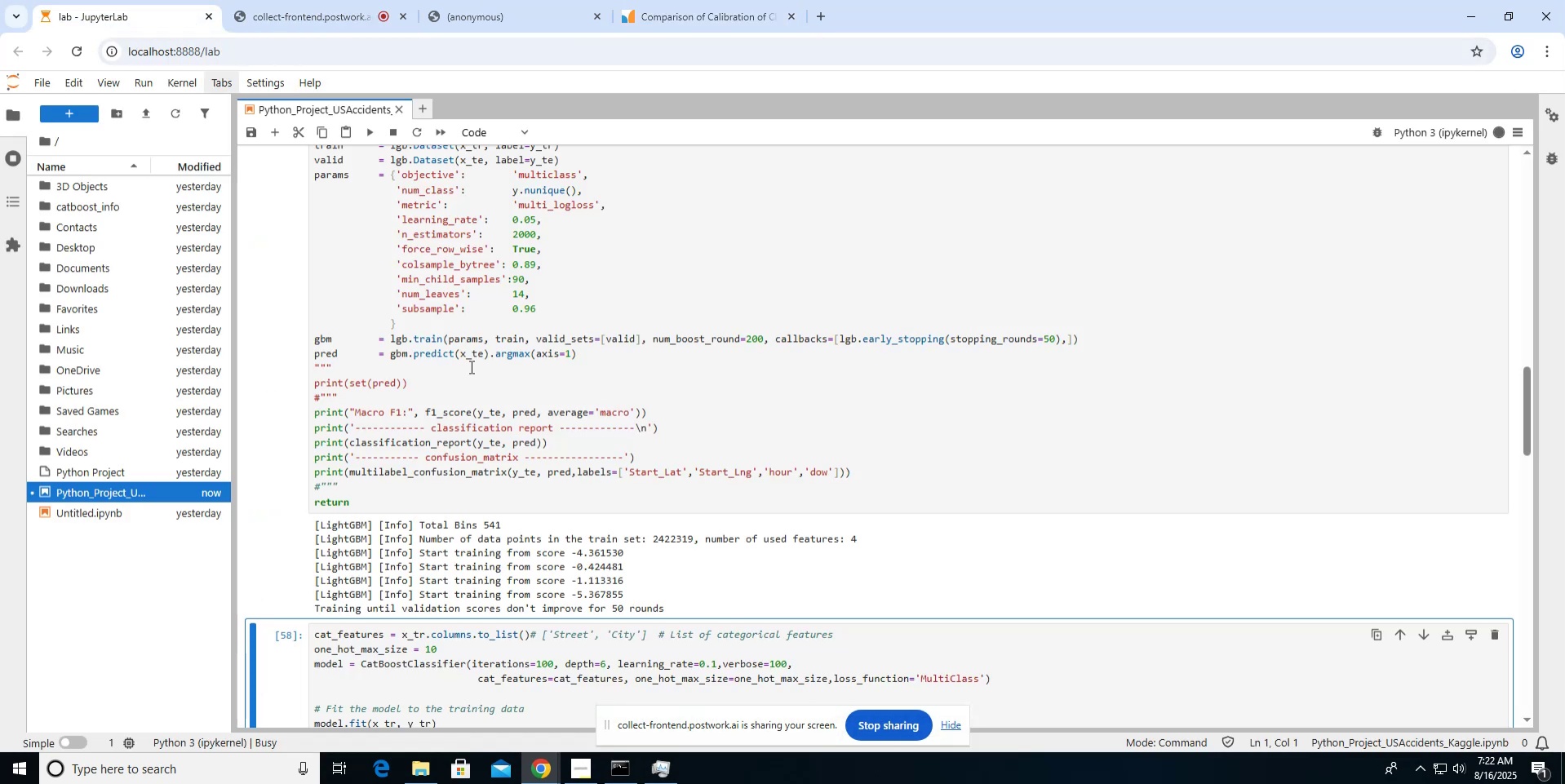 
wait(5.09)
 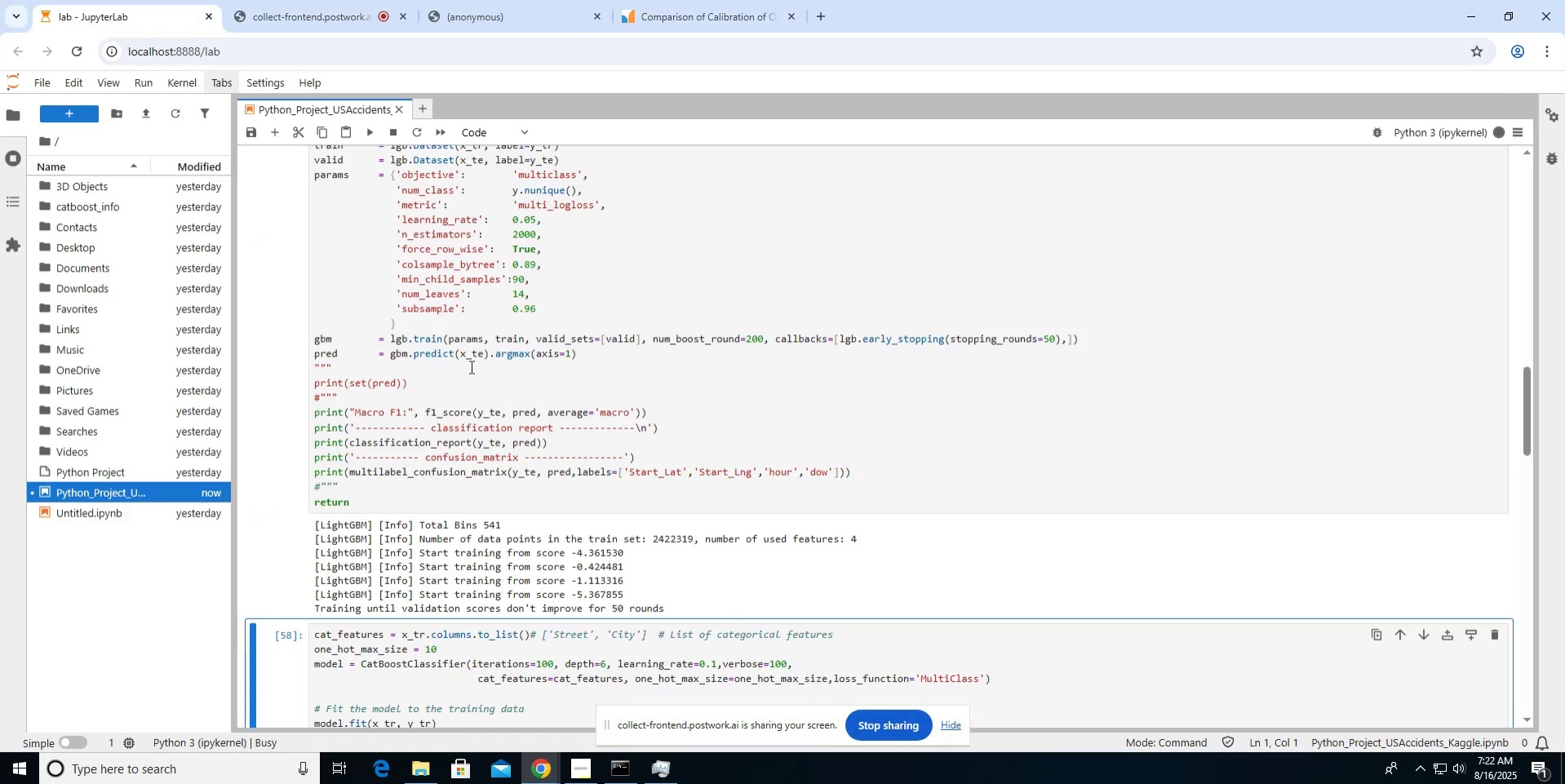 
scroll: coordinate [470, 366], scroll_direction: down, amount: 14.0
 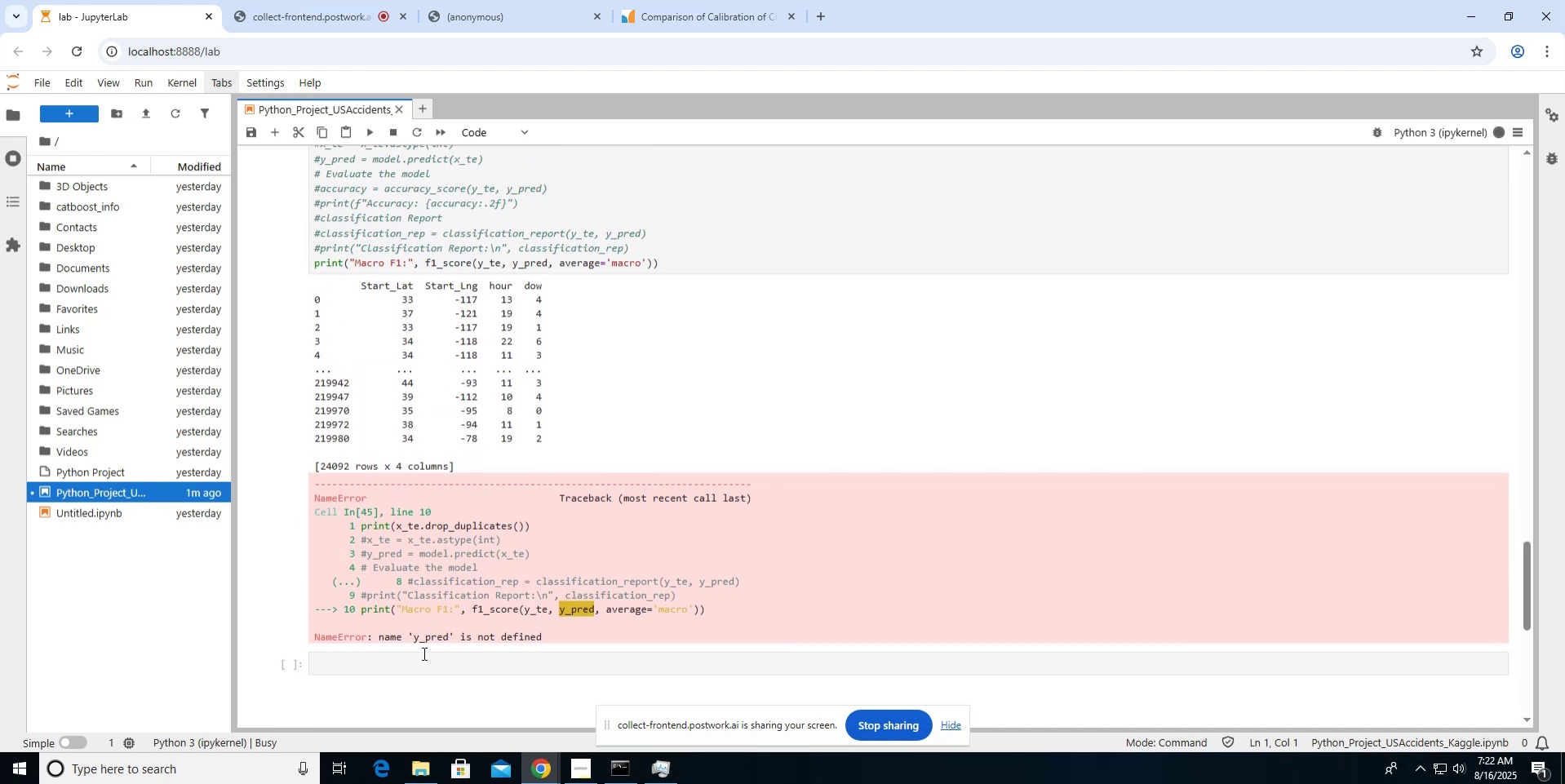 
left_click([420, 662])
 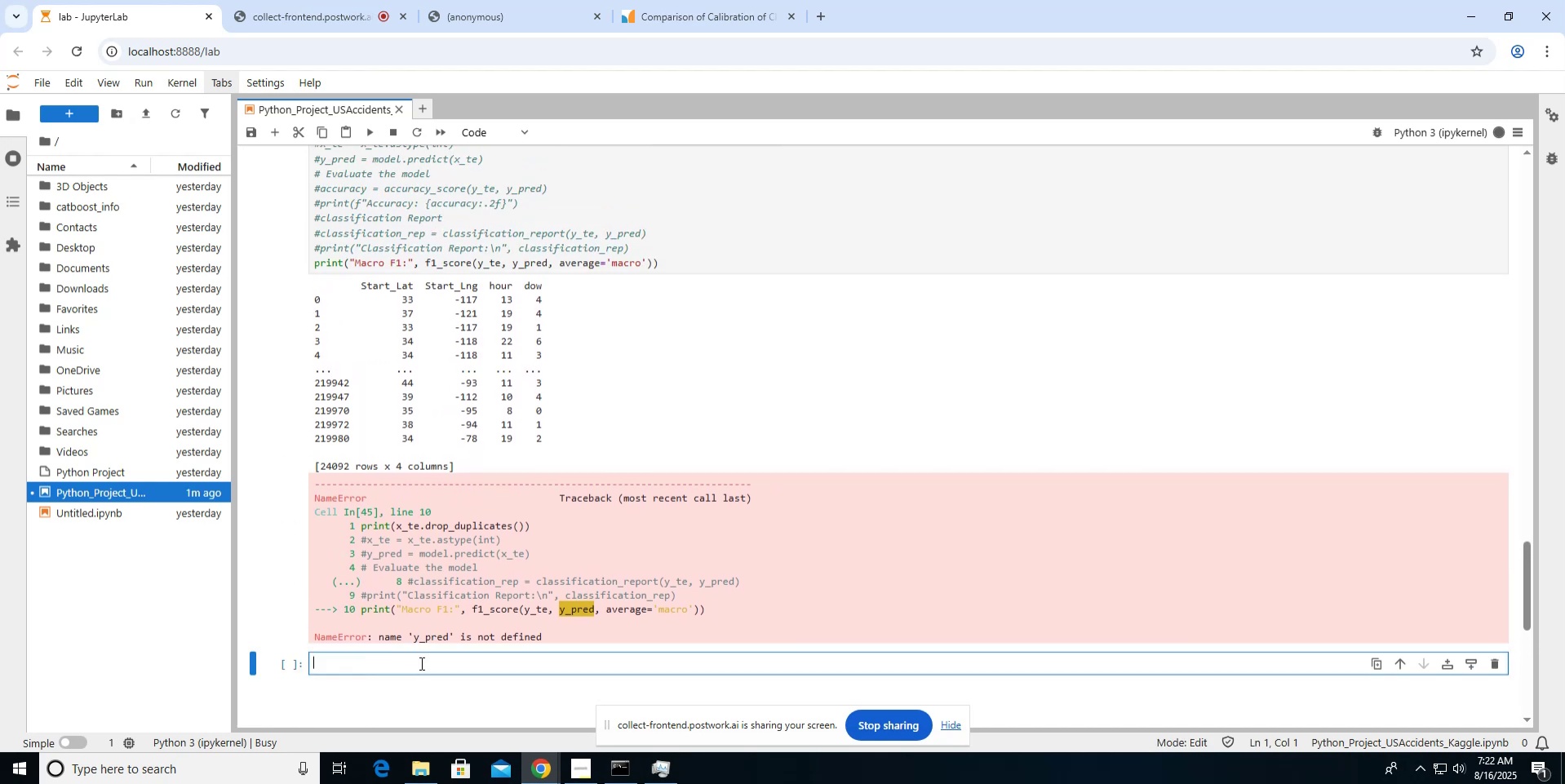 
key(Control+V)
 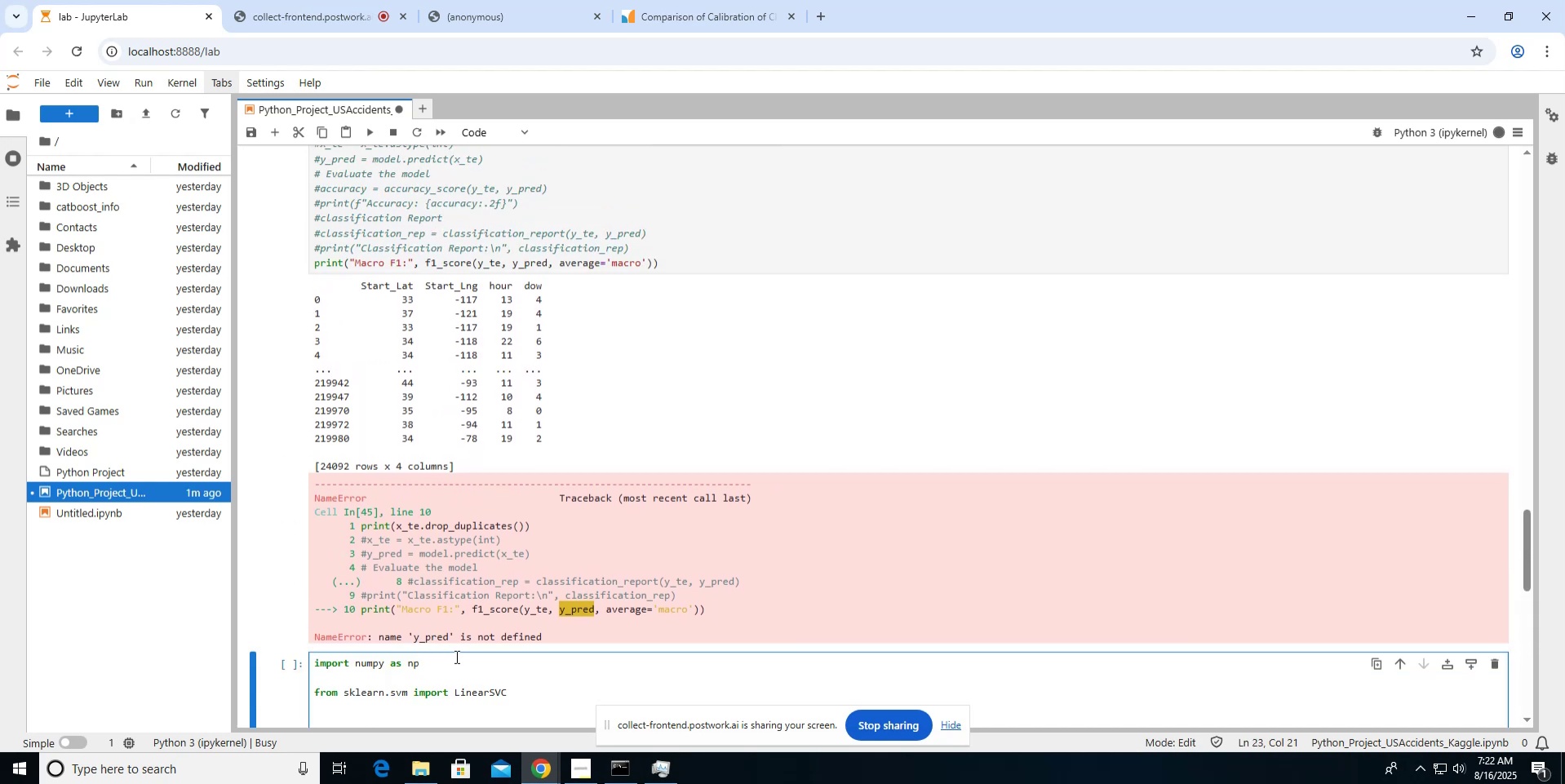 
scroll: coordinate [455, 656], scroll_direction: down, amount: 5.0
 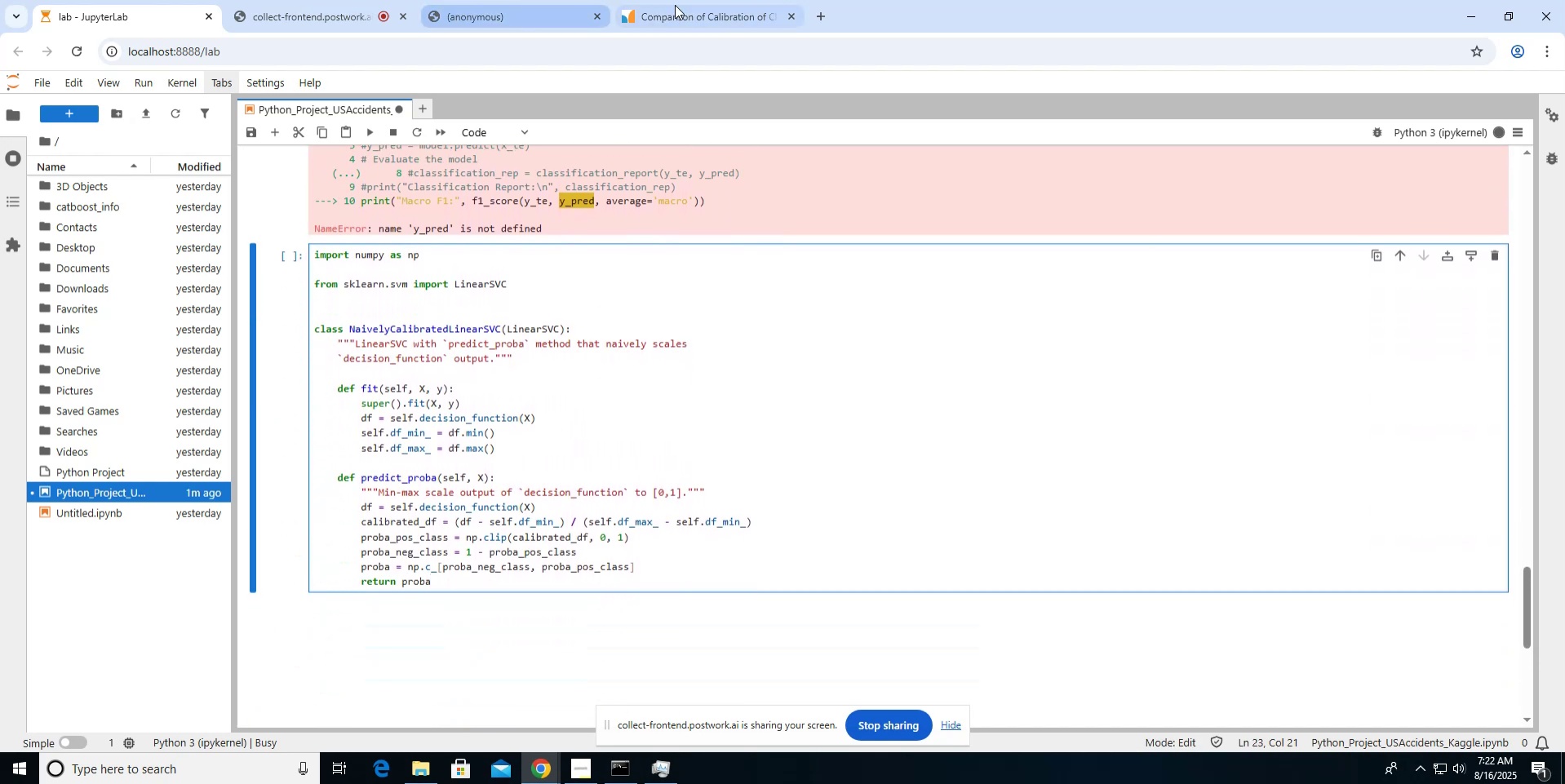 
left_click([675, 5])
 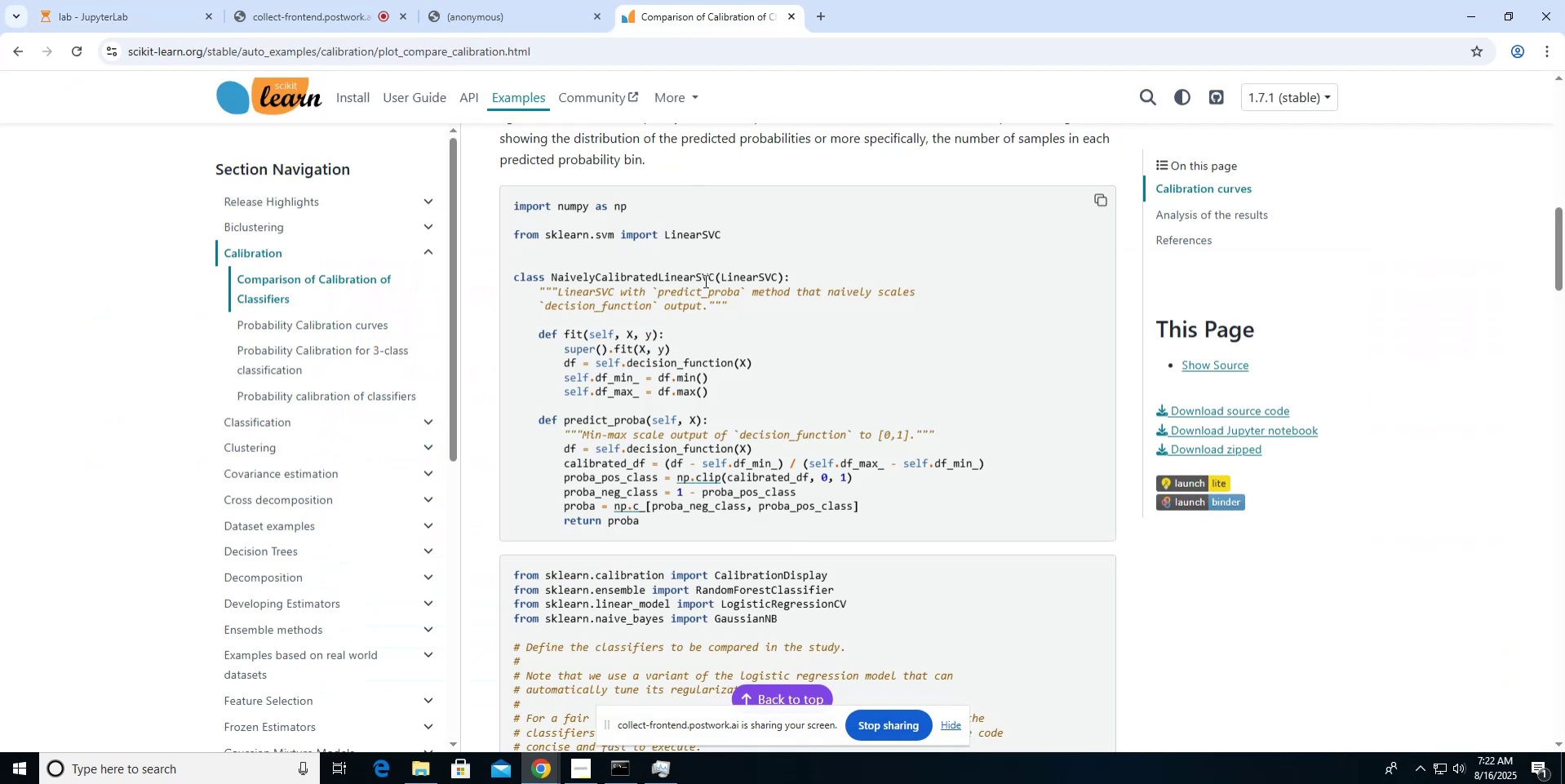 
scroll: coordinate [704, 281], scroll_direction: down, amount: 5.0
 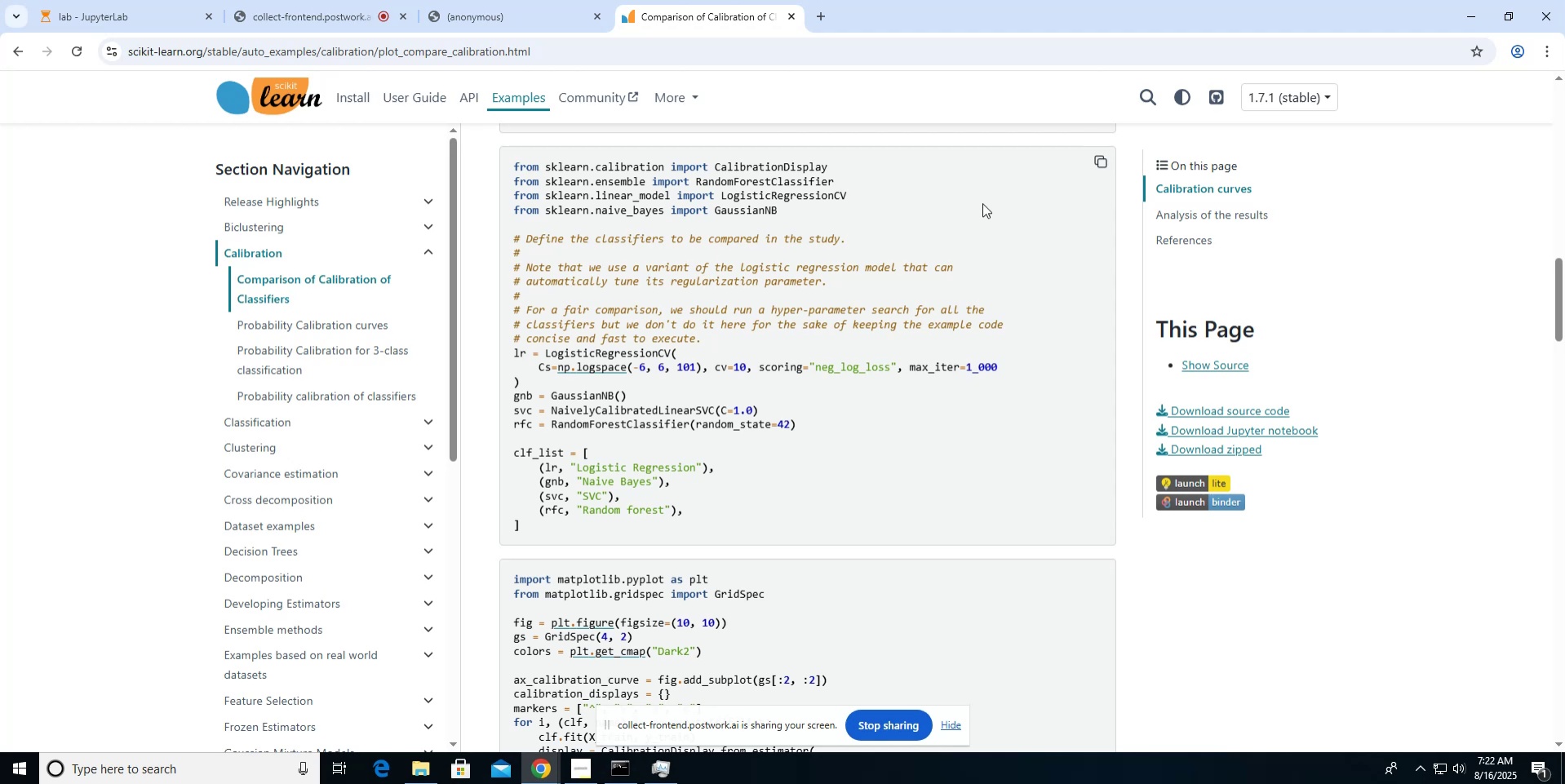 
left_click([1095, 157])
 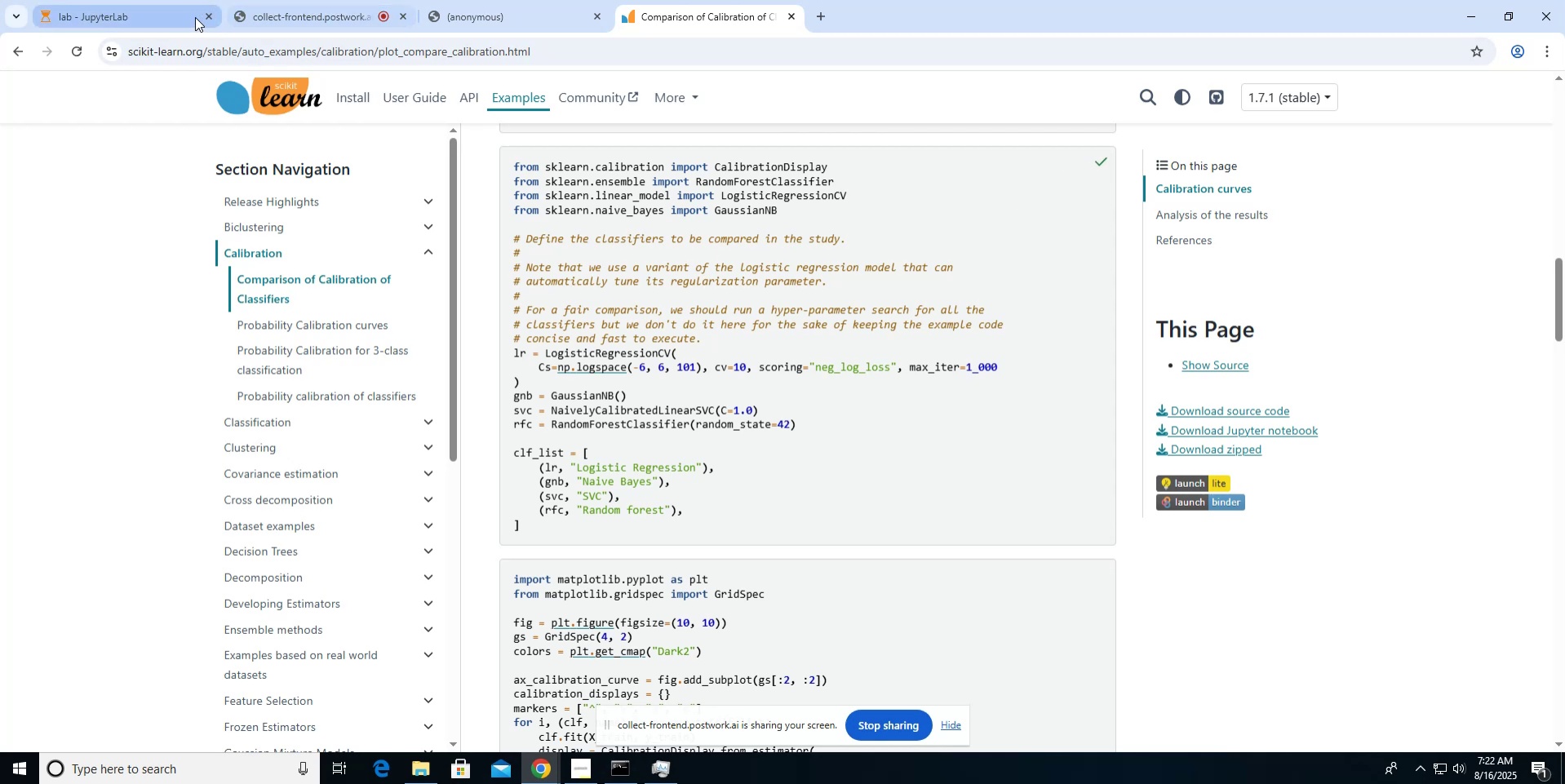 
left_click([184, 15])
 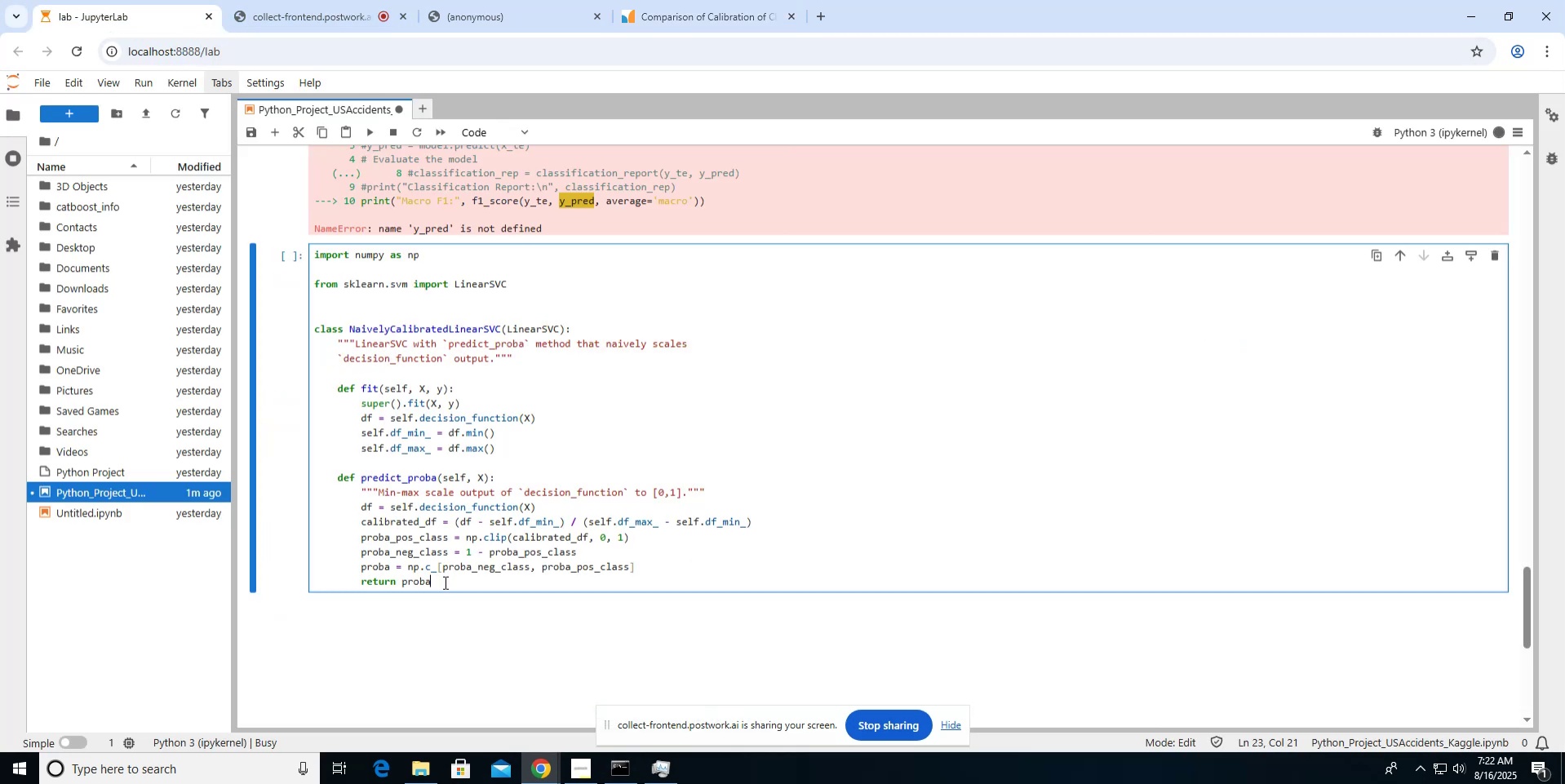 
key(Enter)
 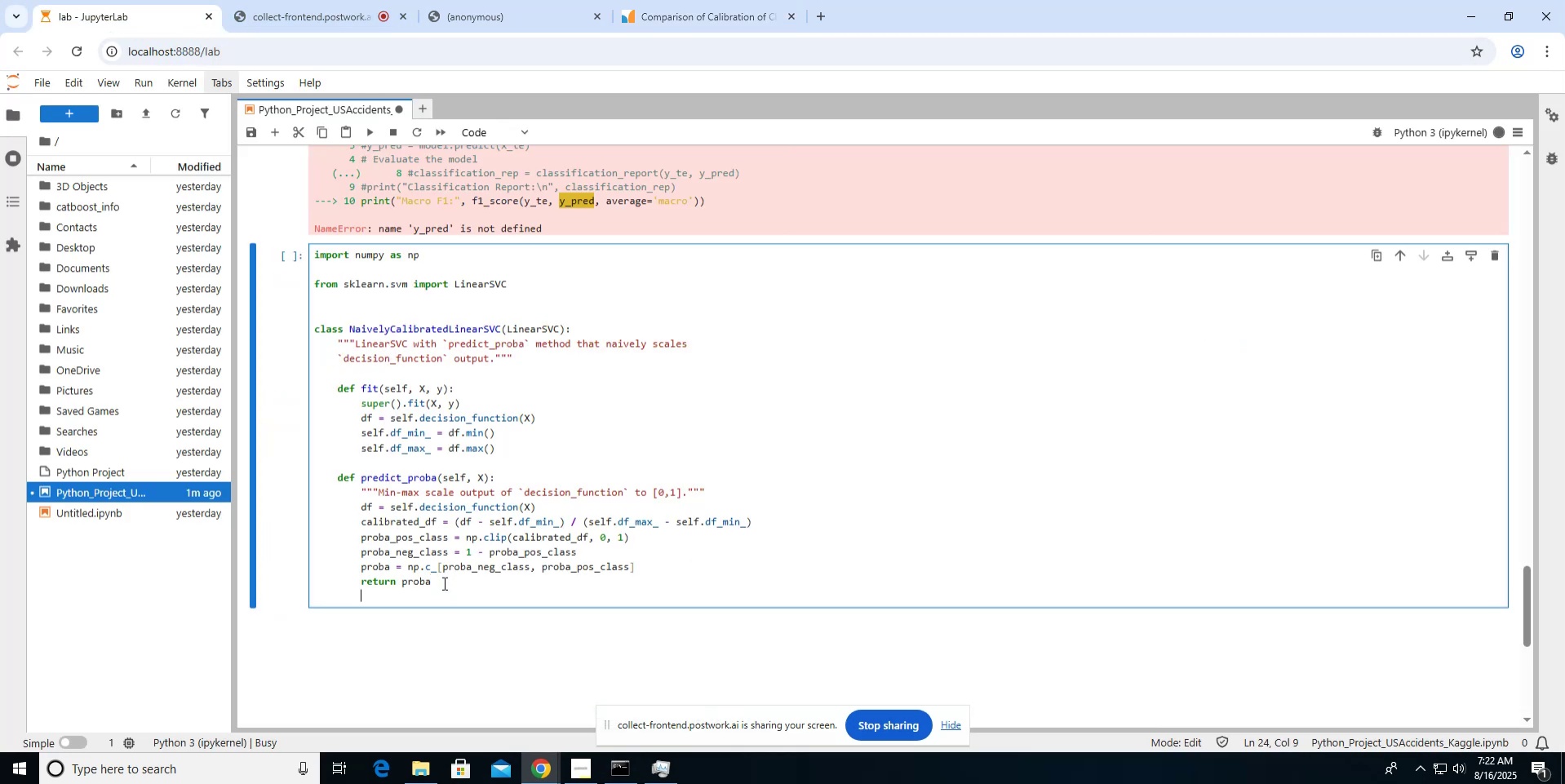 
key(Enter)
 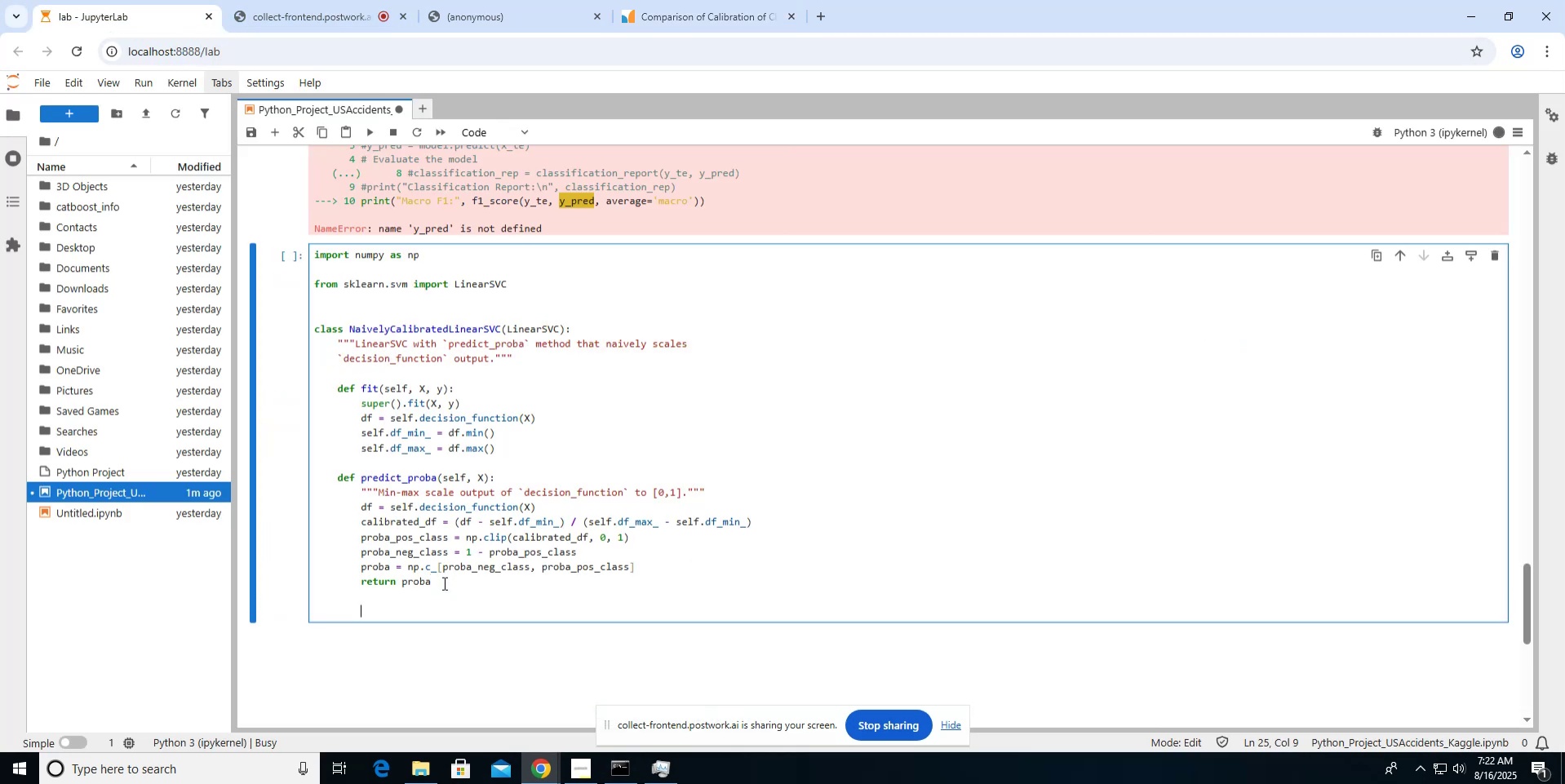 
key(Backspace)
 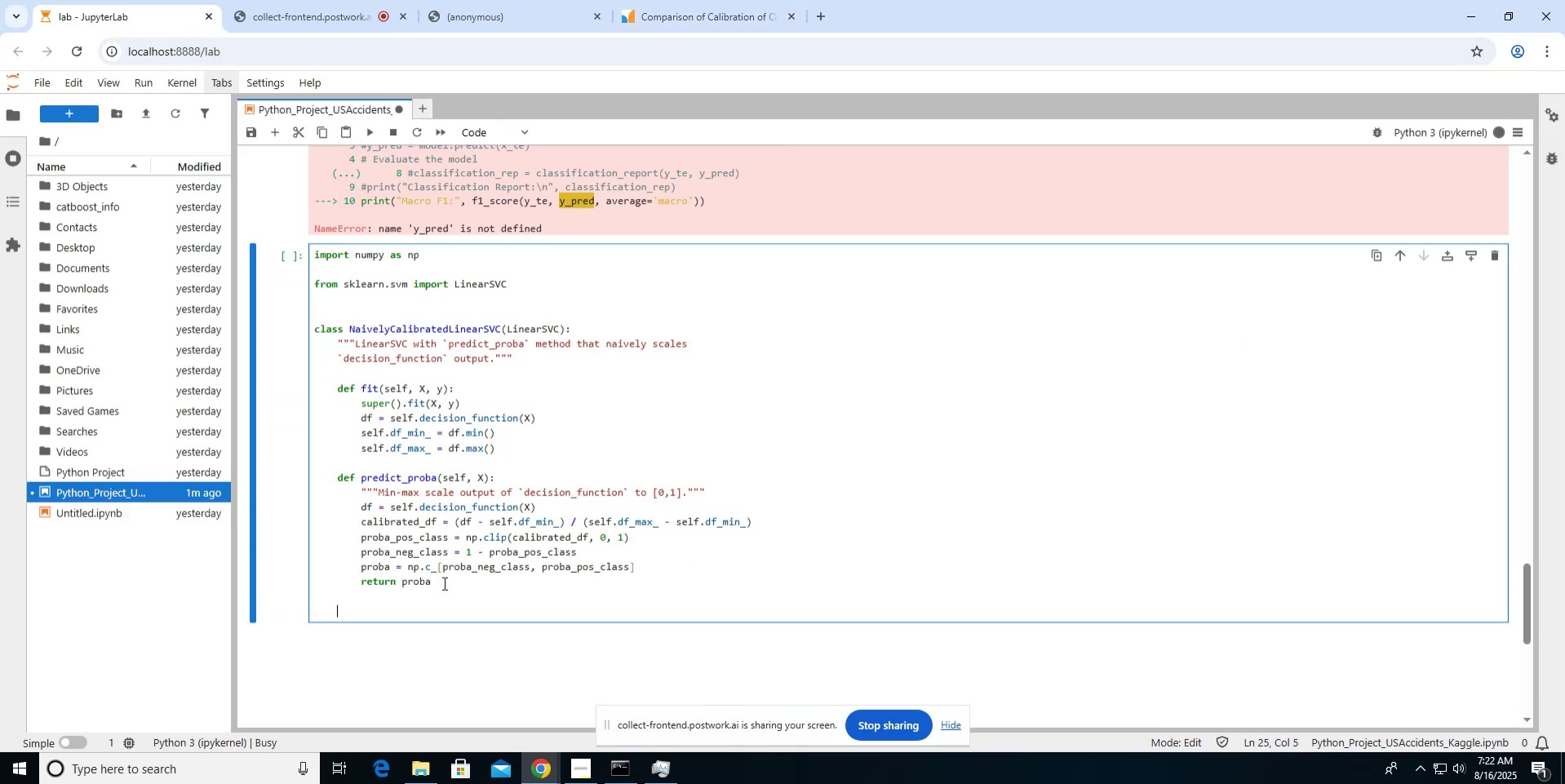 
key(Backspace)
 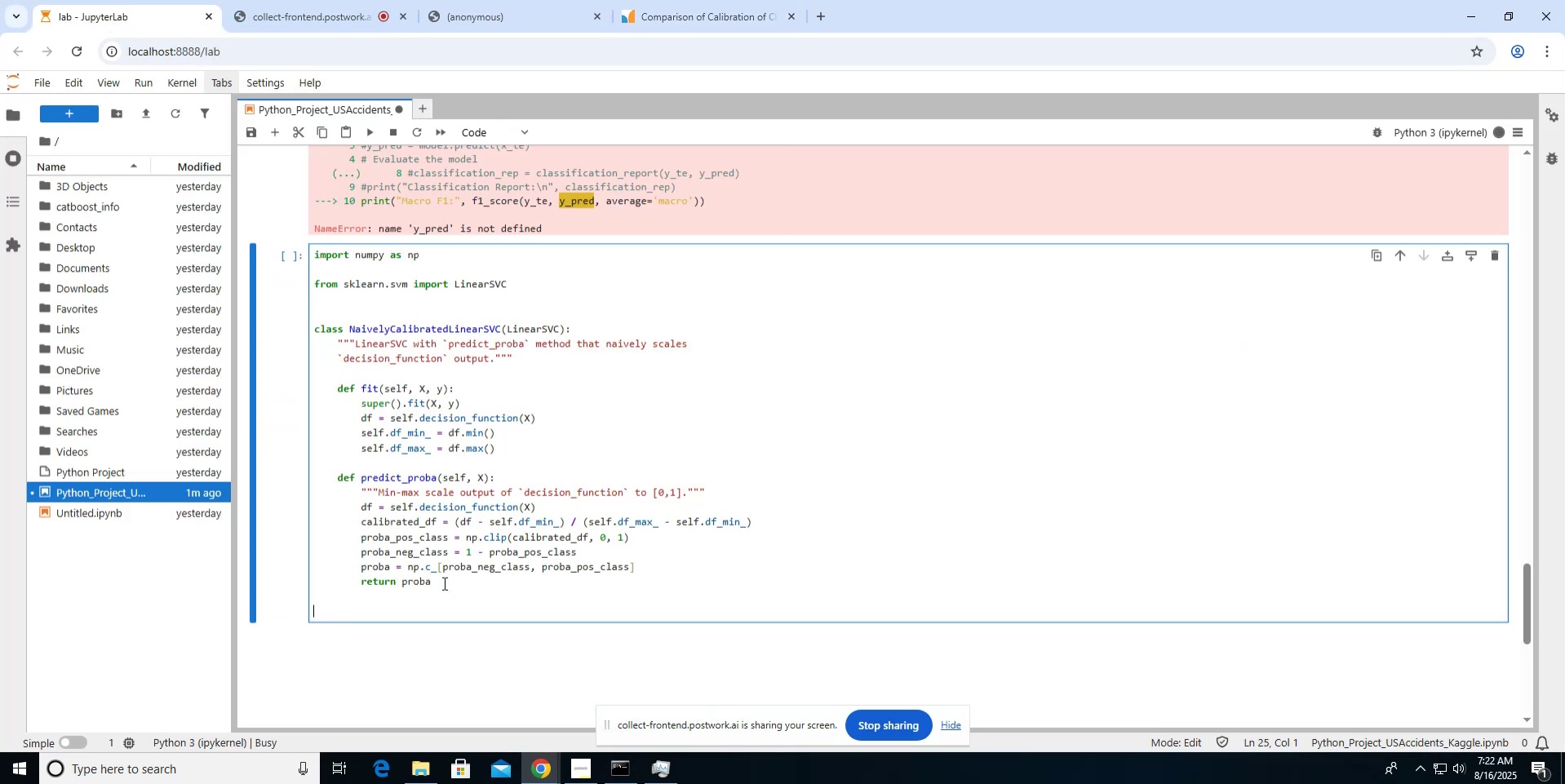 
key(Control+V)
 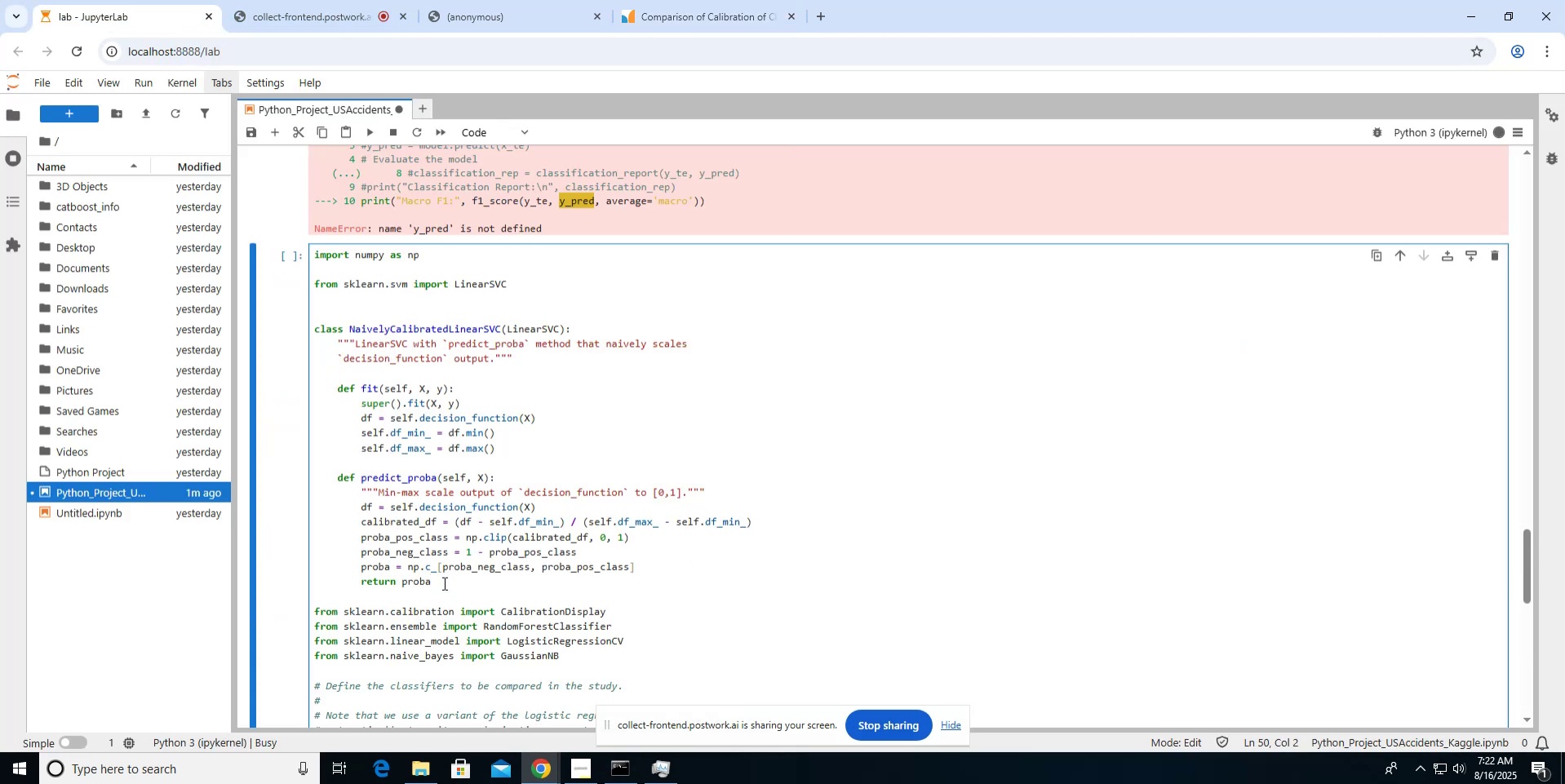 
scroll: coordinate [443, 582], scroll_direction: down, amount: 1.0
 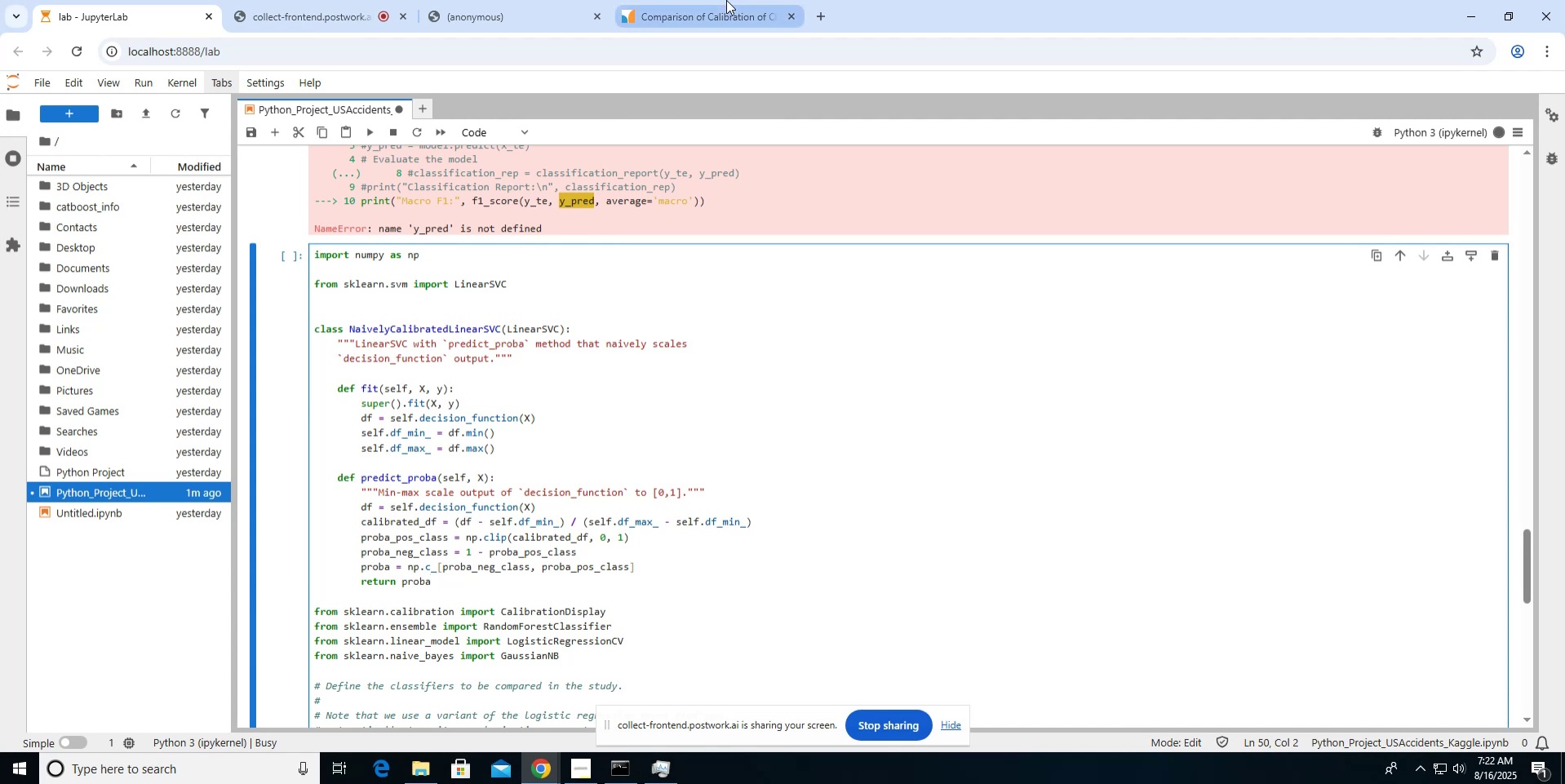 
left_click([673, 13])
 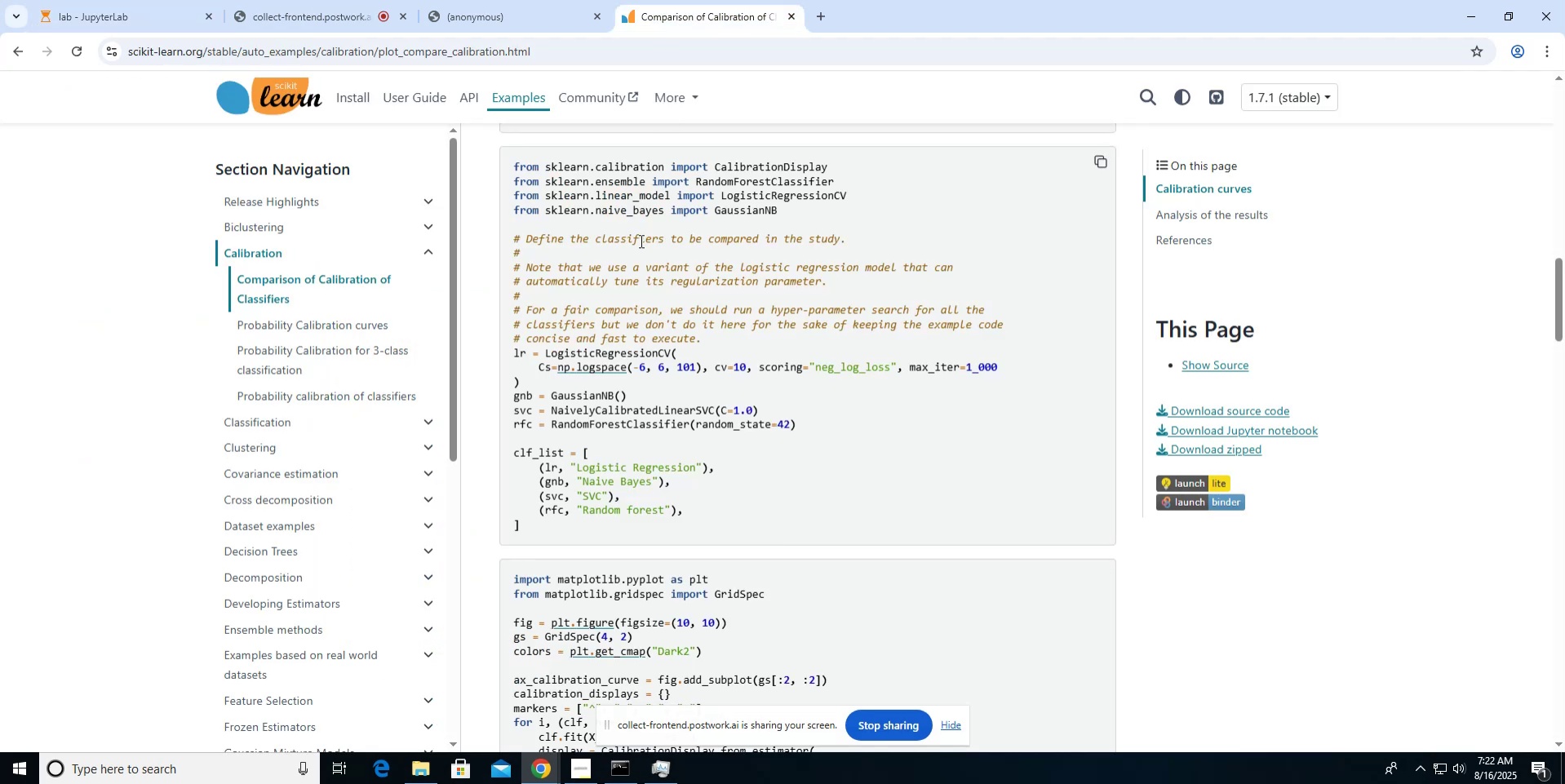 
scroll: coordinate [640, 241], scroll_direction: down, amount: 7.0
 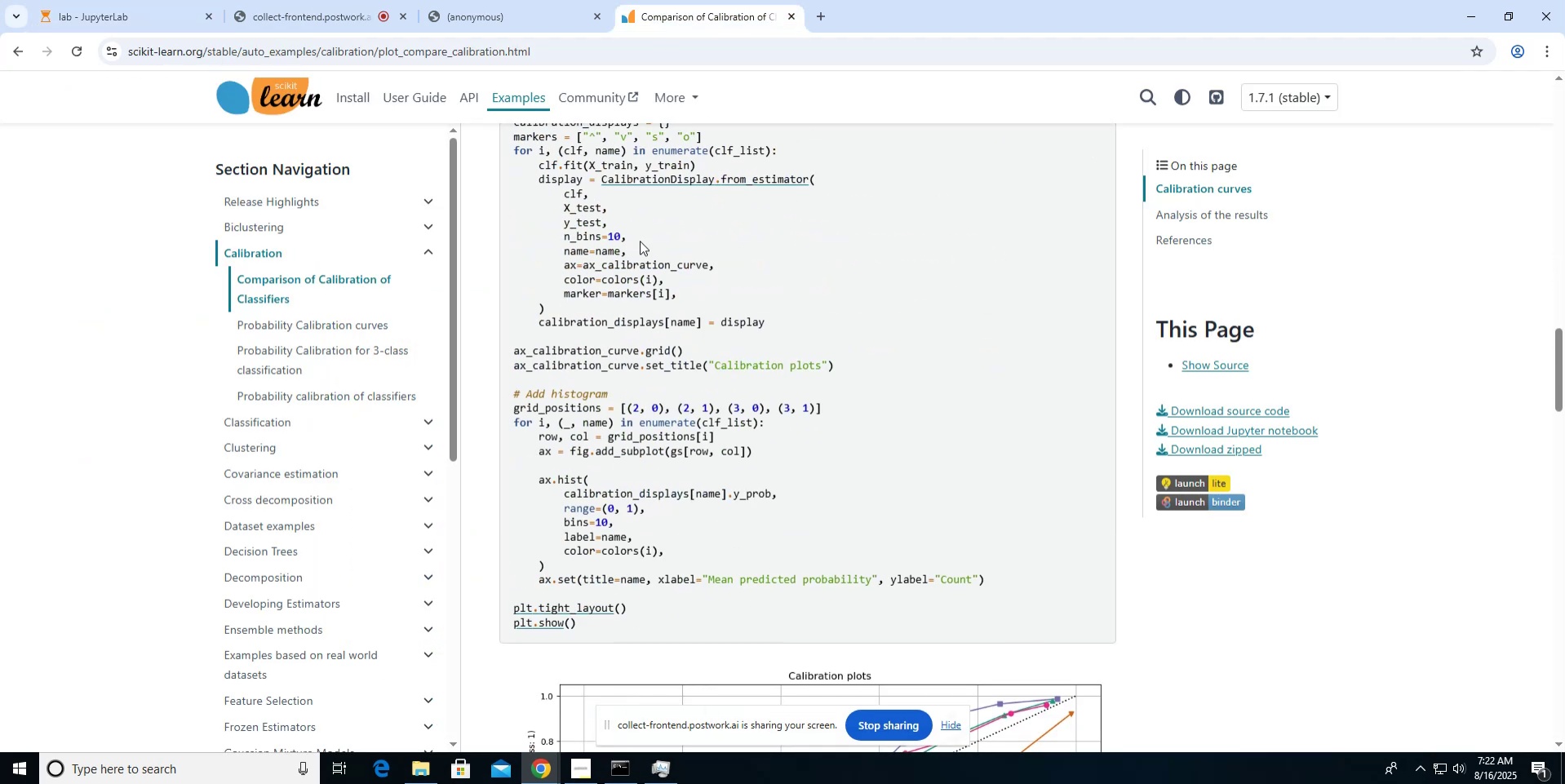 
scroll: coordinate [640, 241], scroll_direction: up, amount: 3.0
 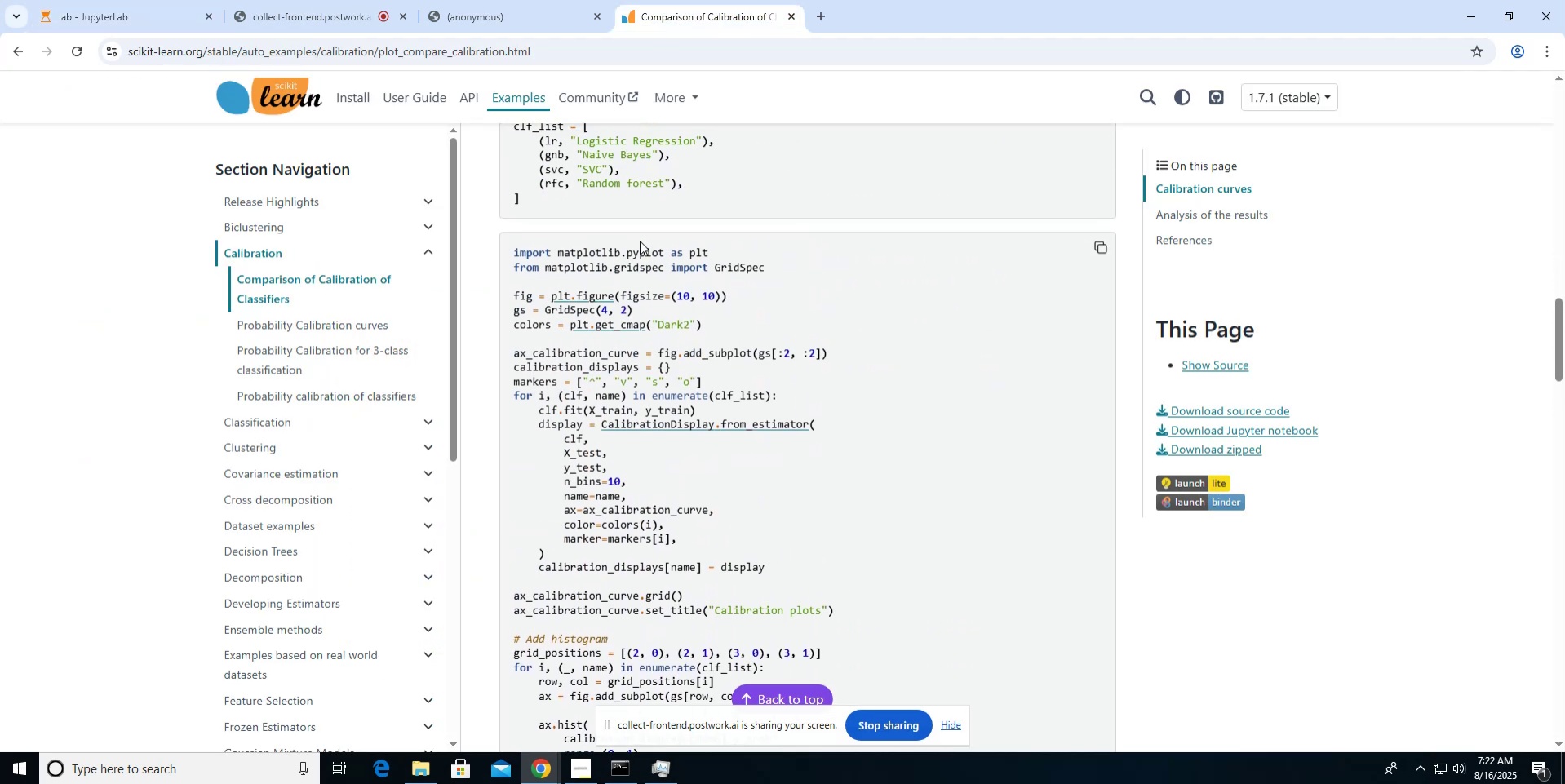 
wait(6.58)
 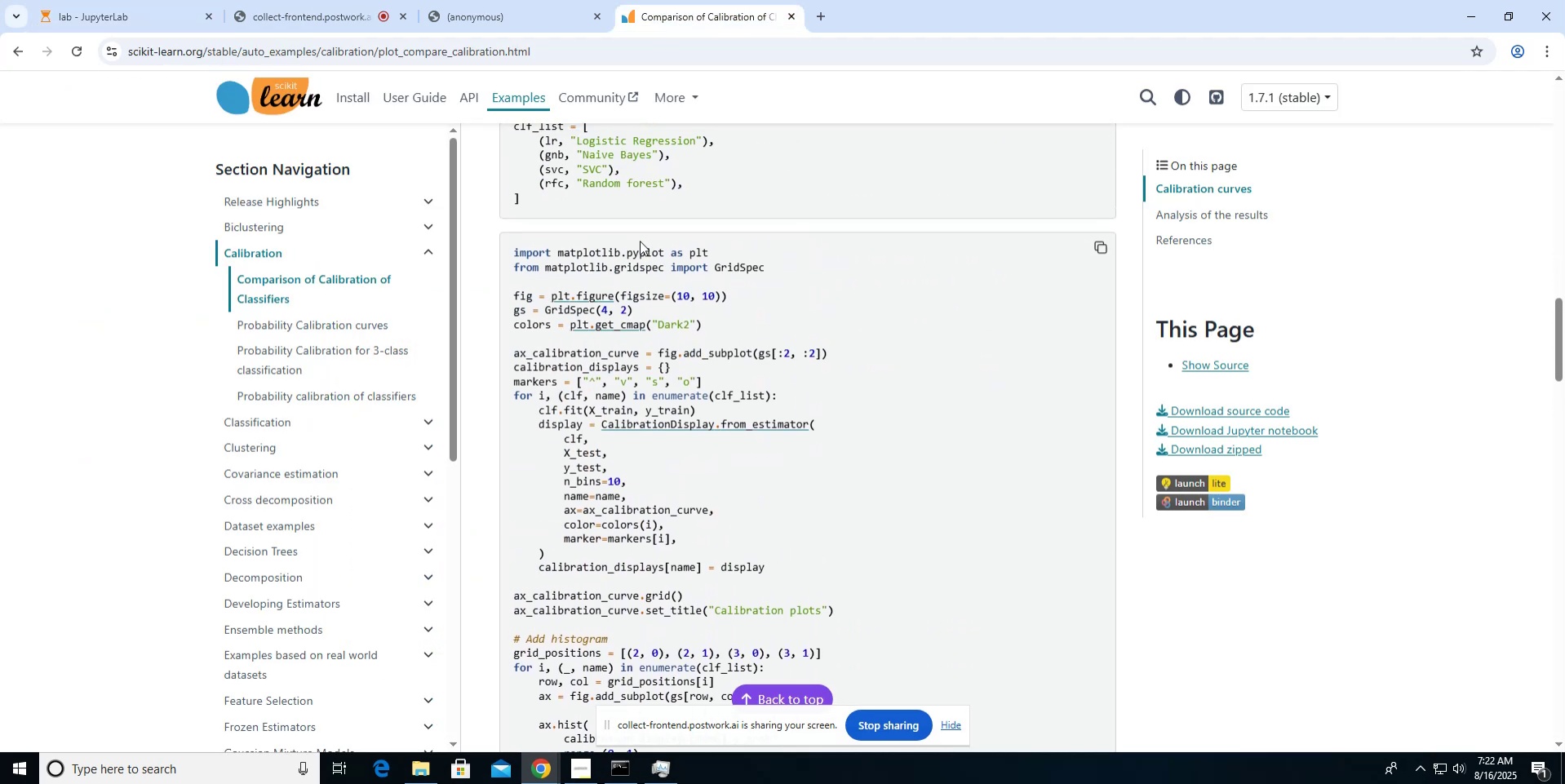 
scroll: coordinate [640, 241], scroll_direction: down, amount: 2.0
 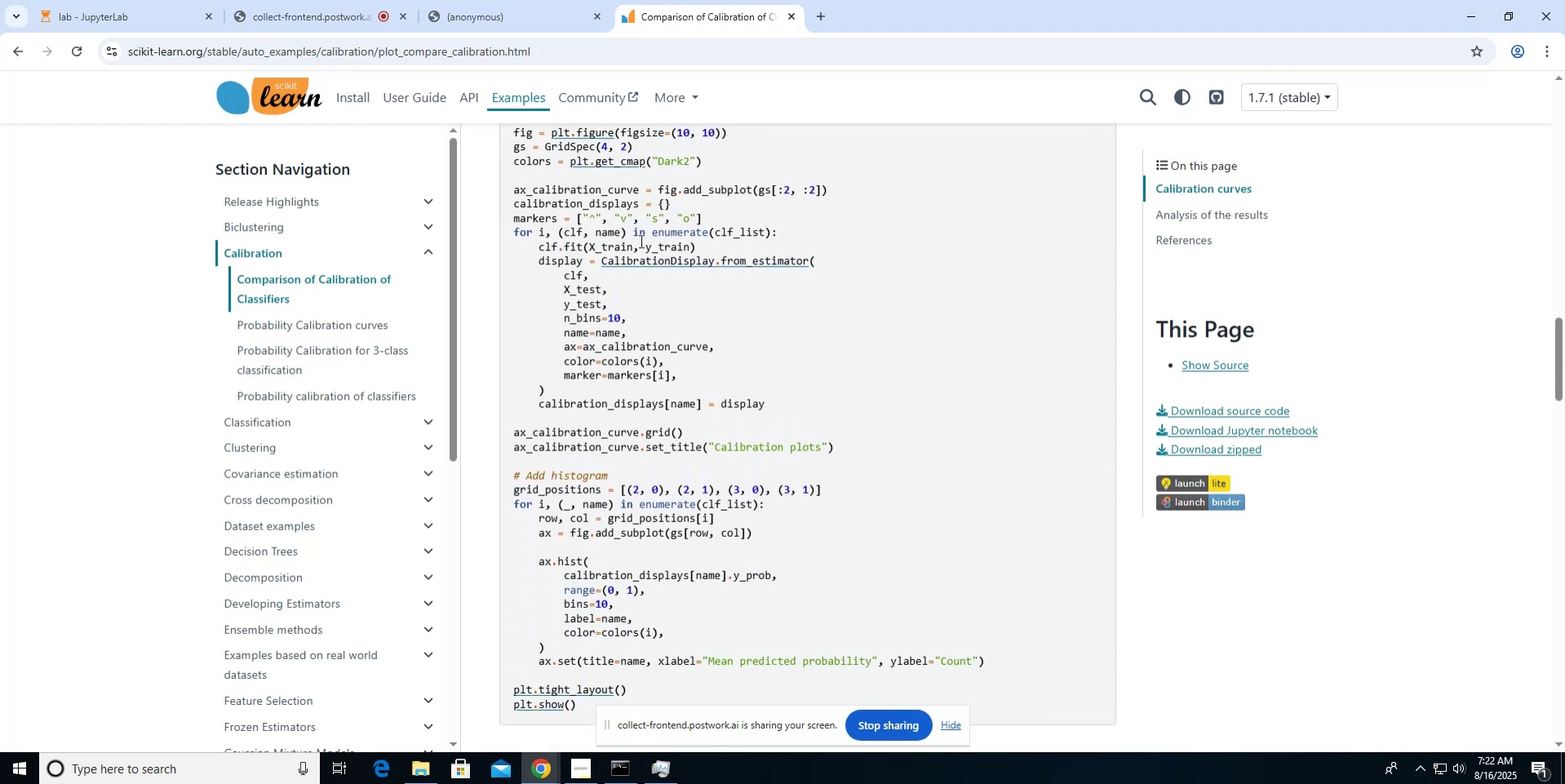 
scroll: coordinate [640, 241], scroll_direction: up, amount: 2.0
 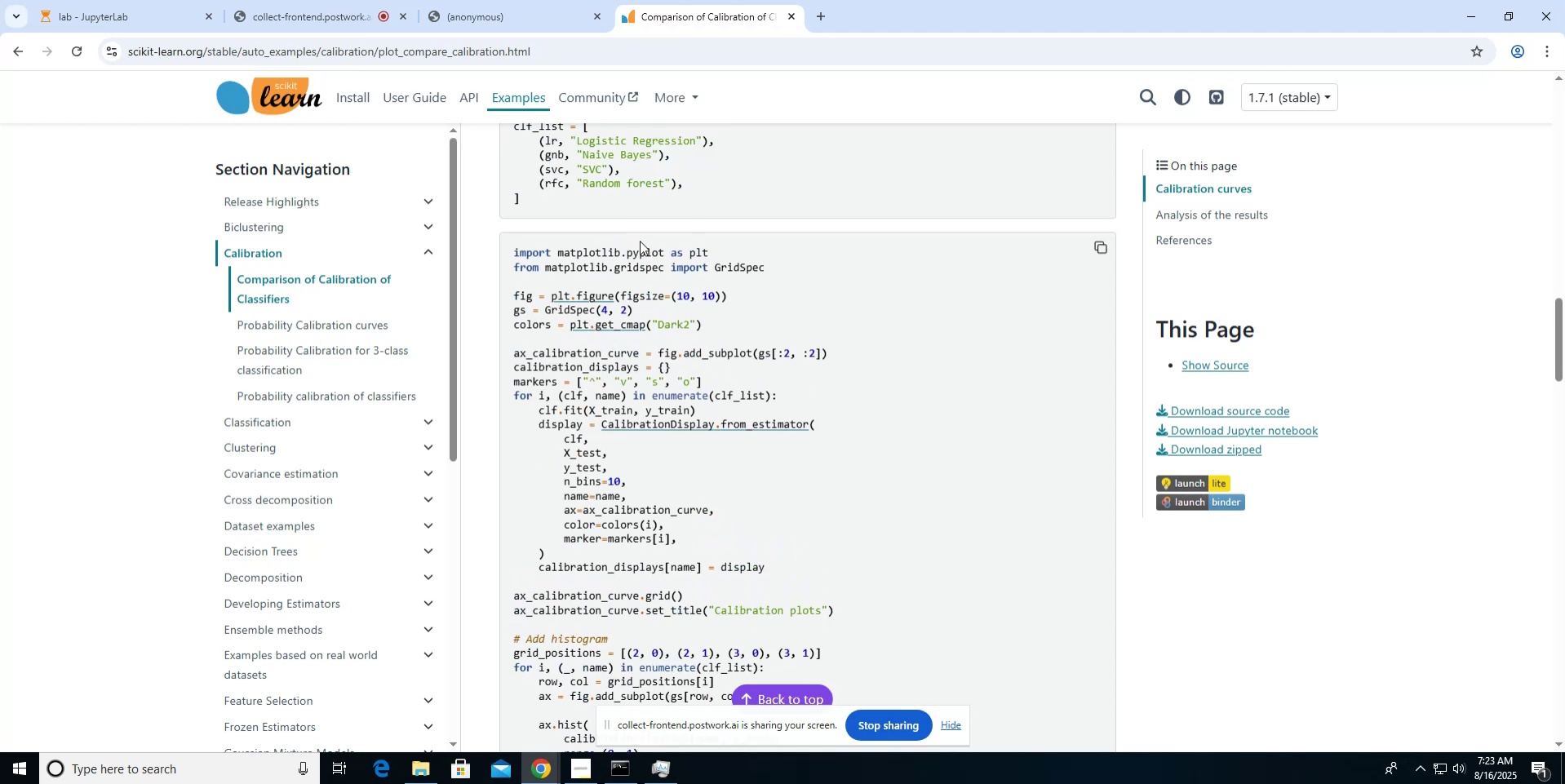 
wait(5.68)
 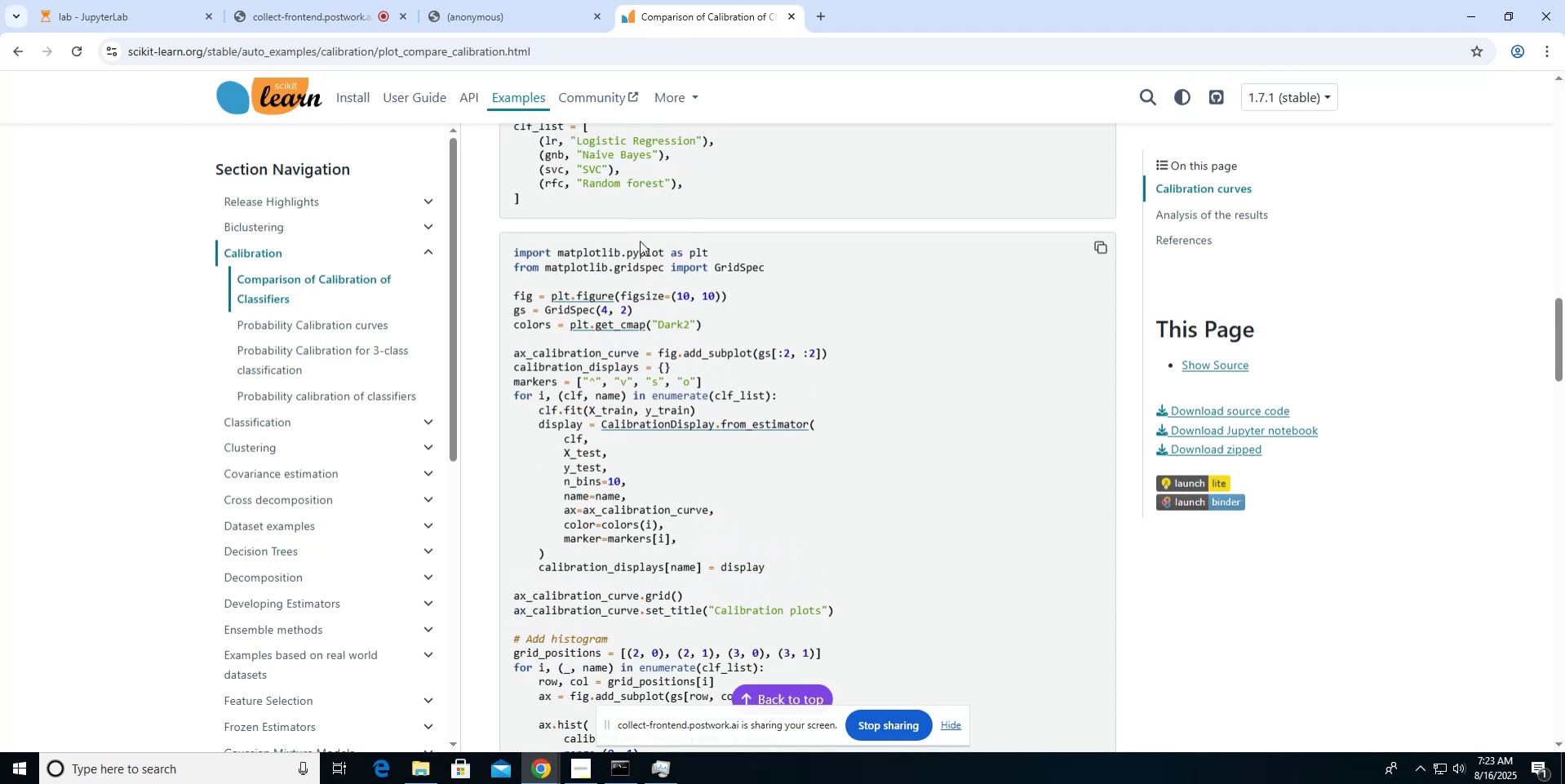 
scroll: coordinate [640, 241], scroll_direction: down, amount: 5.0
 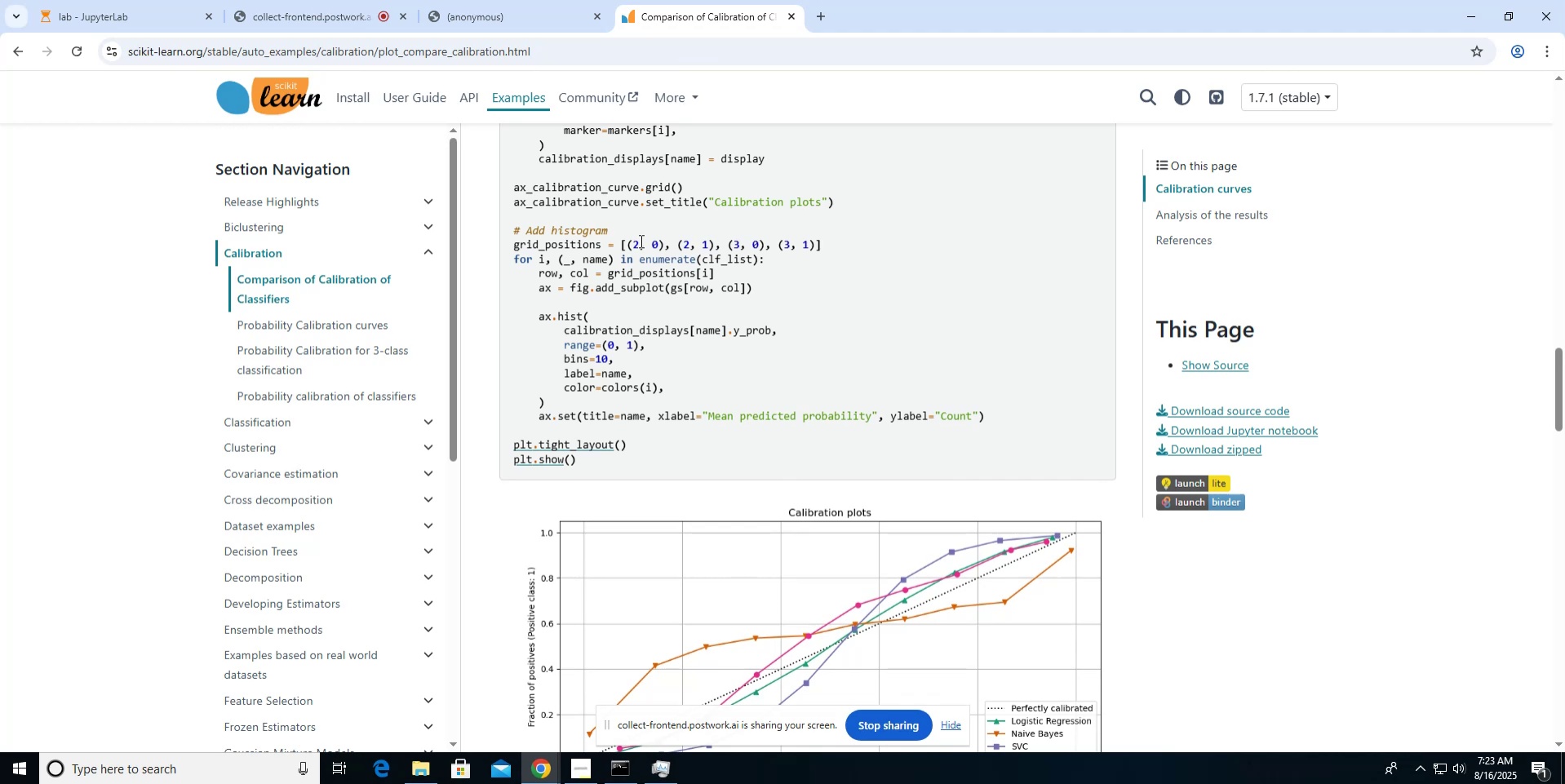 
scroll: coordinate [640, 241], scroll_direction: up, amount: 5.0
 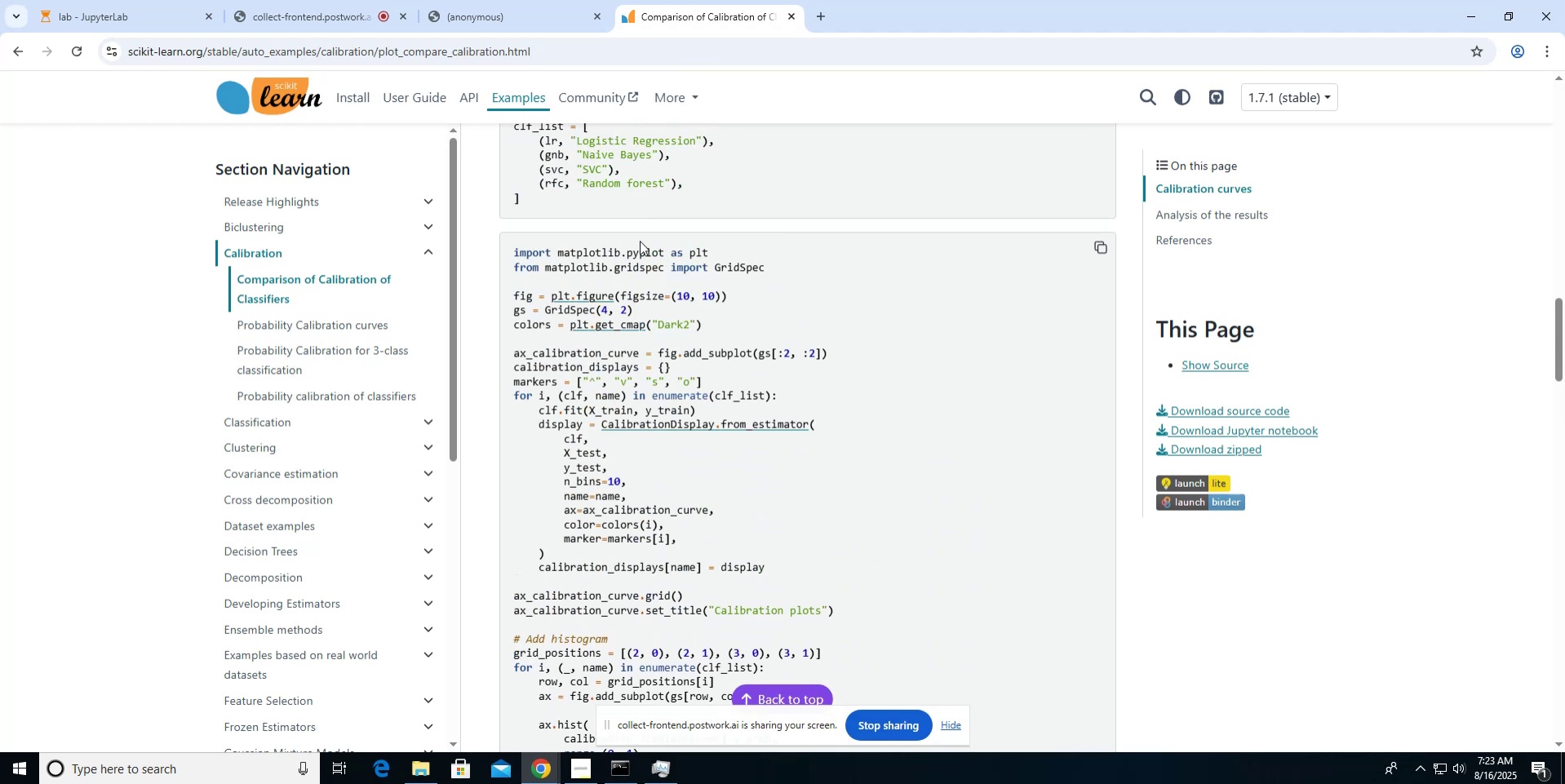 
wait(12.46)
 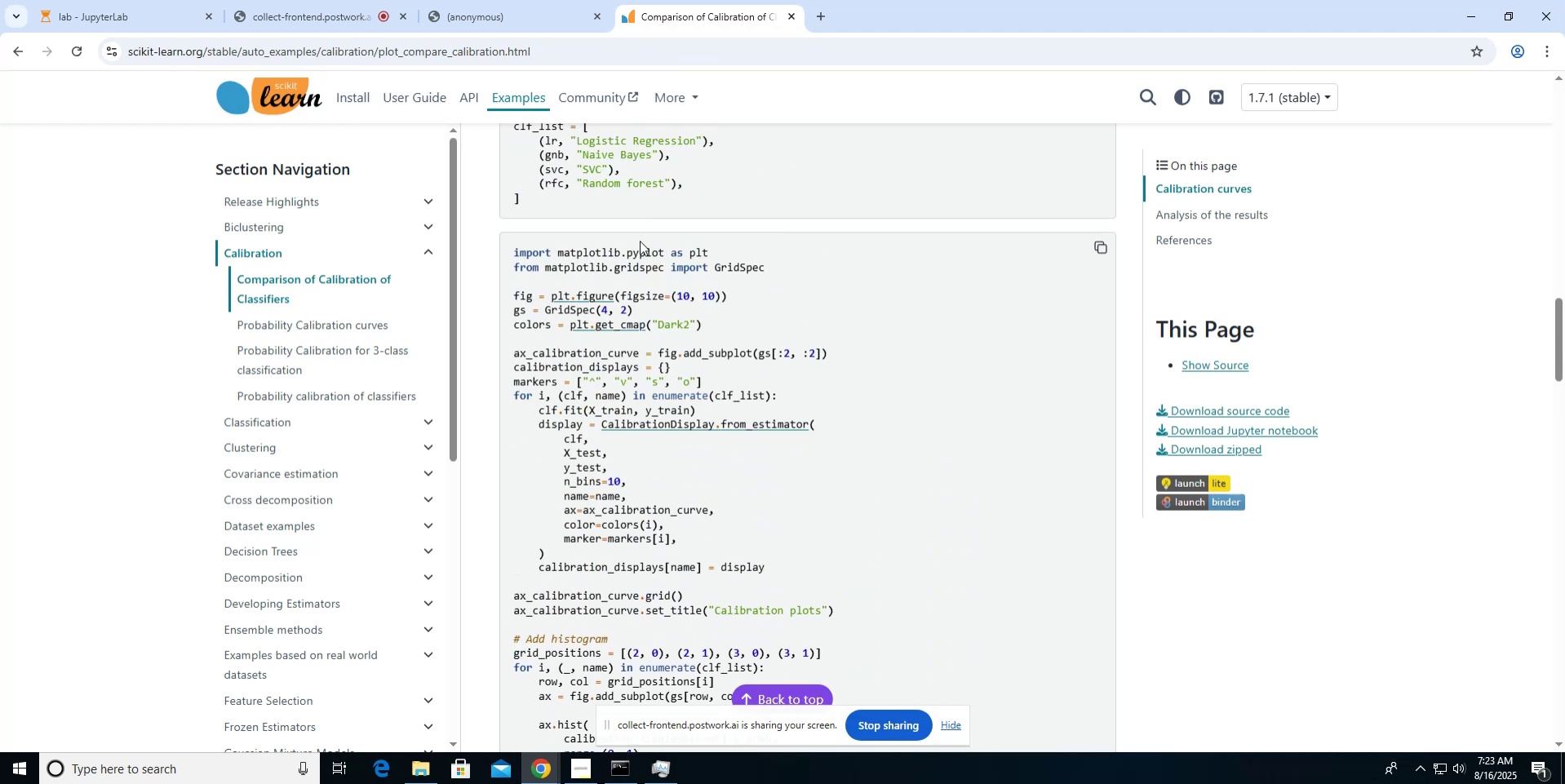 
scroll: coordinate [640, 241], scroll_direction: up, amount: 5.0
 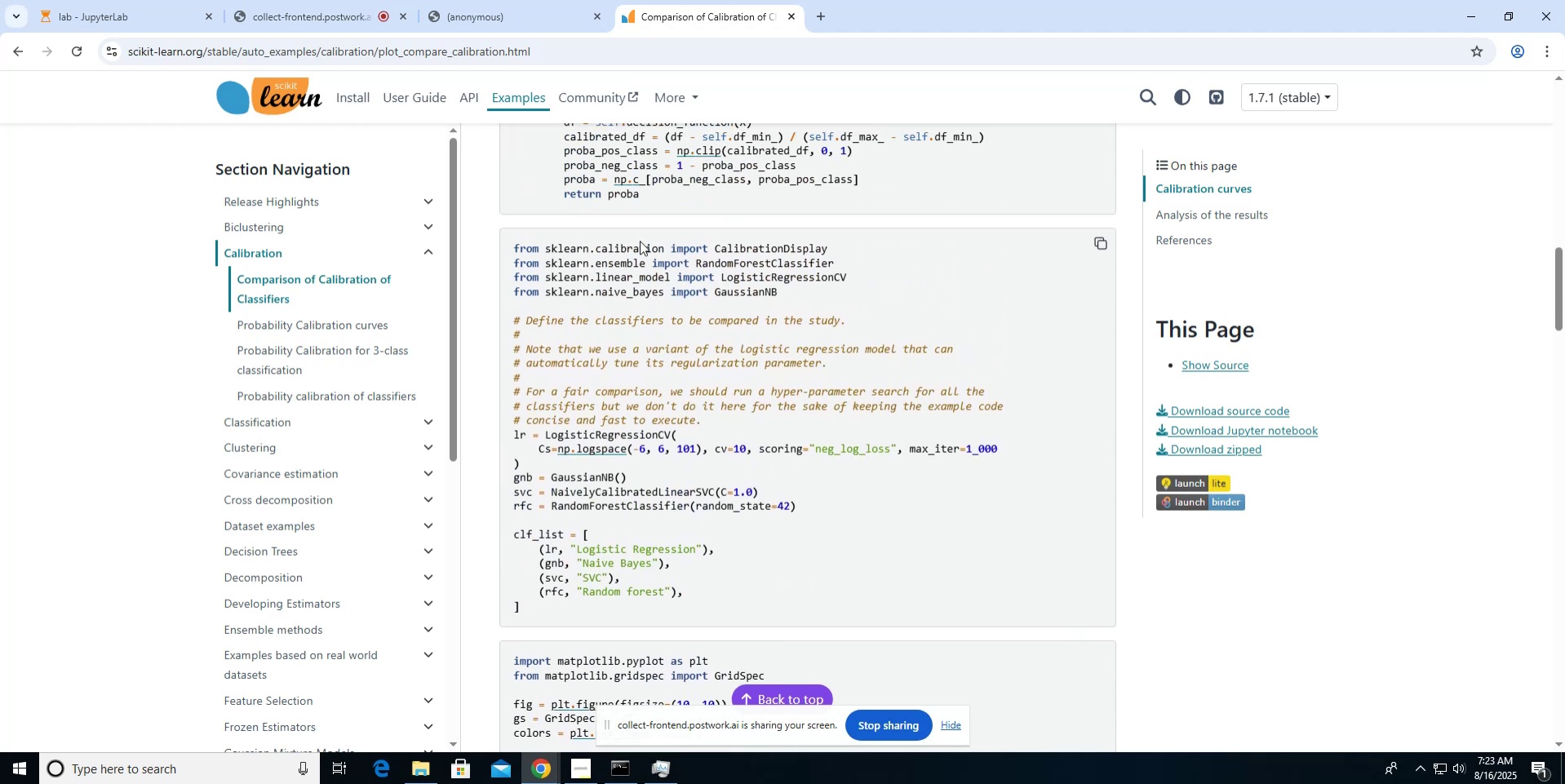 
scroll: coordinate [640, 241], scroll_direction: down, amount: 3.0
 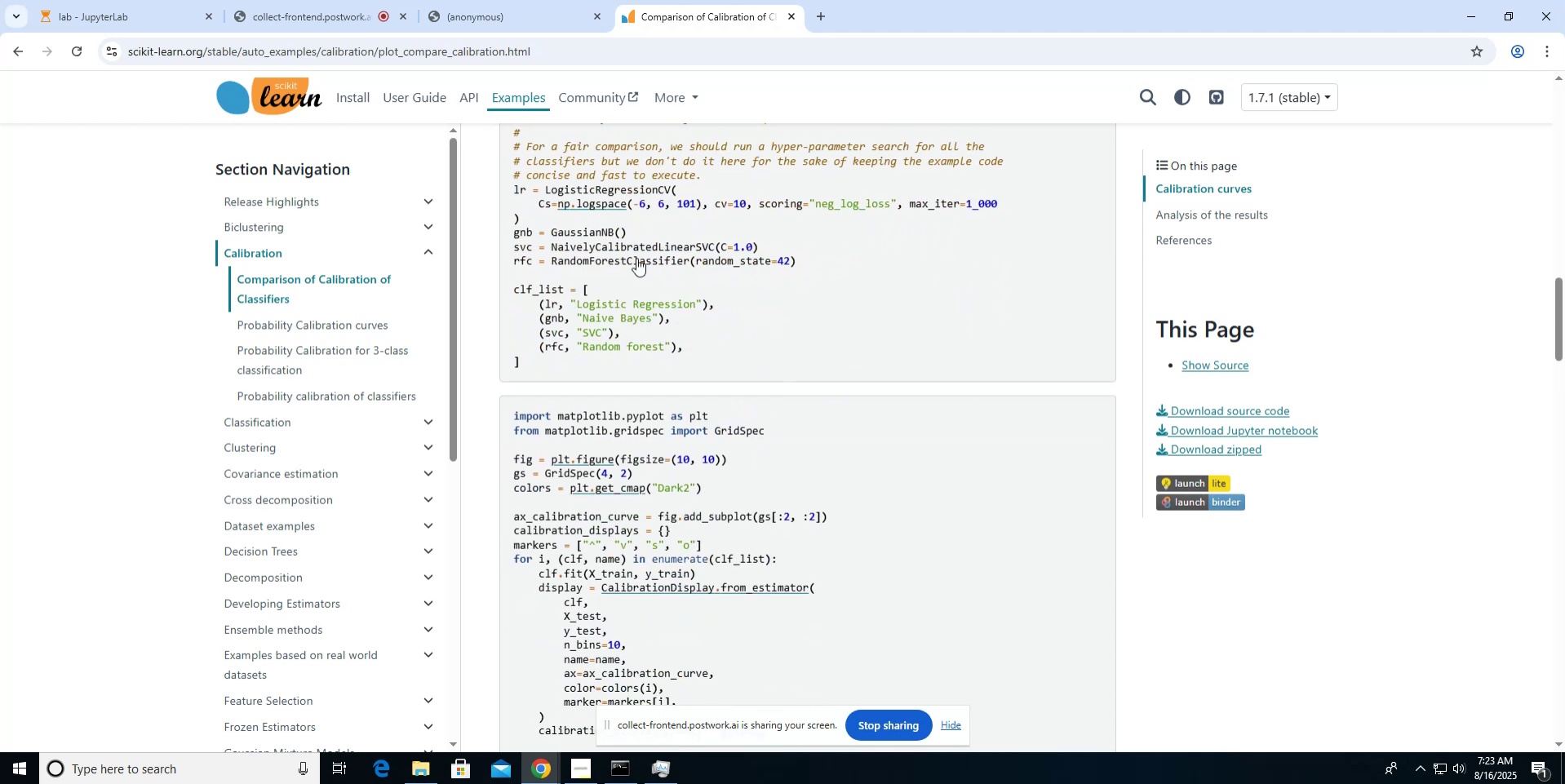 
left_click([629, 299])
 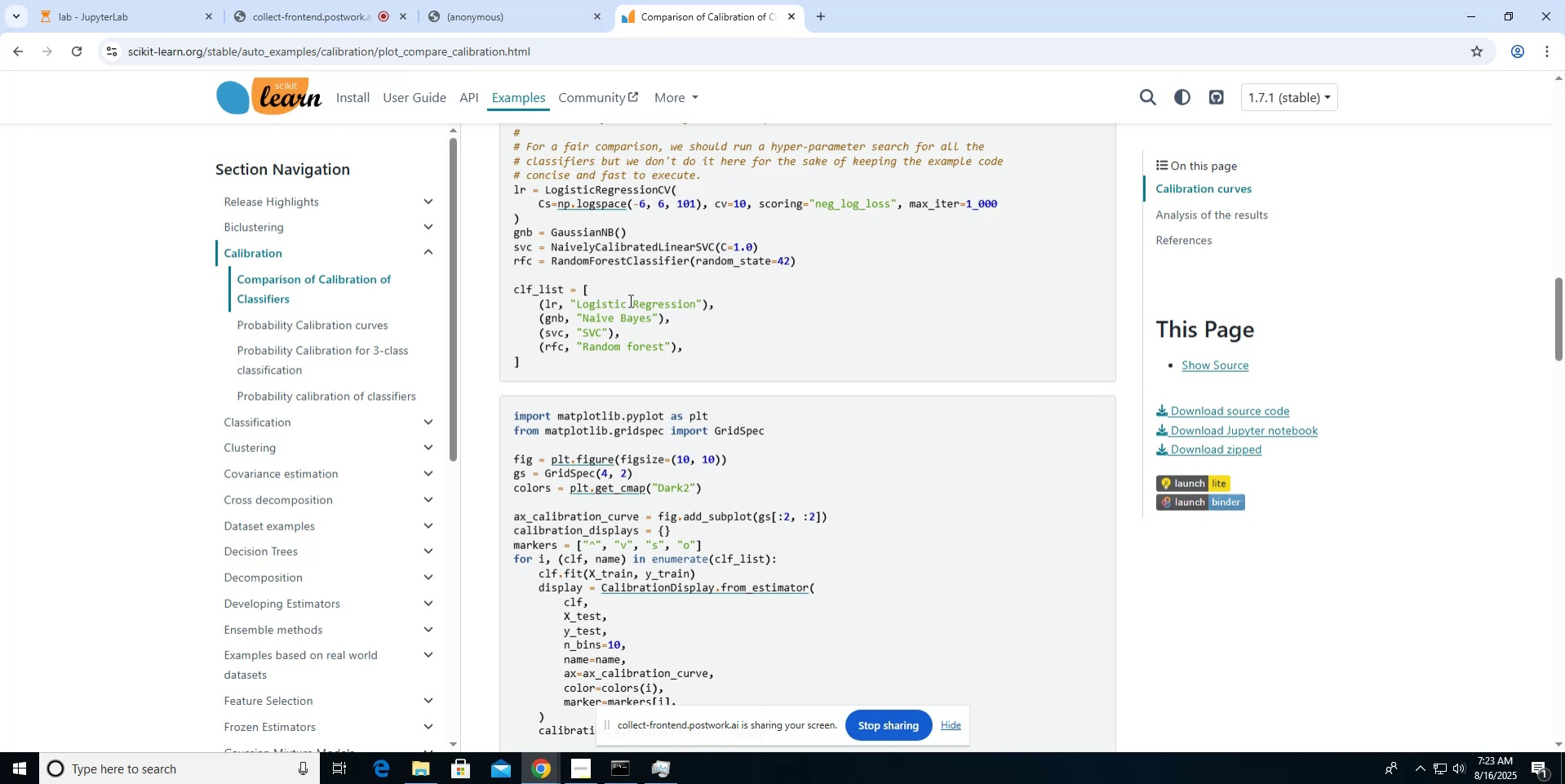 
hold_key(key=ControlLeft, duration=0.36)
 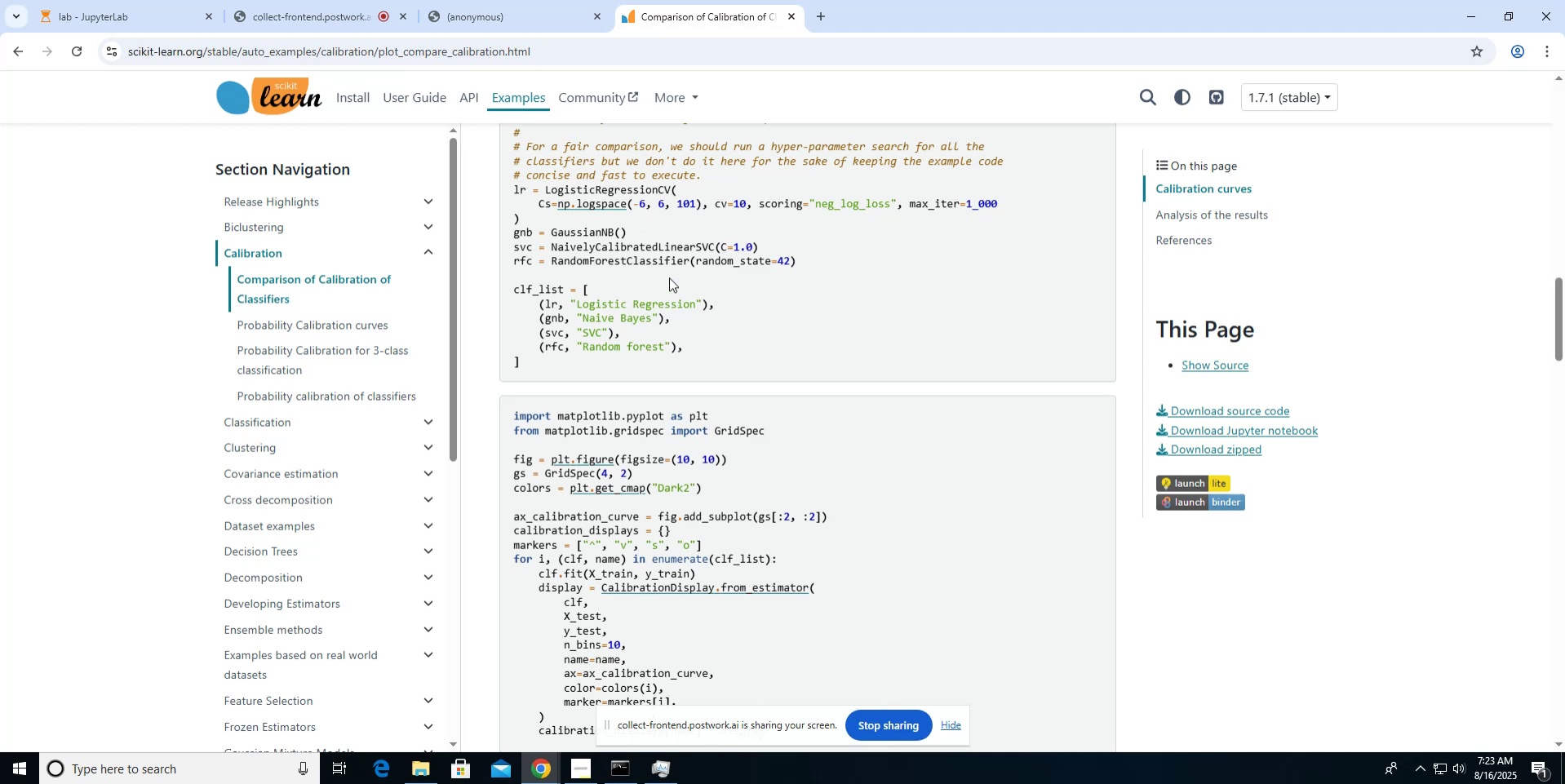 
scroll: coordinate [669, 277], scroll_direction: up, amount: 6.0
 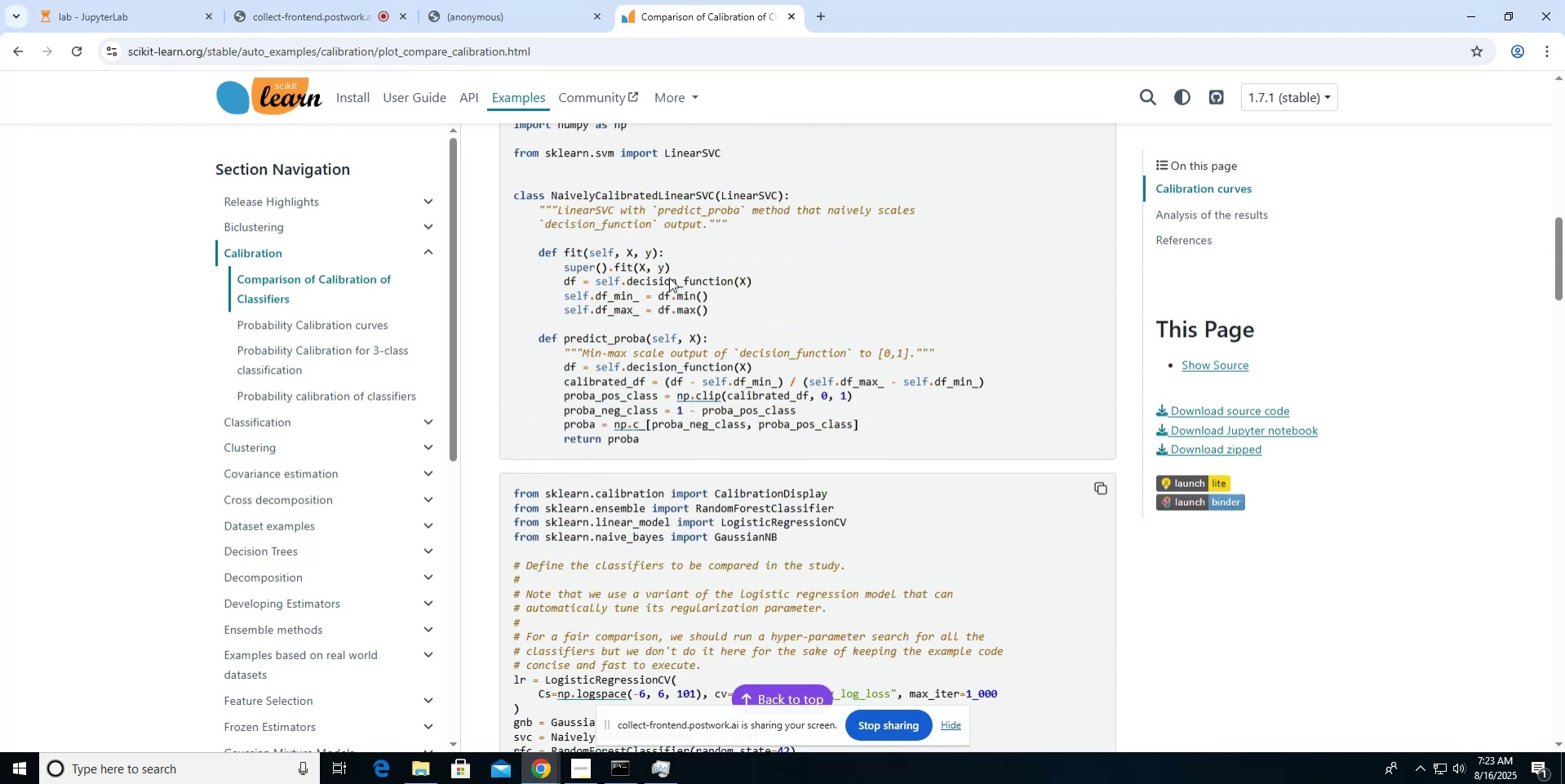 
key(Control+F)
 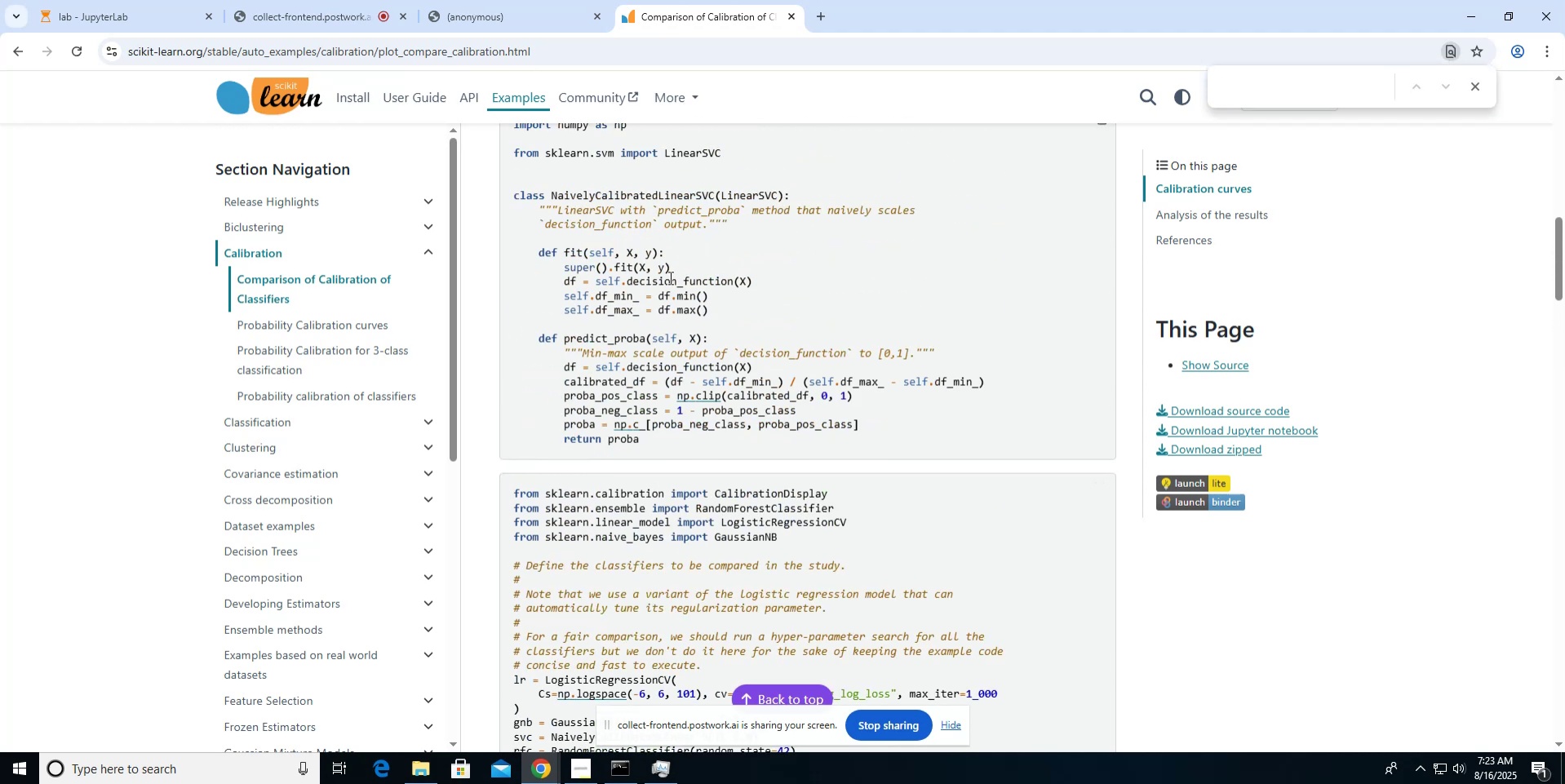 
type(clf)
 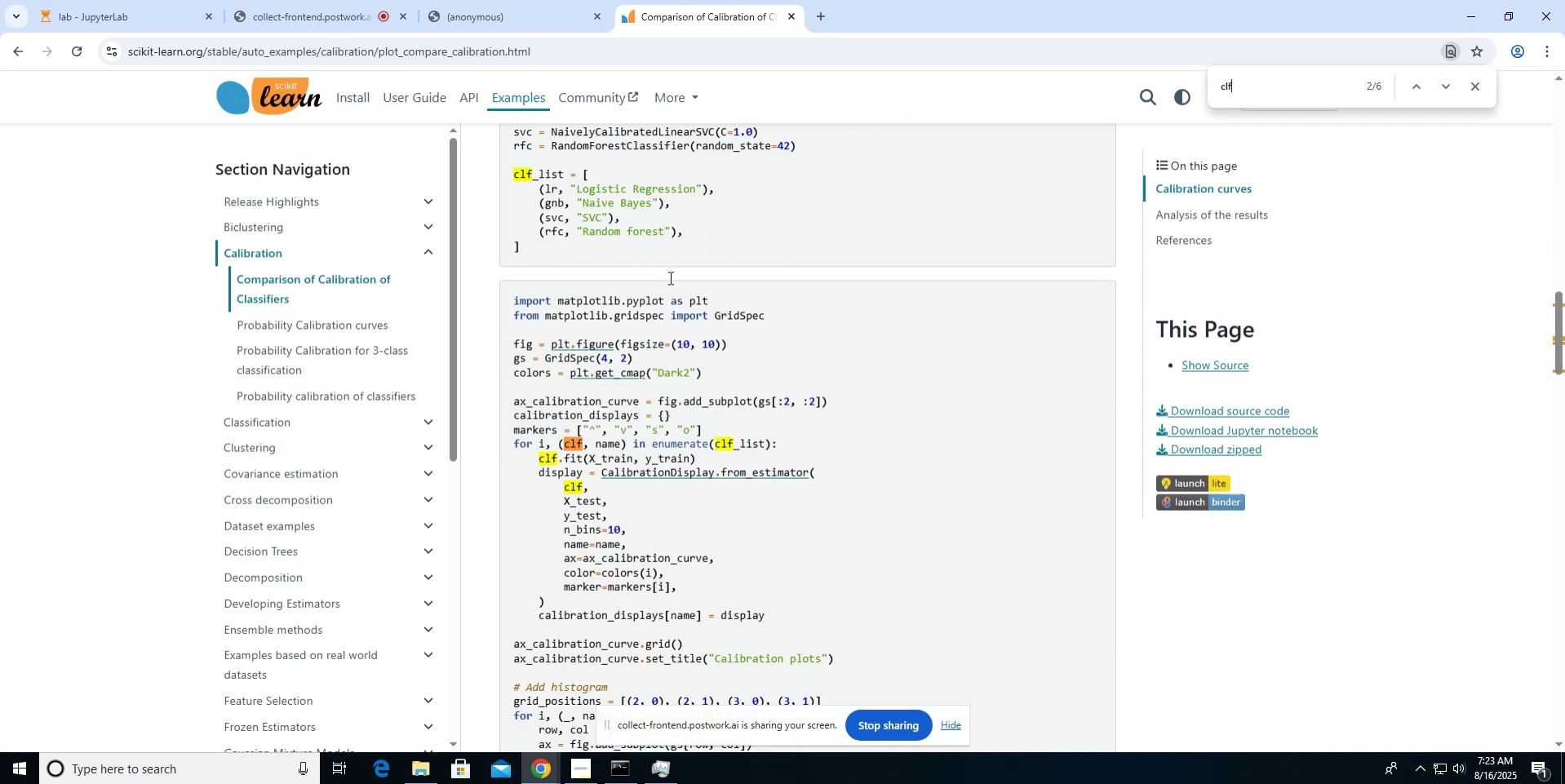 
wait(6.81)
 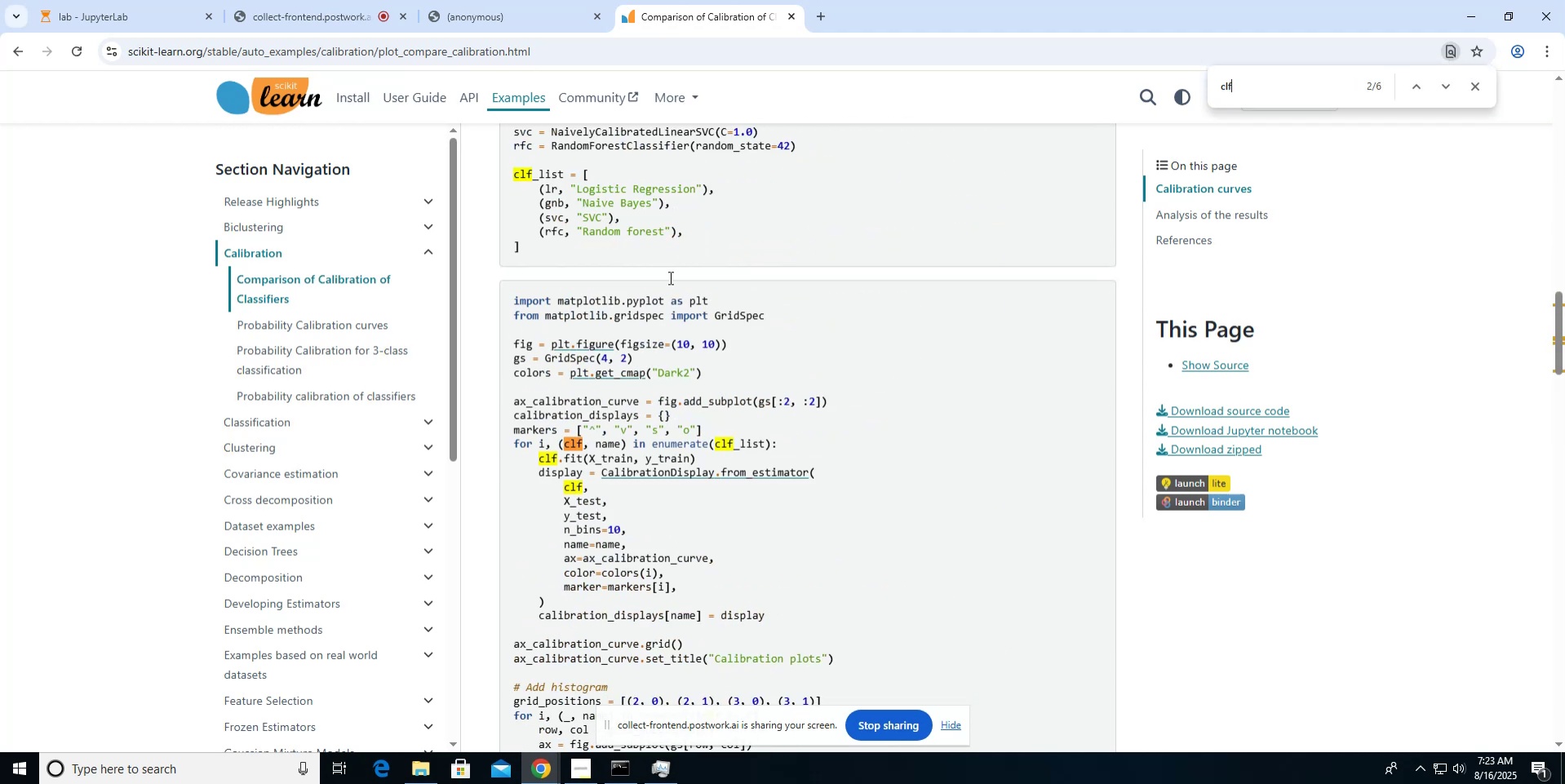 
scroll: coordinate [669, 277], scroll_direction: up, amount: 1.0
 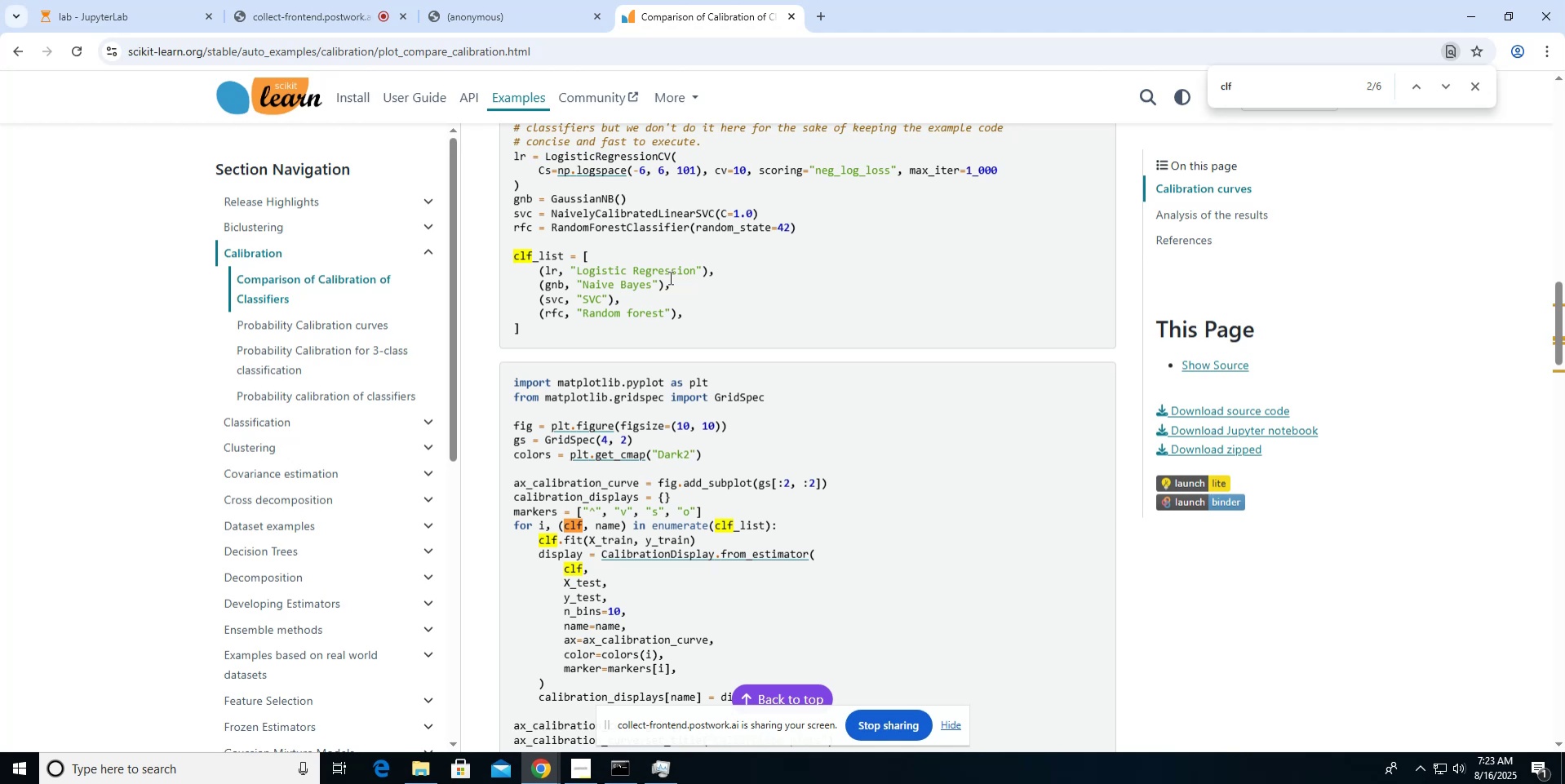 
wait(18.62)
 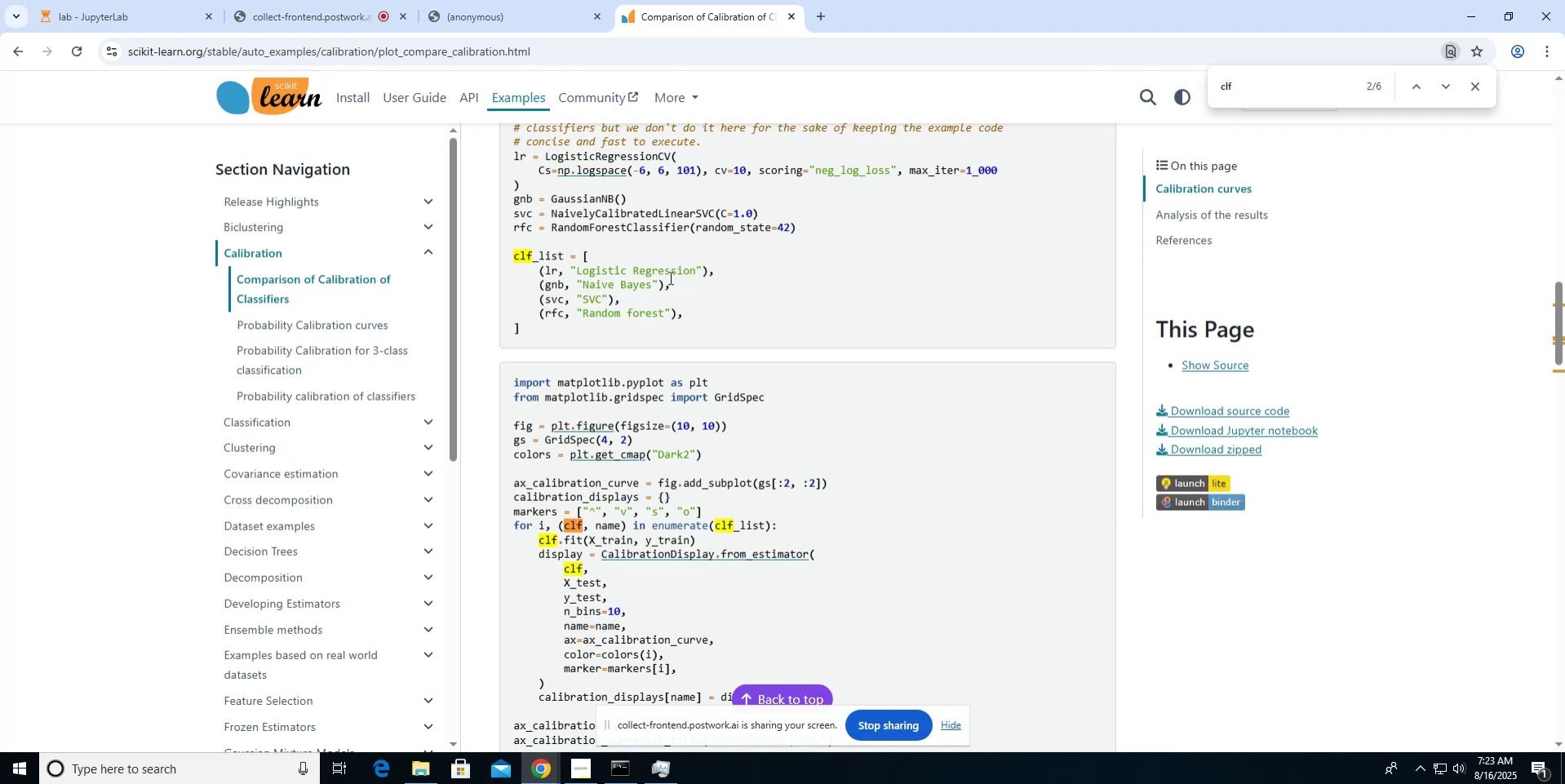 
left_click([172, 24])
 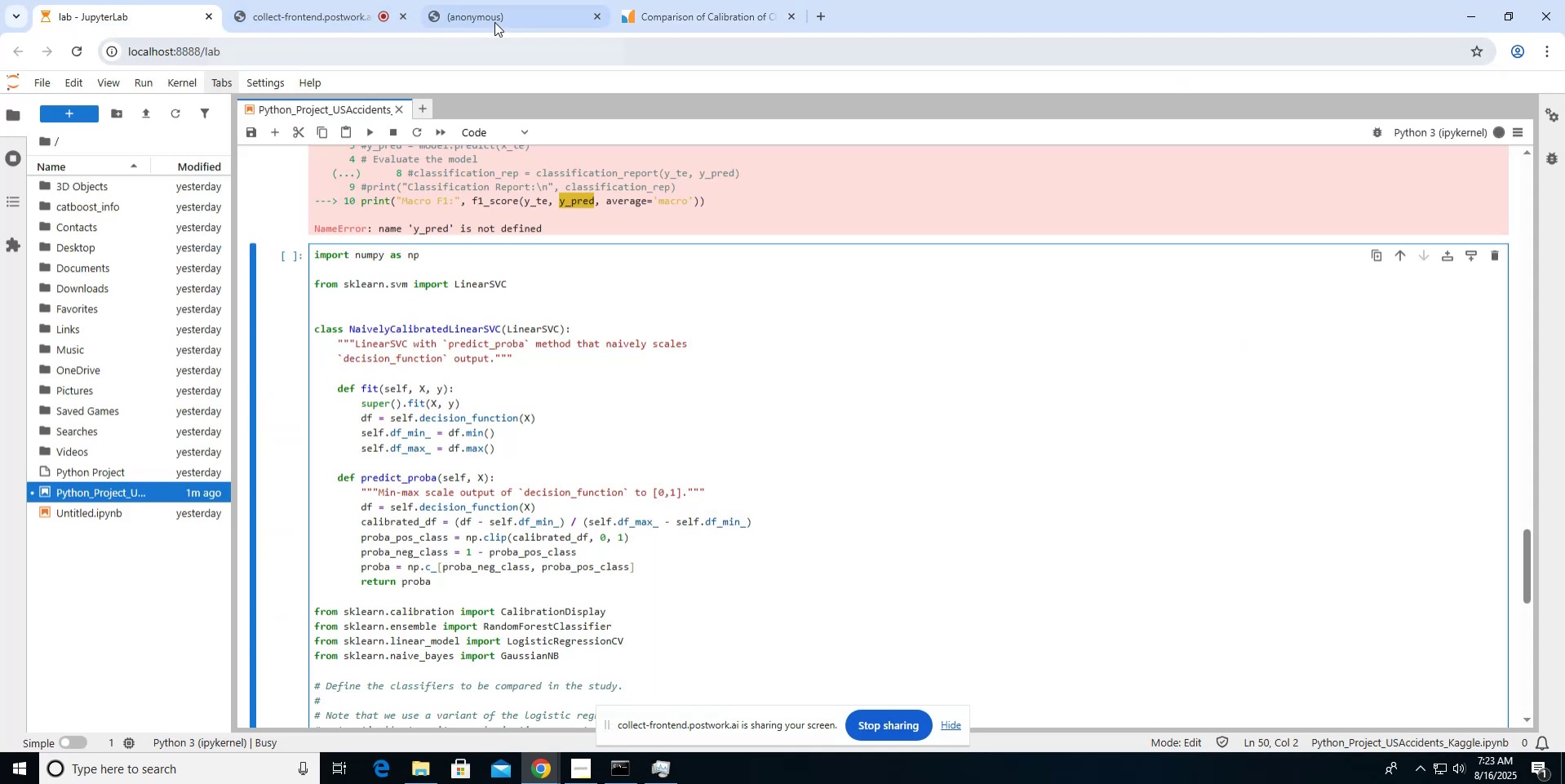 
left_click([494, 23])
 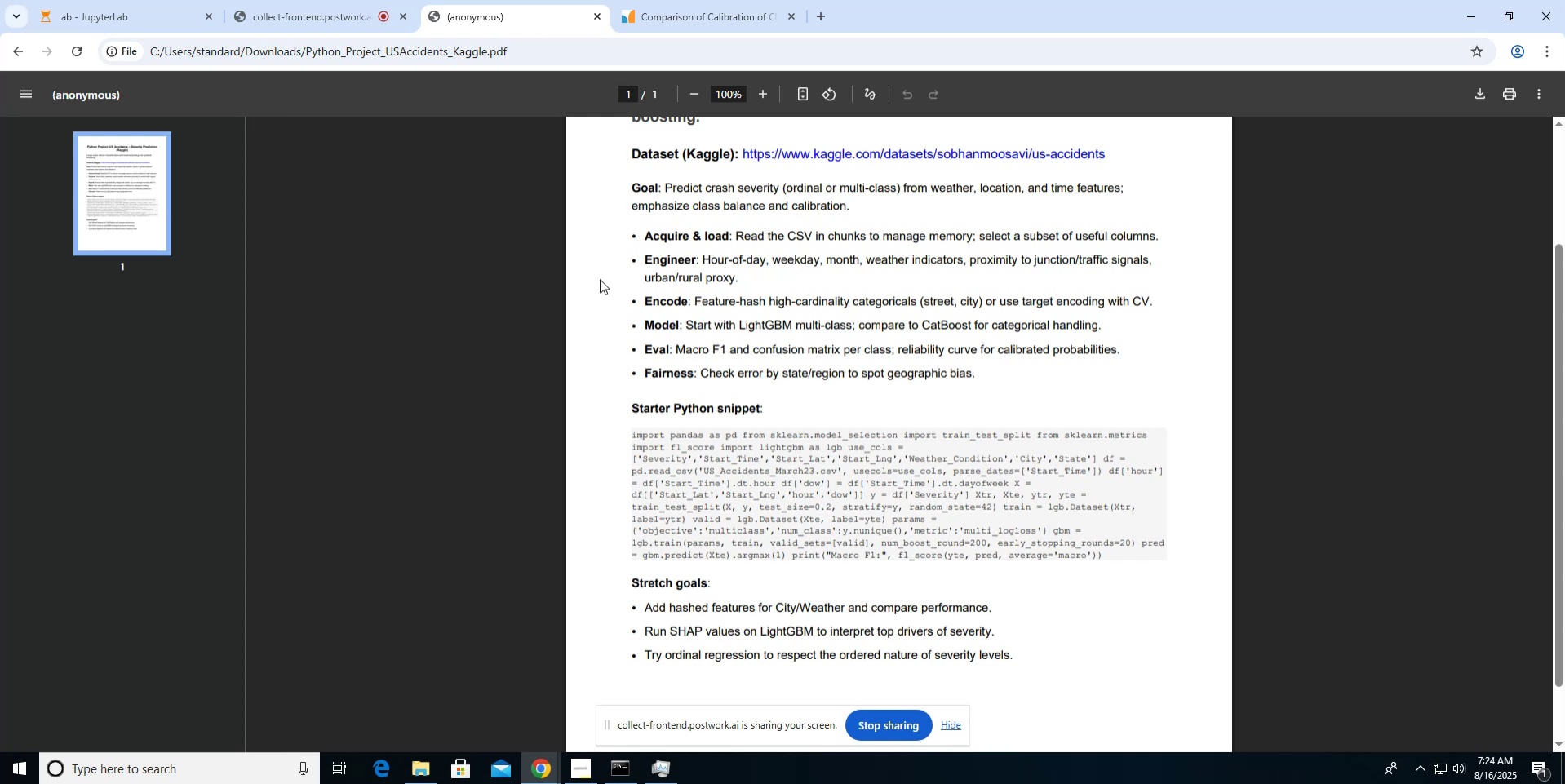 
wait(22.98)
 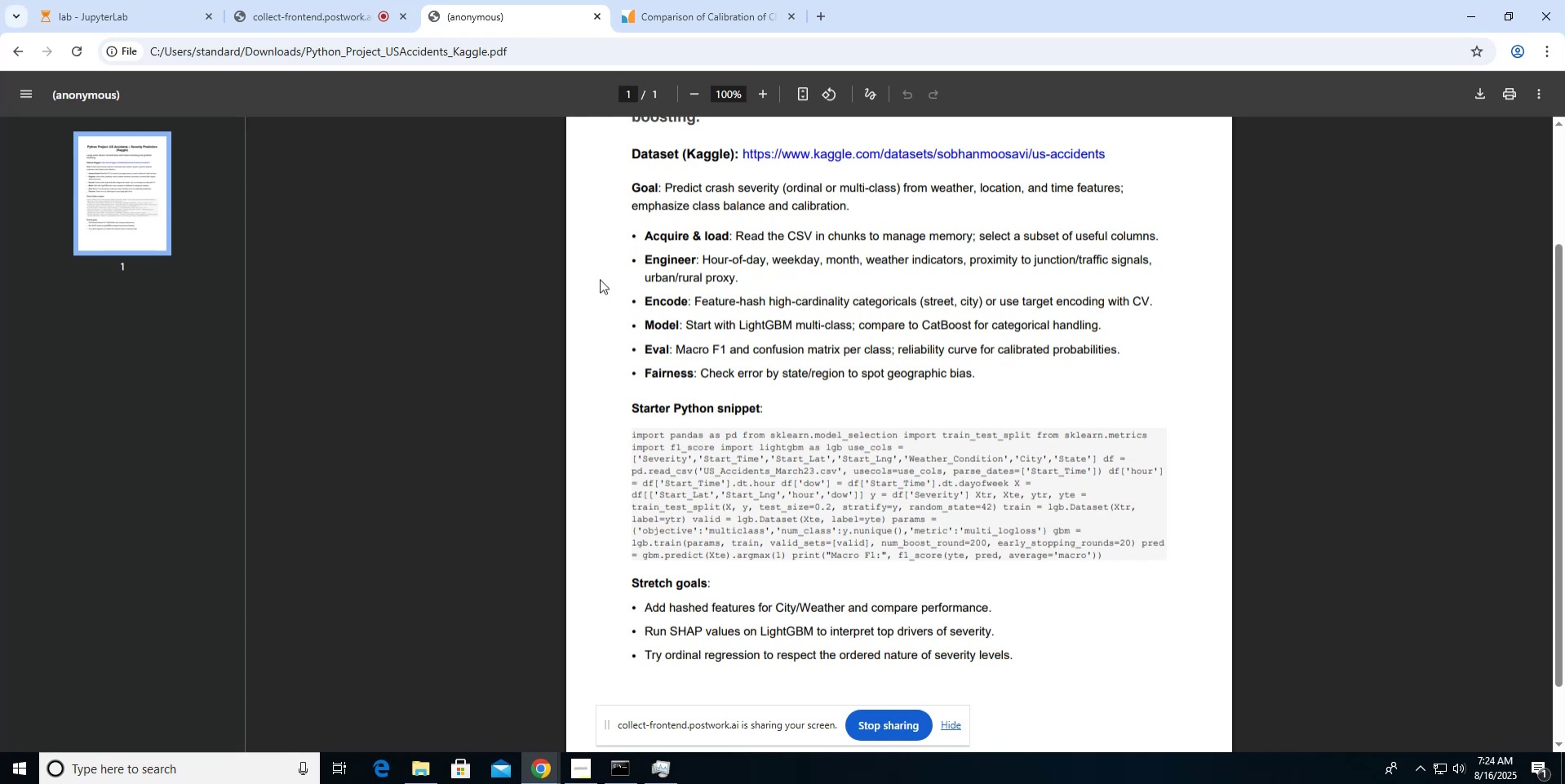 
left_click([699, 29])
 